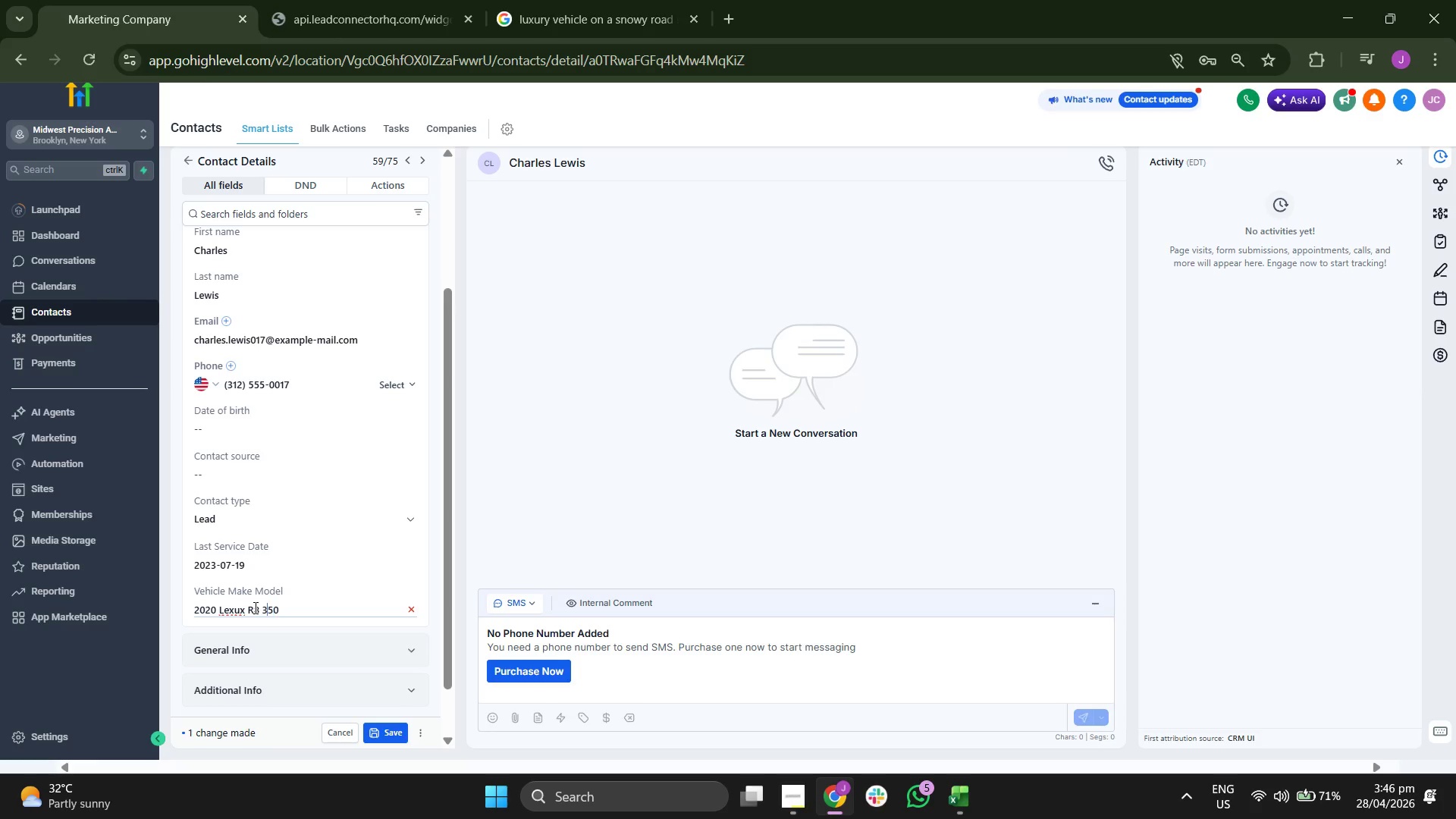 
key(ArrowLeft)
 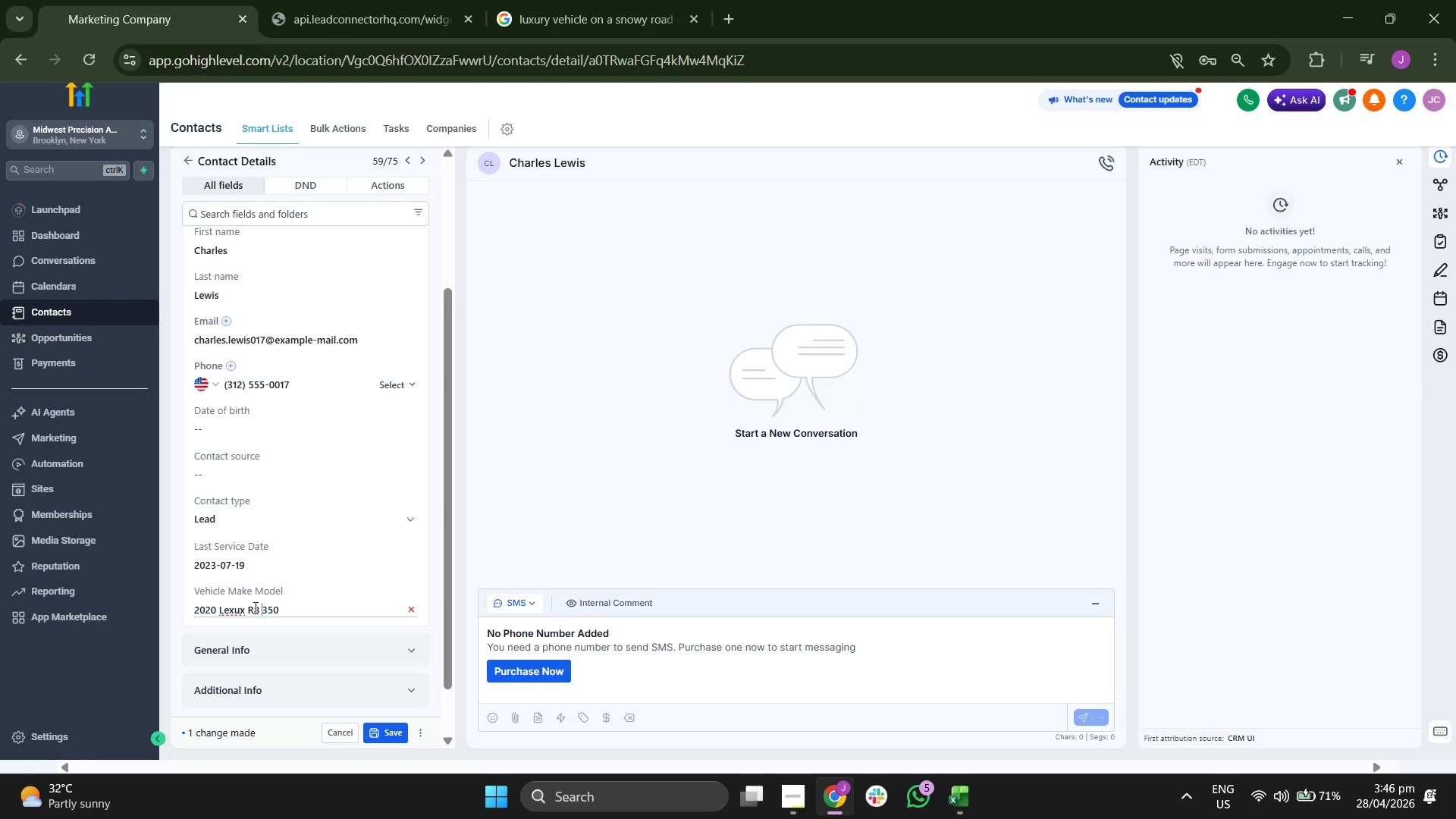 
key(ArrowLeft)
 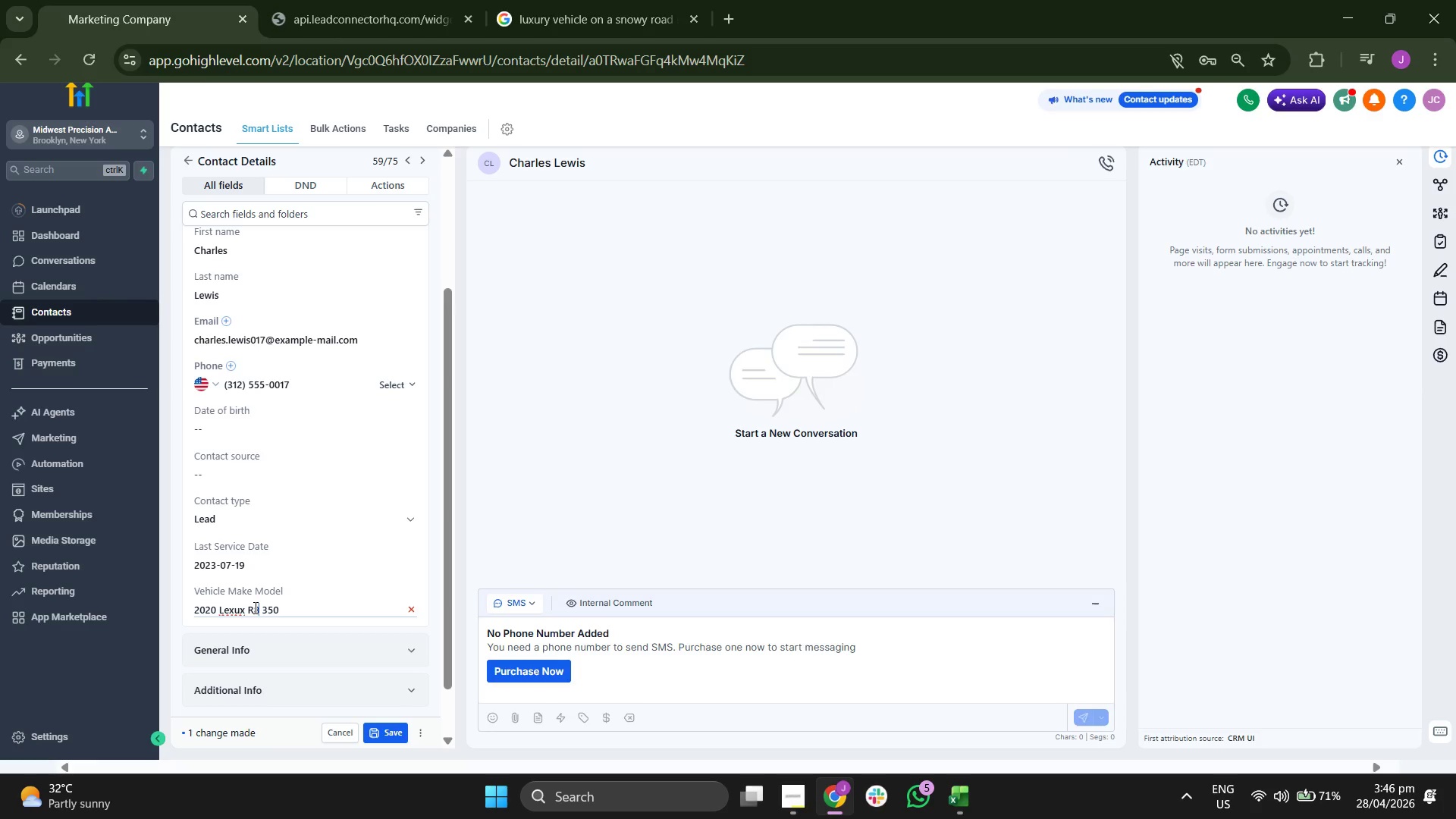 
key(ArrowLeft)
 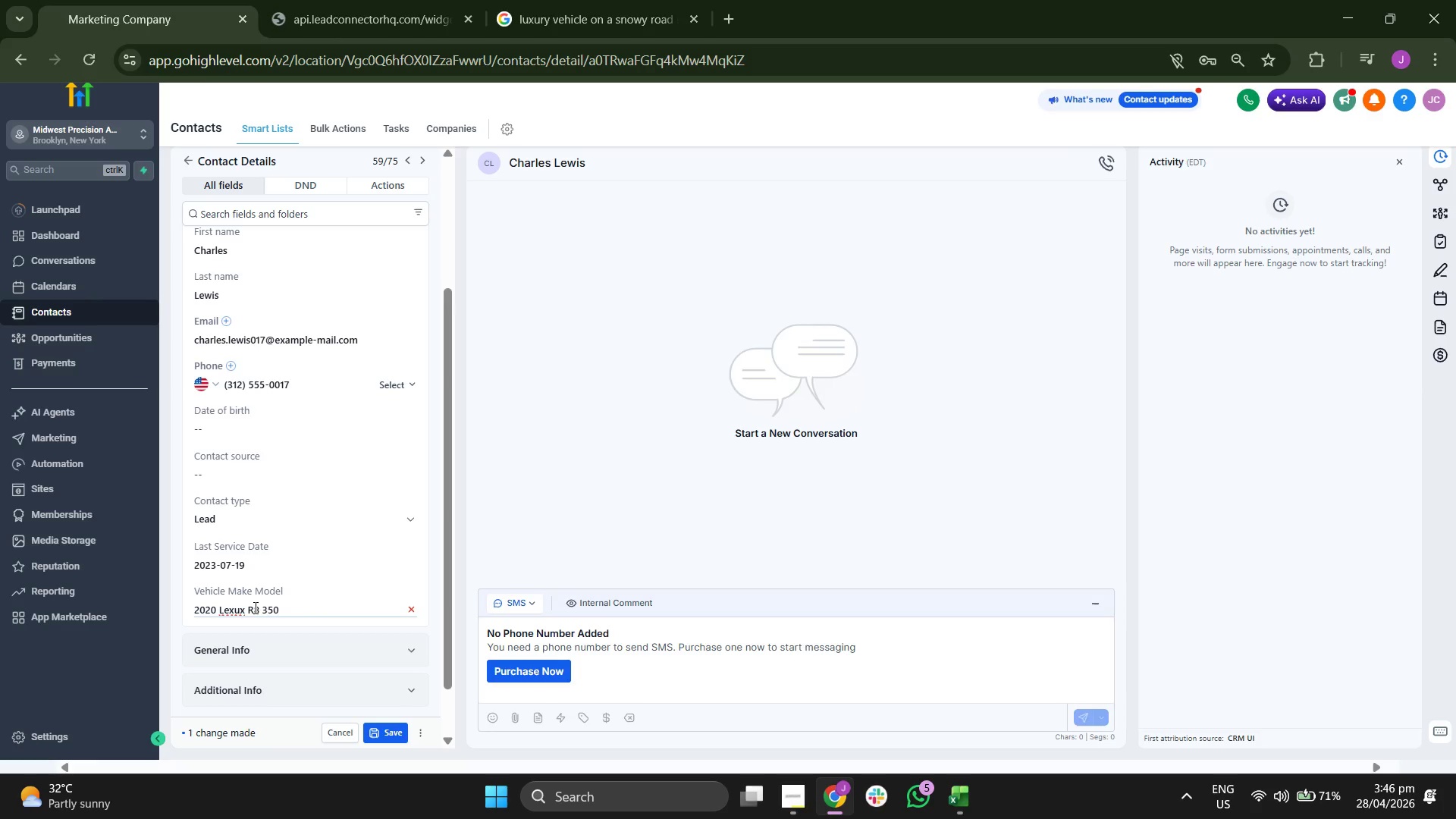 
key(Backspace)
 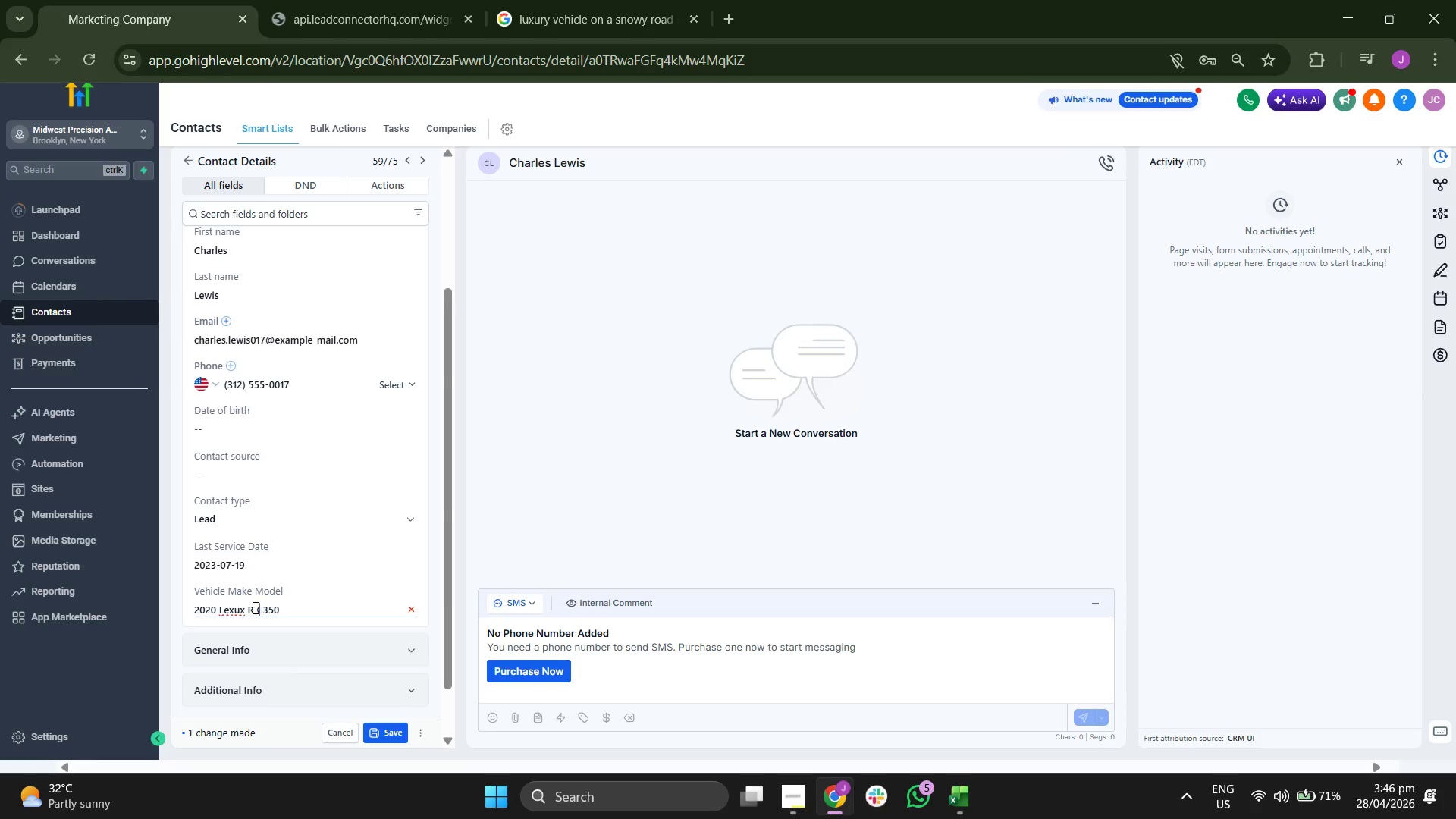 
key(X)
 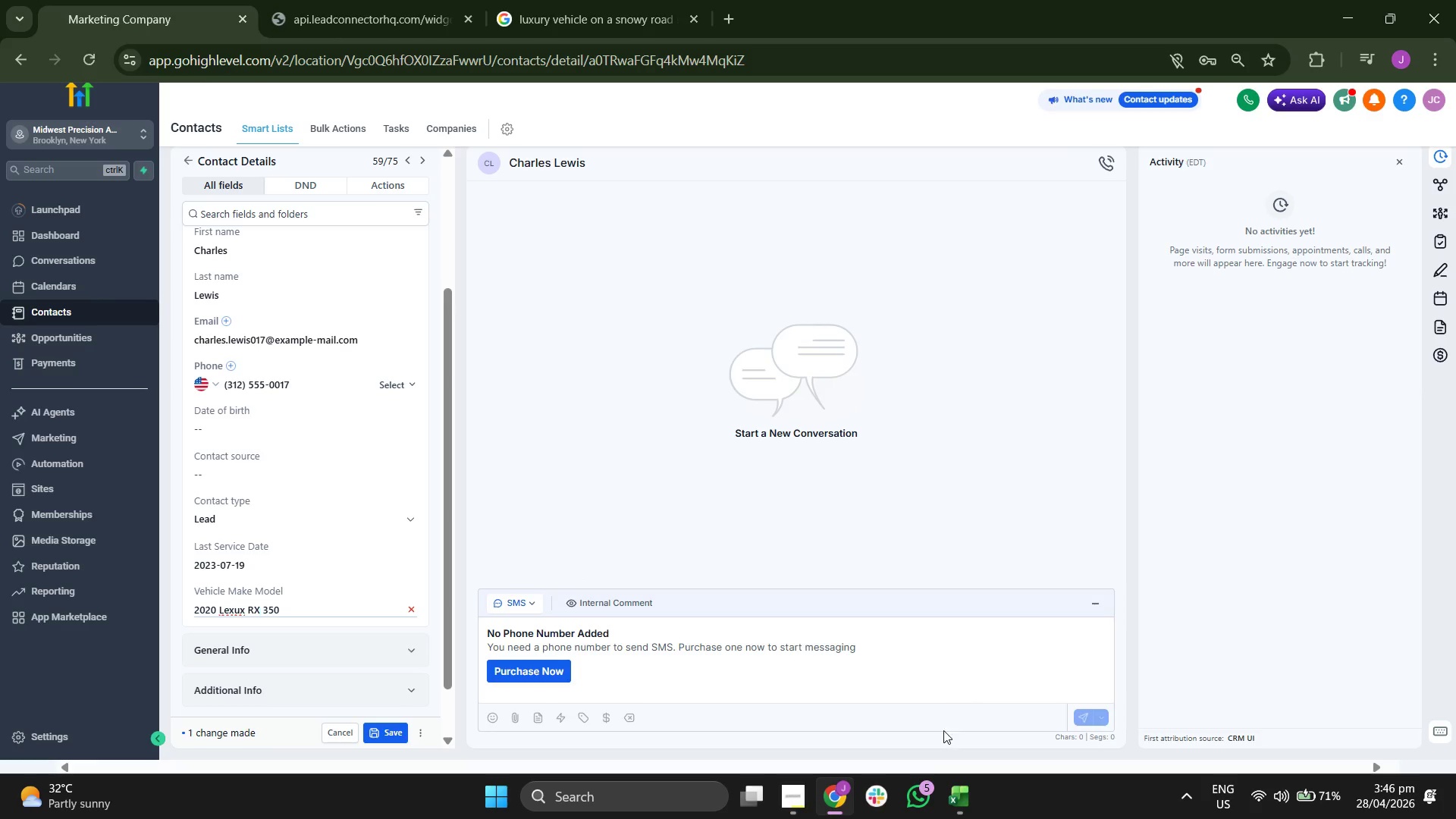 
left_click([948, 786])
 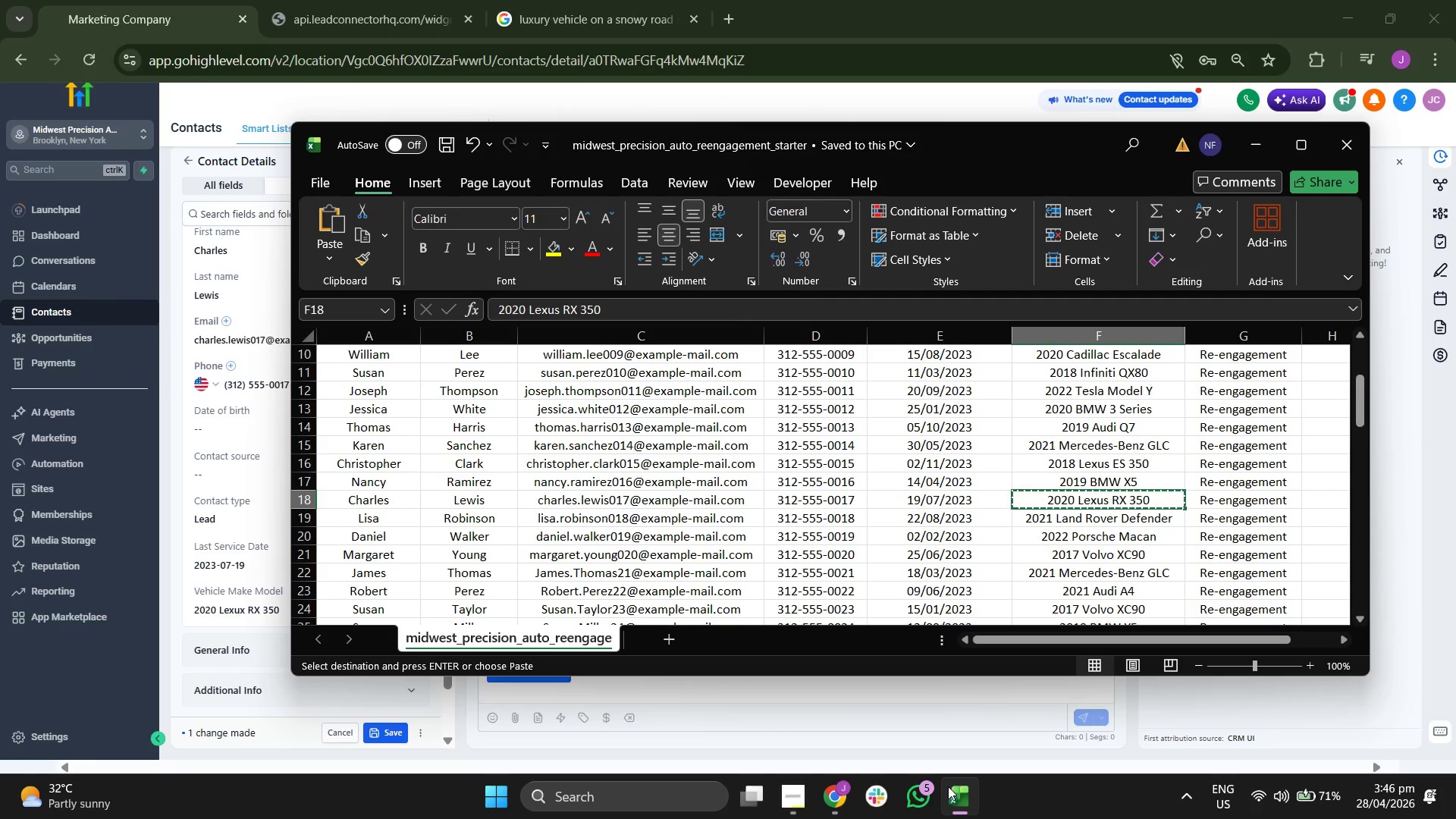 
left_click([948, 786])
 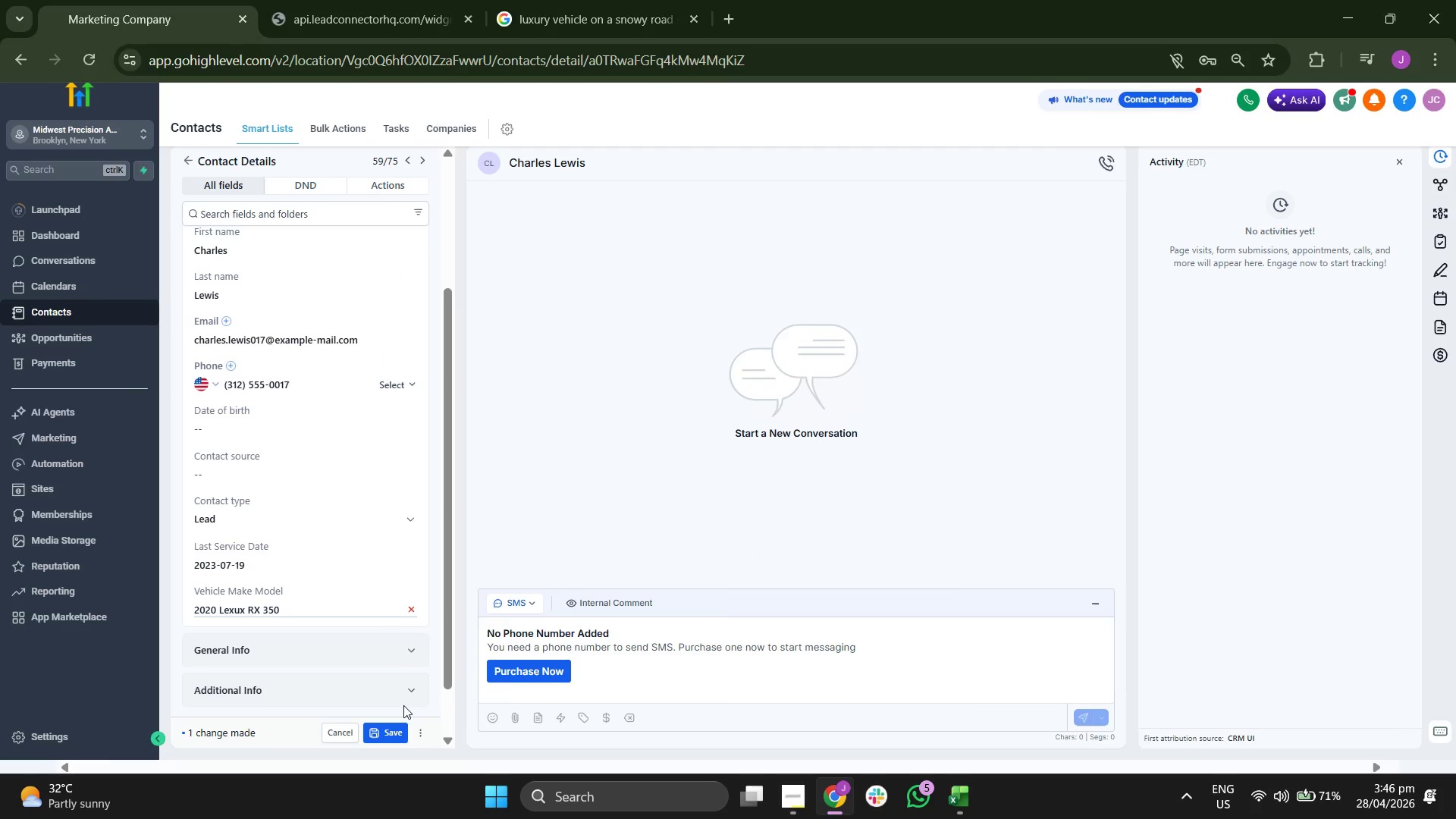 
left_click([398, 728])
 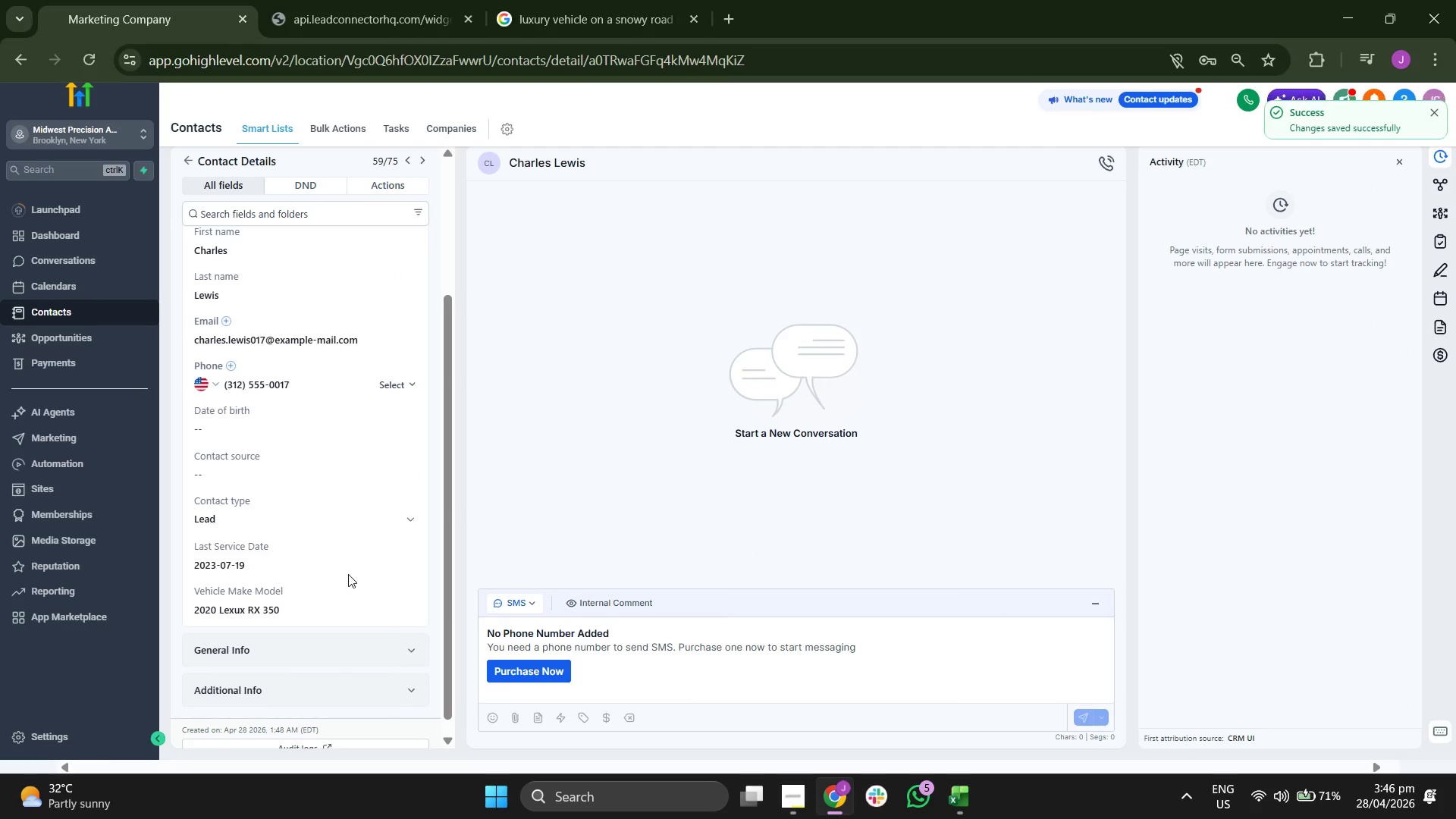 
scroll: coordinate [347, 572], scroll_direction: up, amount: 3.0
 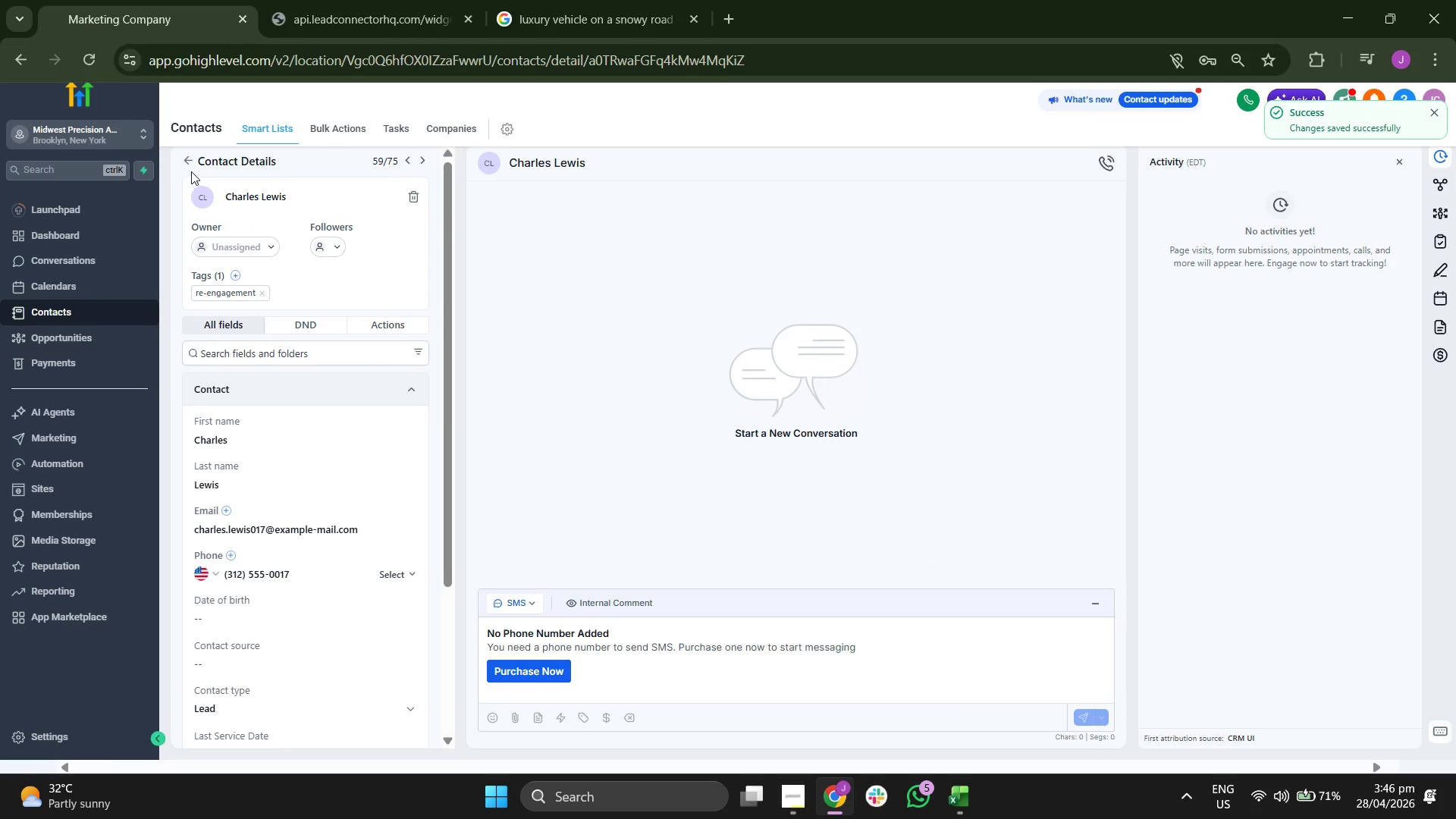 
left_click([187, 165])
 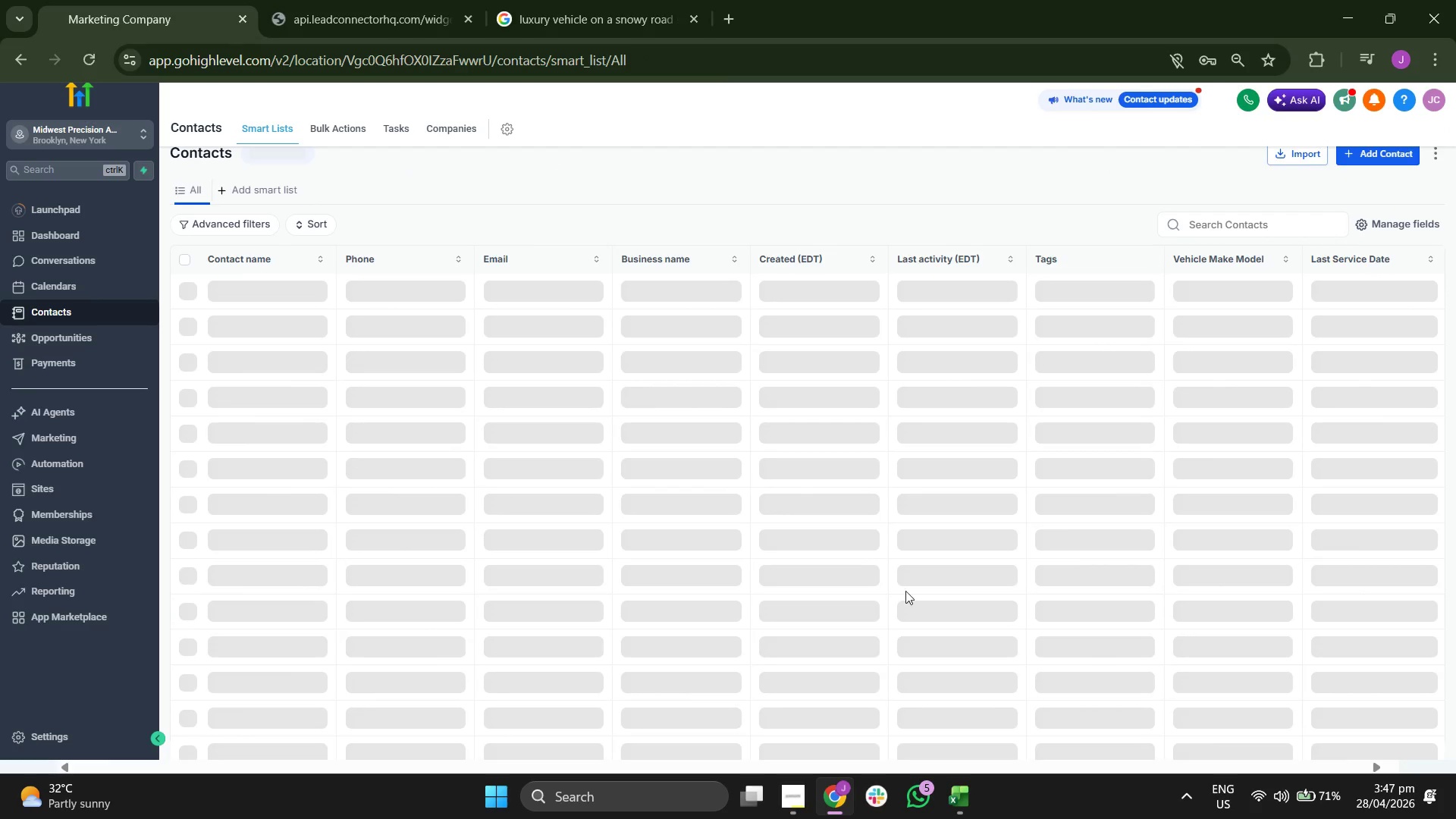 
scroll: coordinate [764, 453], scroll_direction: down, amount: 13.0
 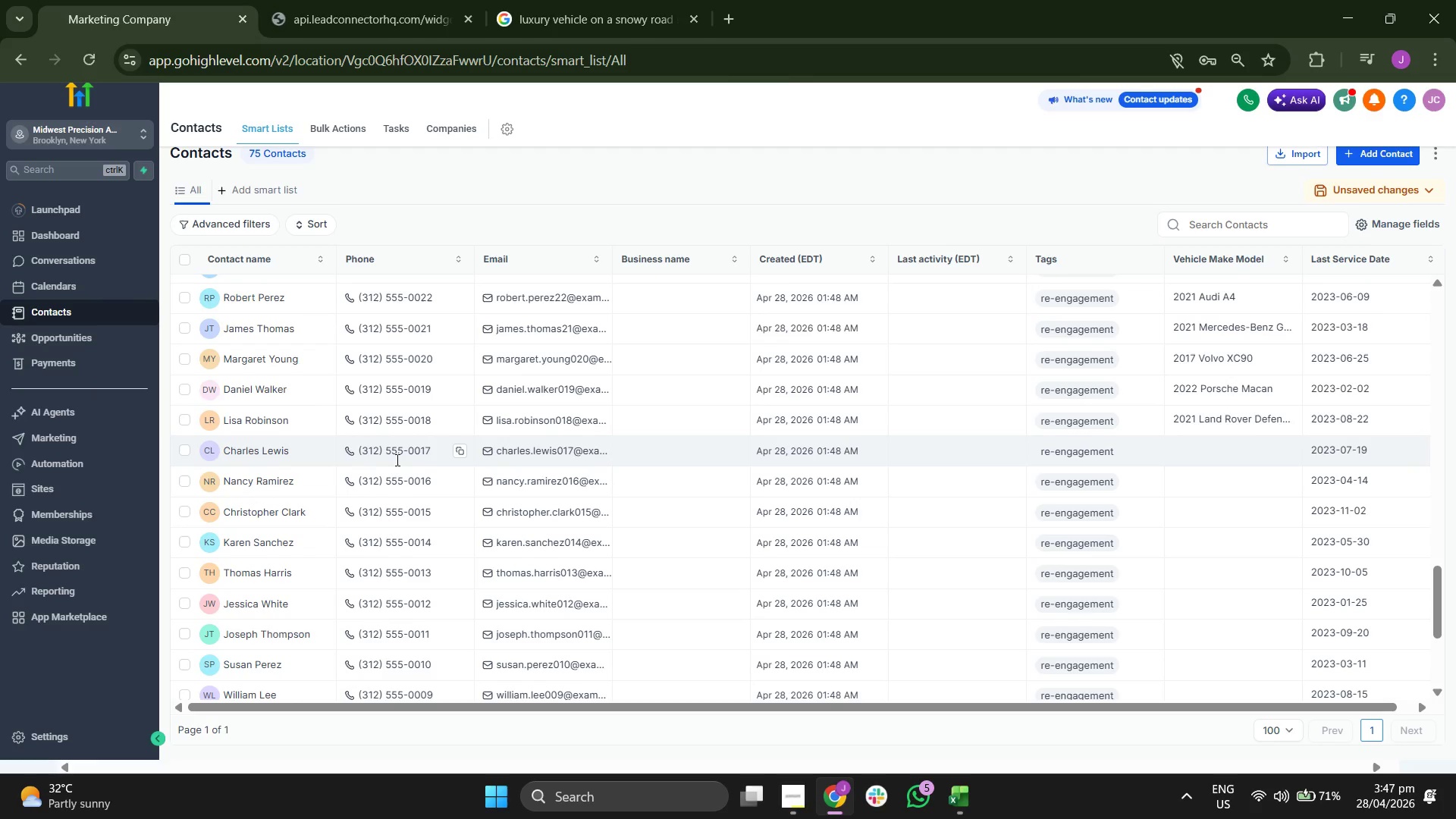 
left_click([268, 479])
 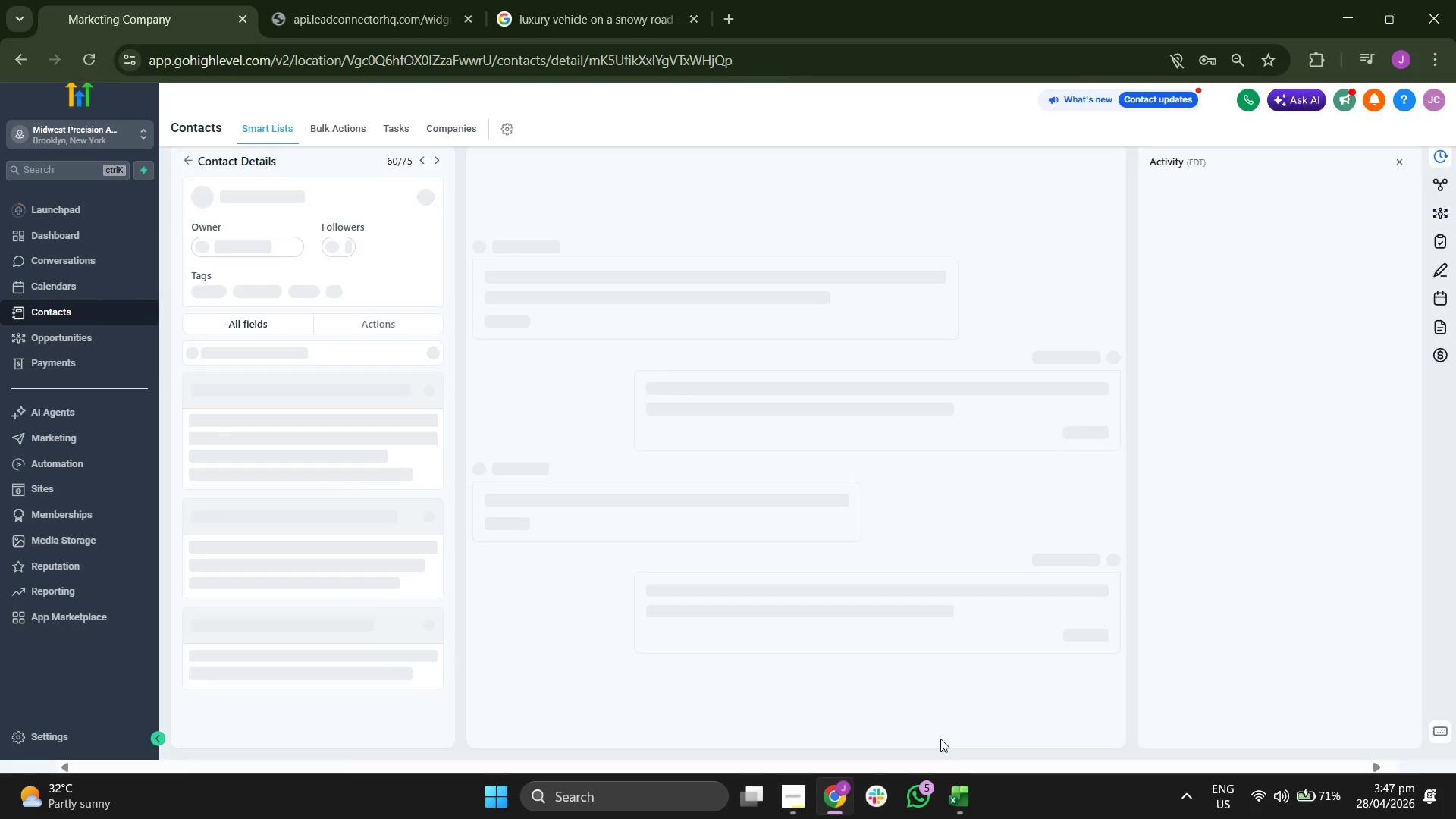 
left_click([968, 793])
 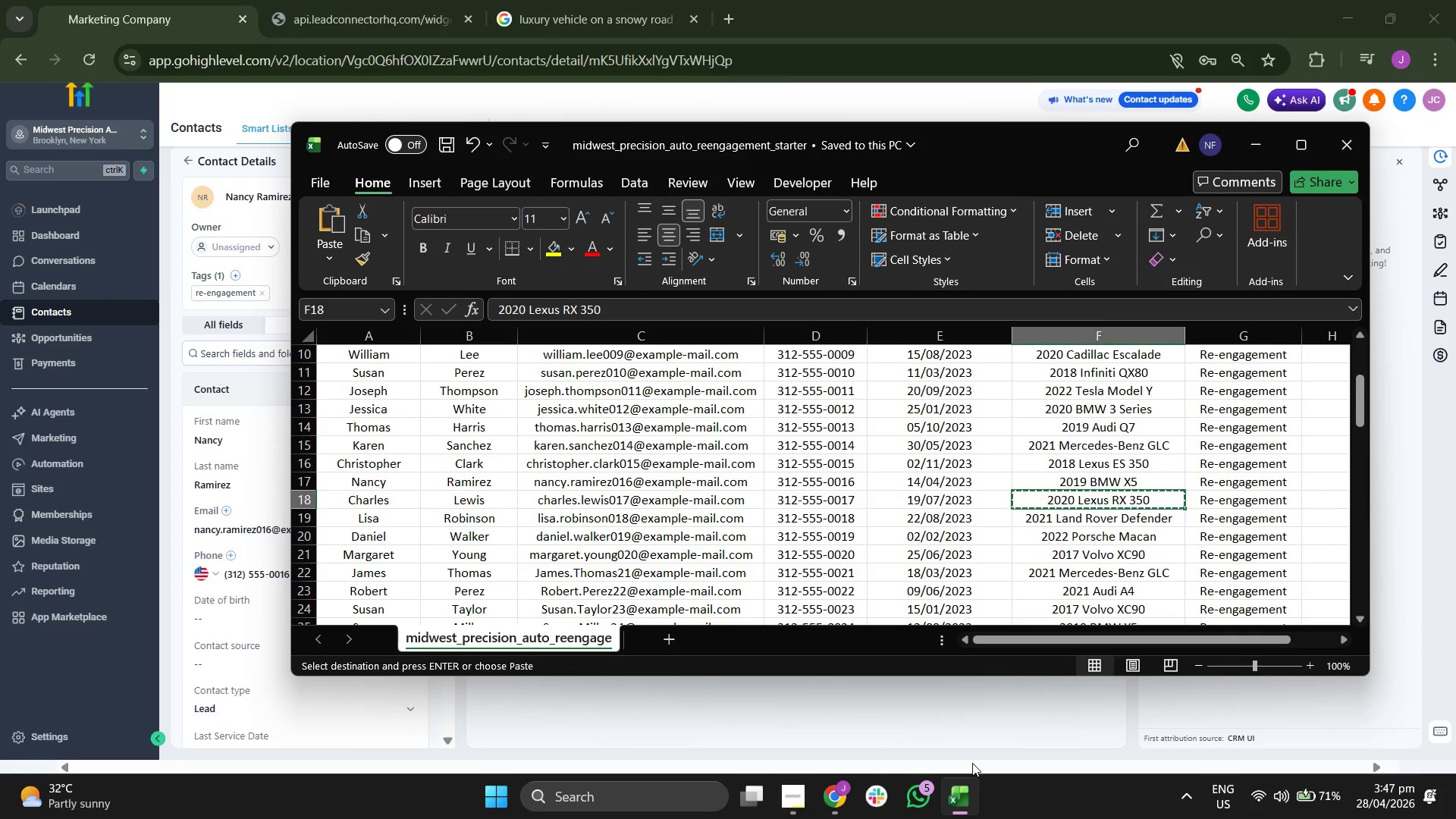 
key(ArrowUp)
 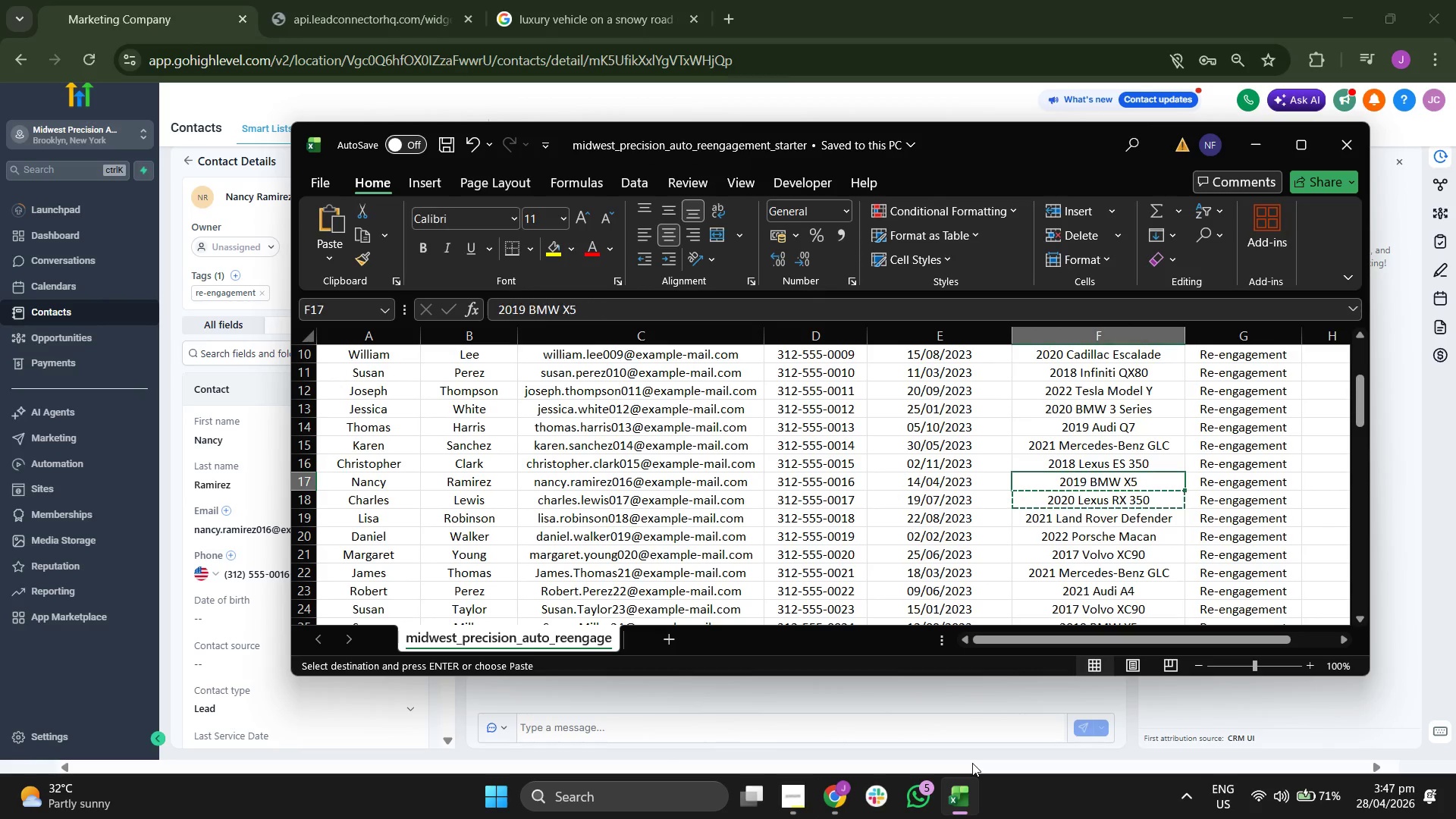 
key(ArrowLeft)
 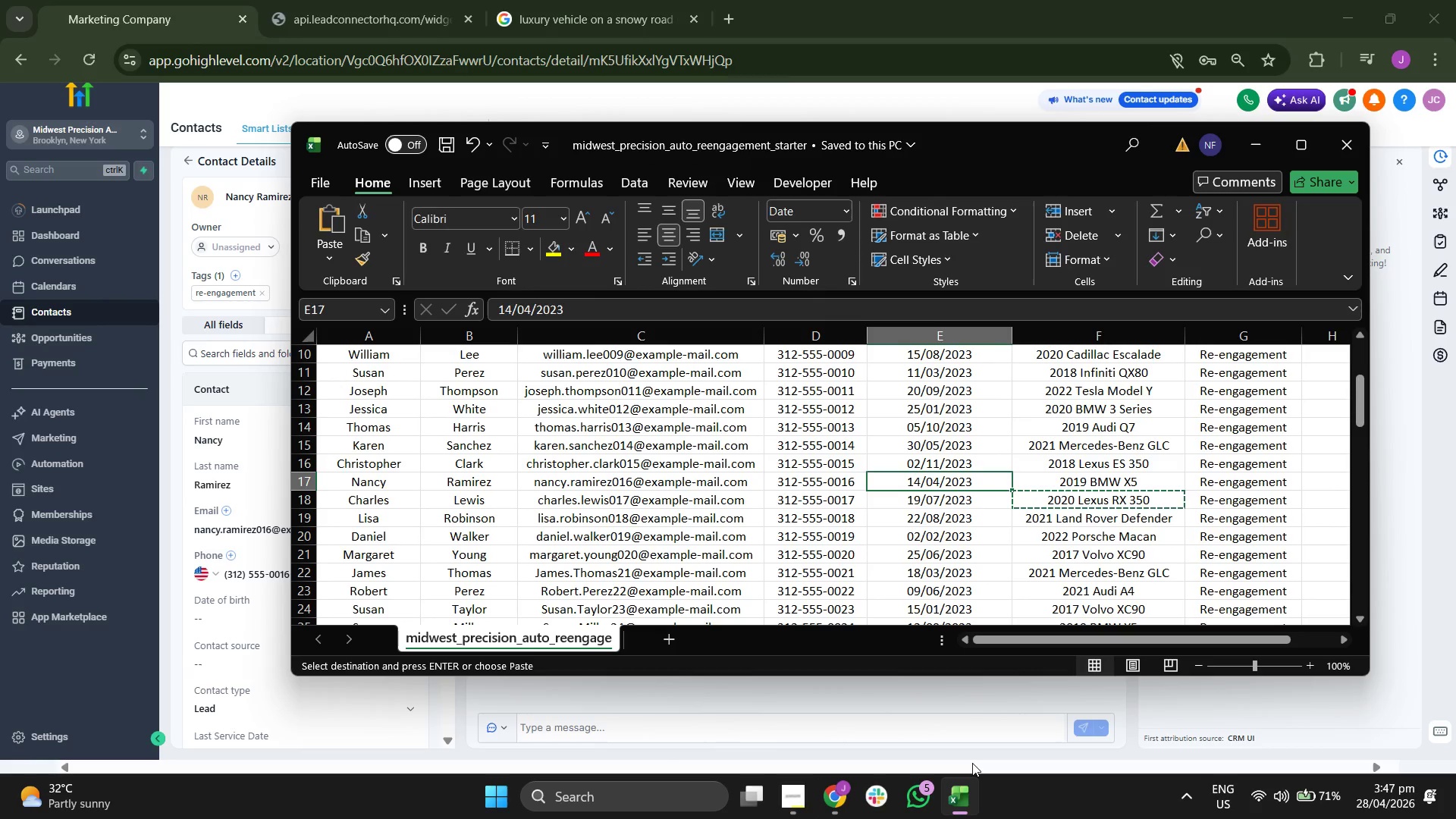 
key(ArrowRight)
 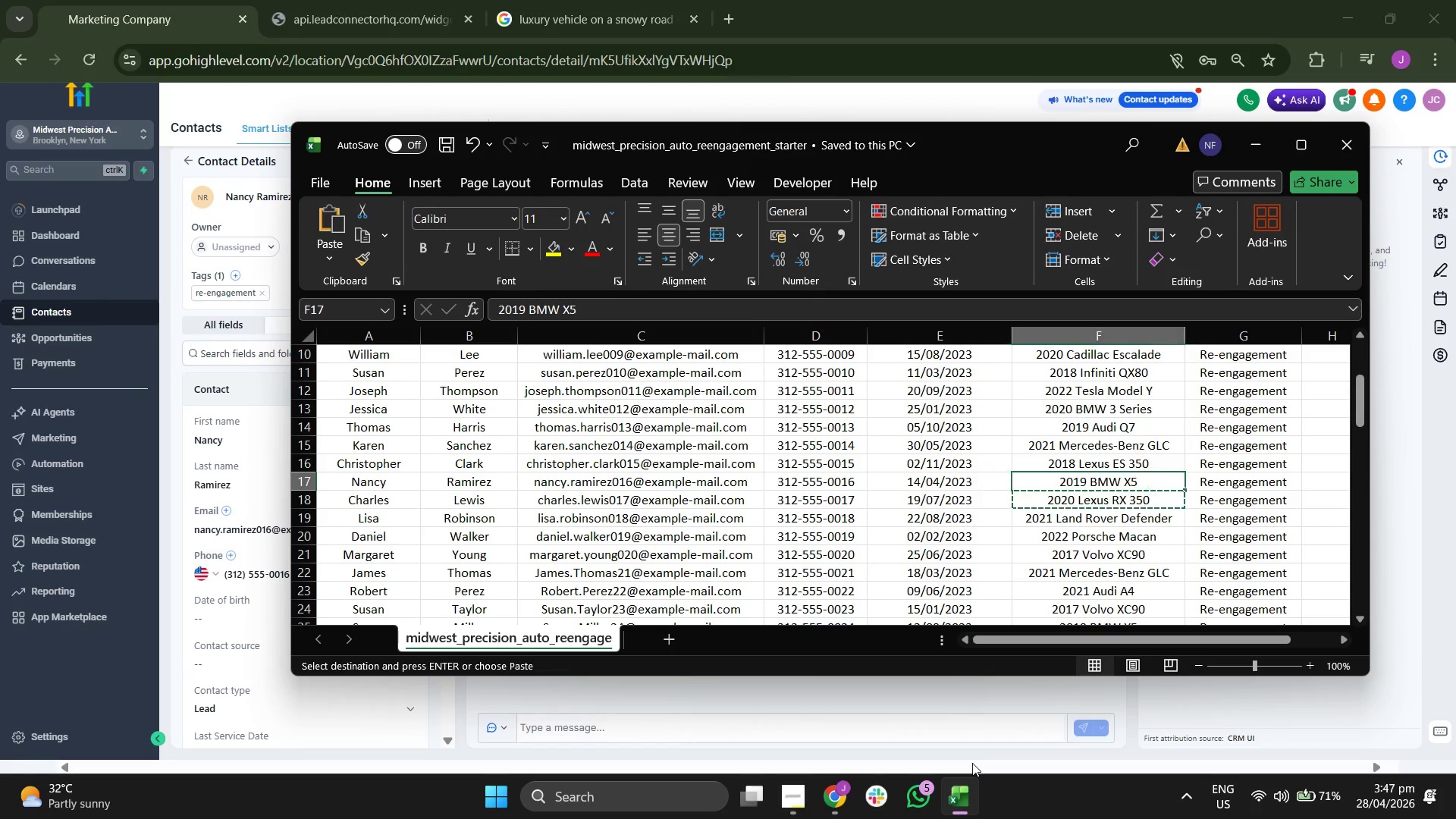 
key(ArrowRight)
 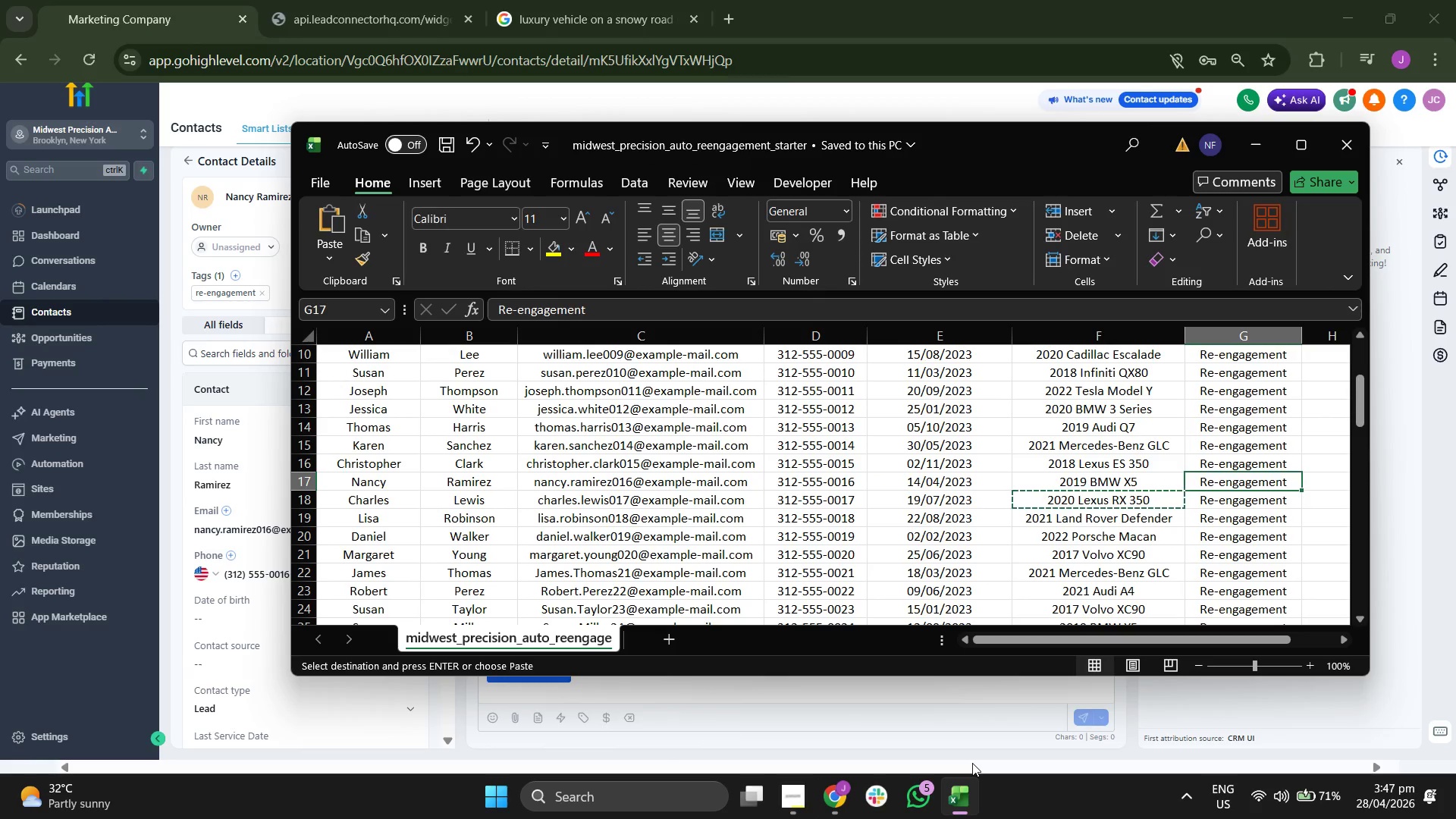 
key(ArrowLeft)
 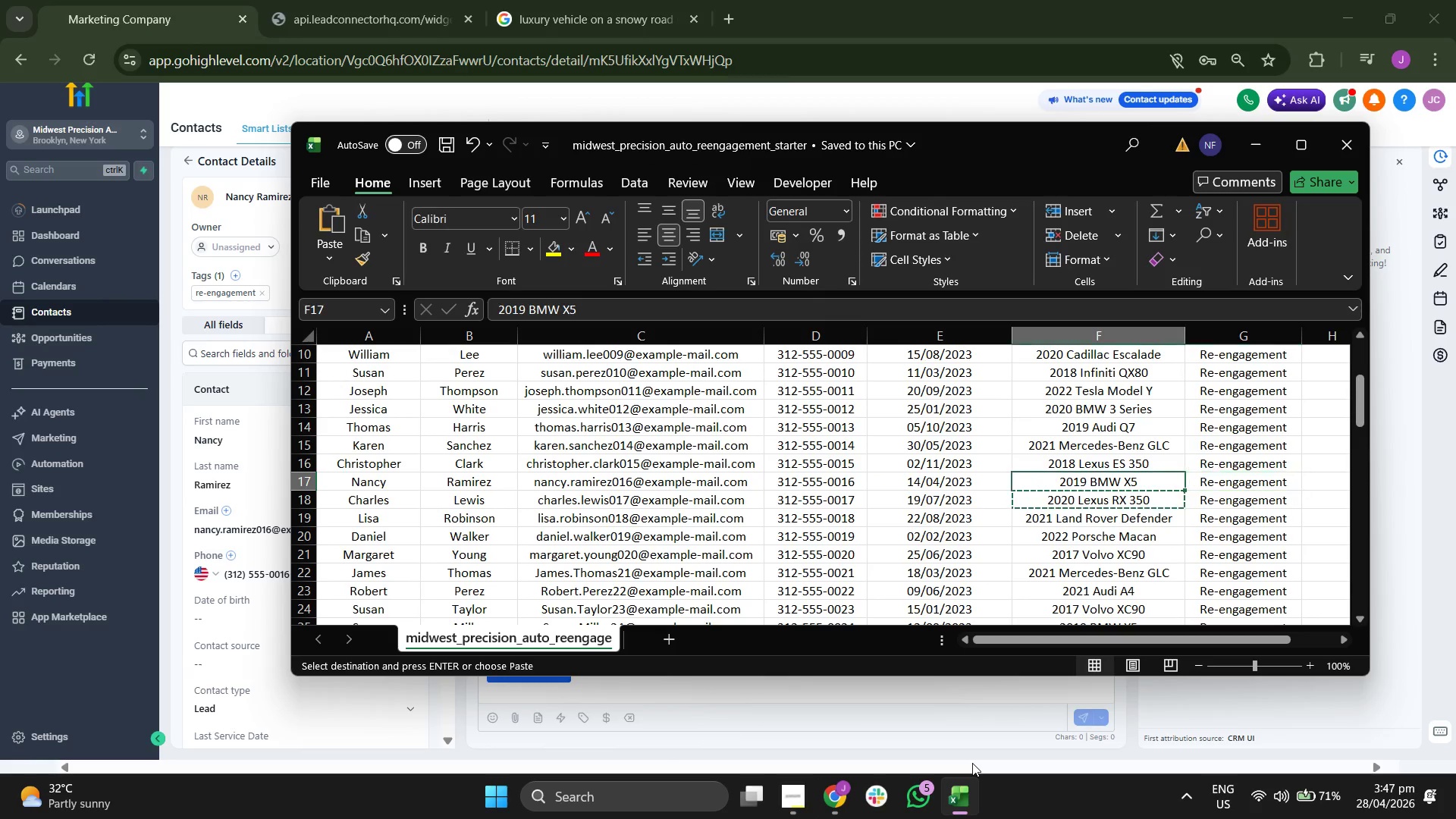 
key(Control+ControlLeft)
 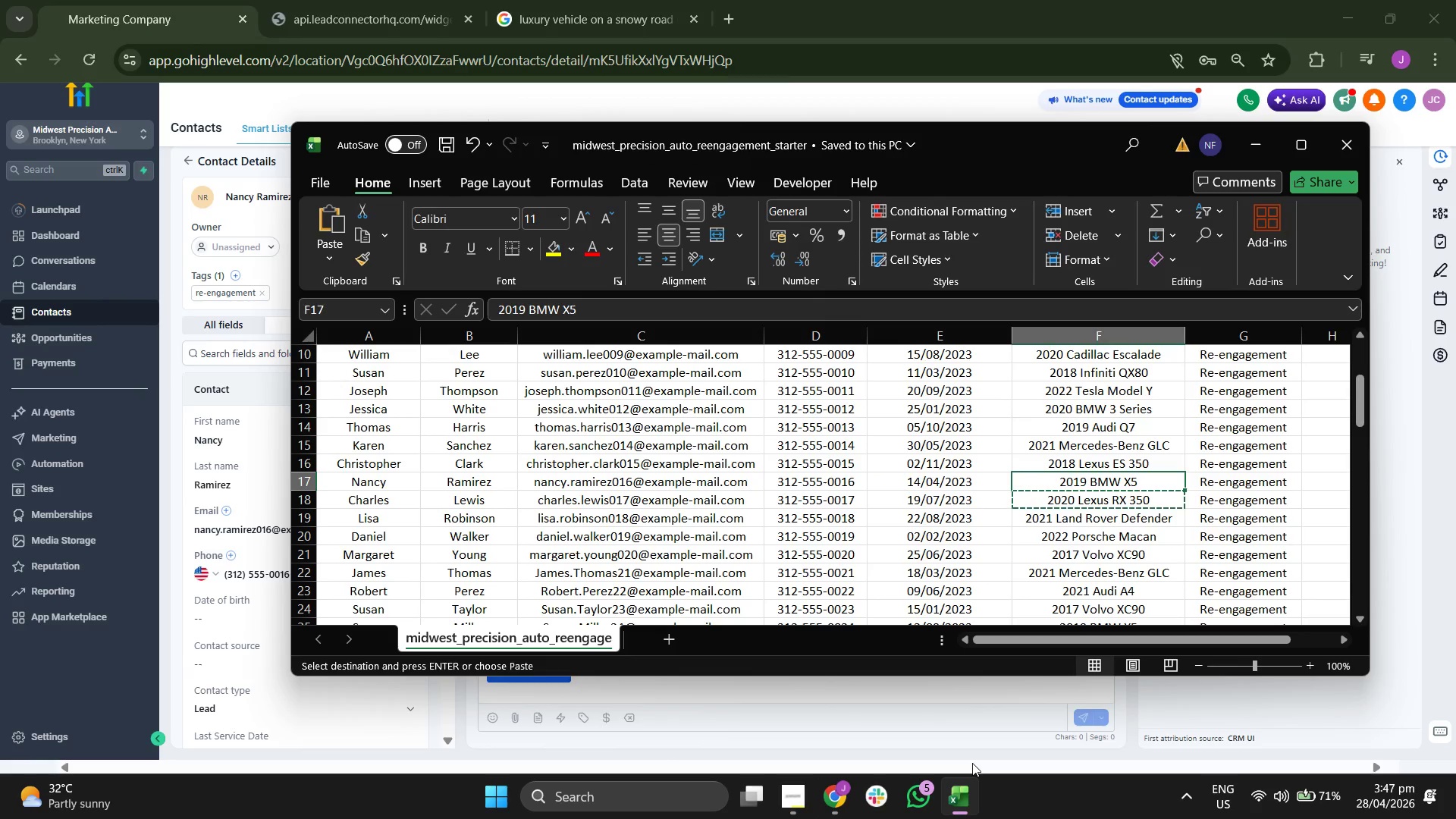 
key(Control+C)
 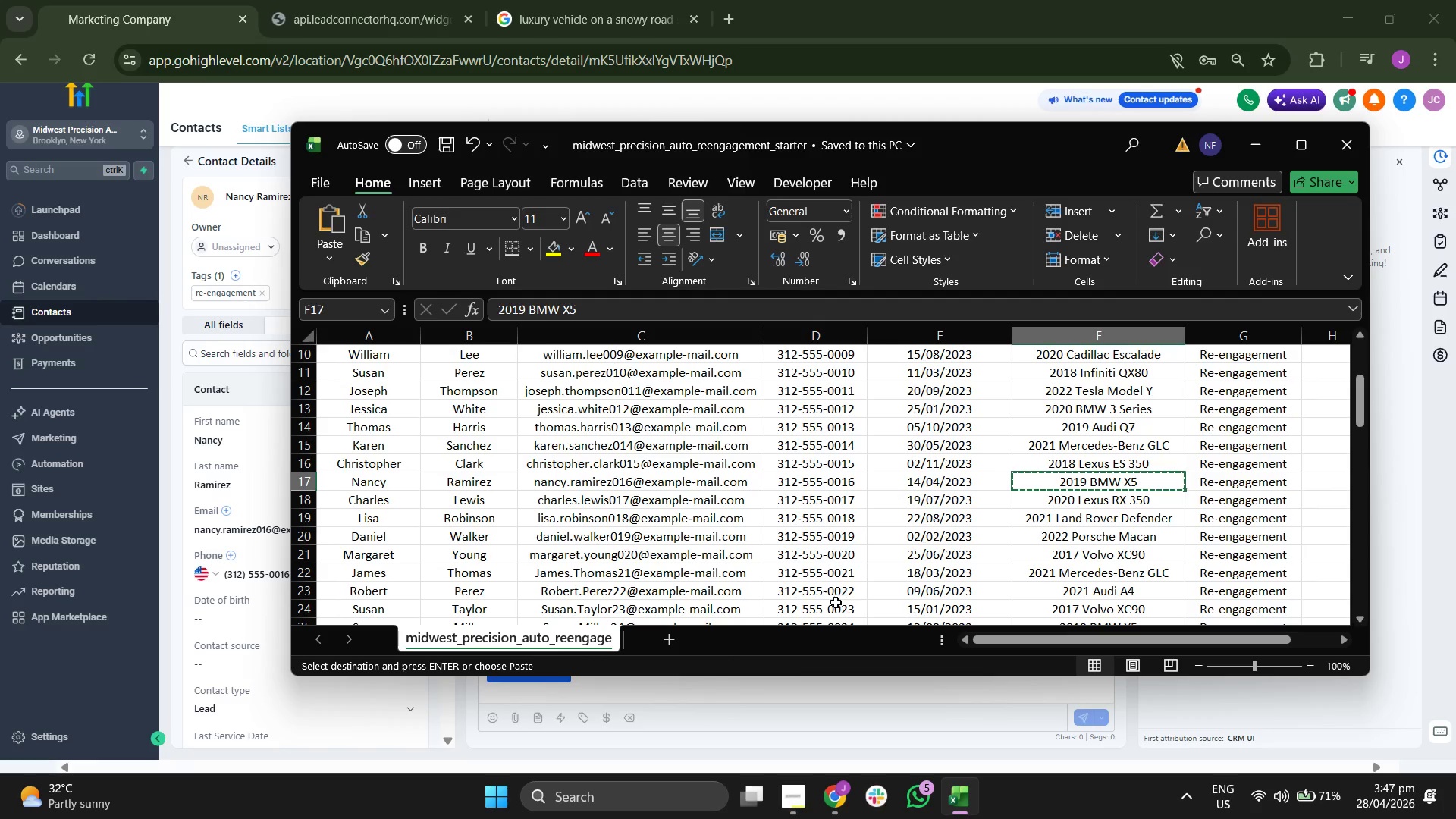 
scroll: coordinate [235, 653], scroll_direction: down, amount: 1.0
 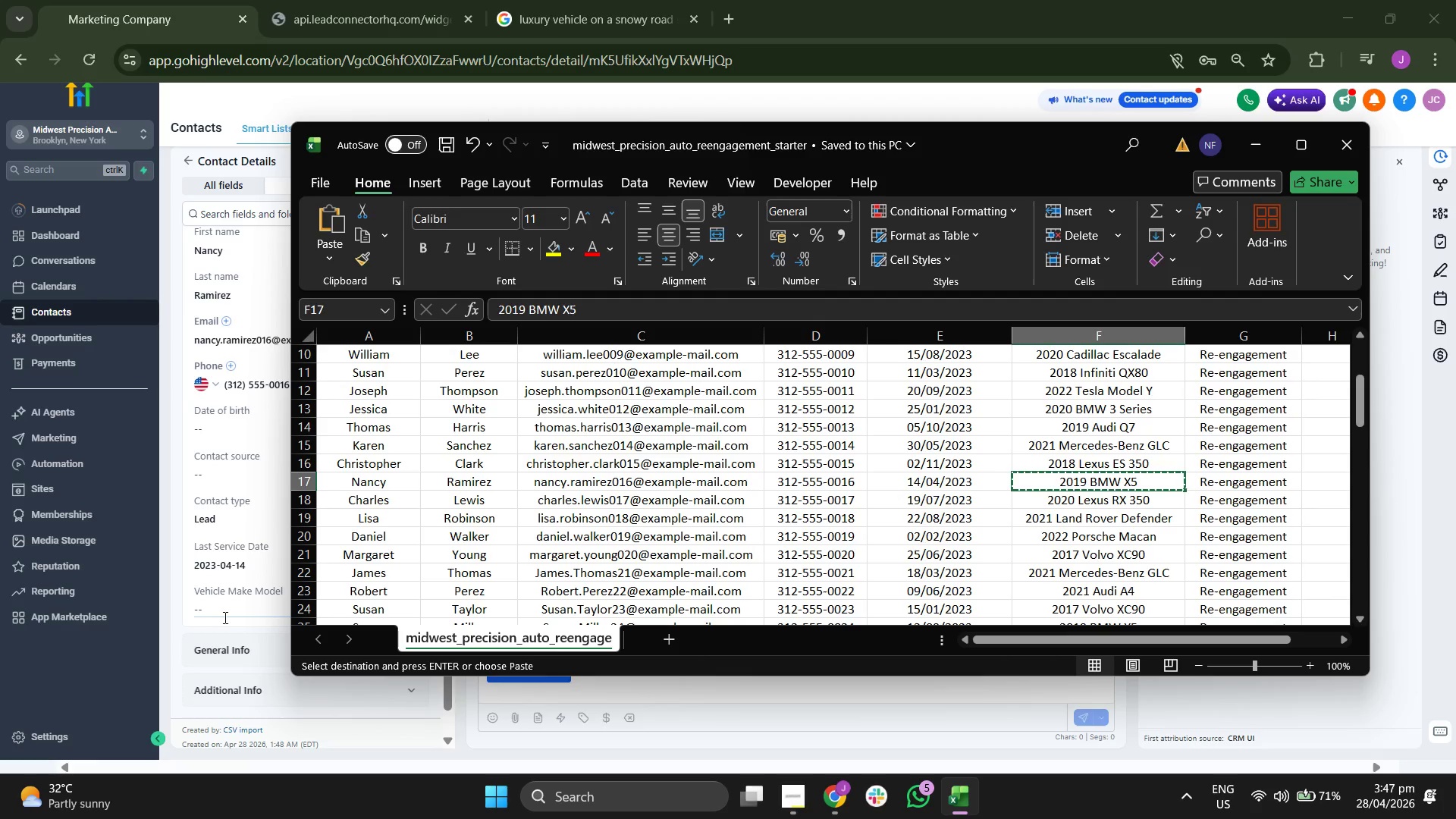 
left_click([231, 609])
 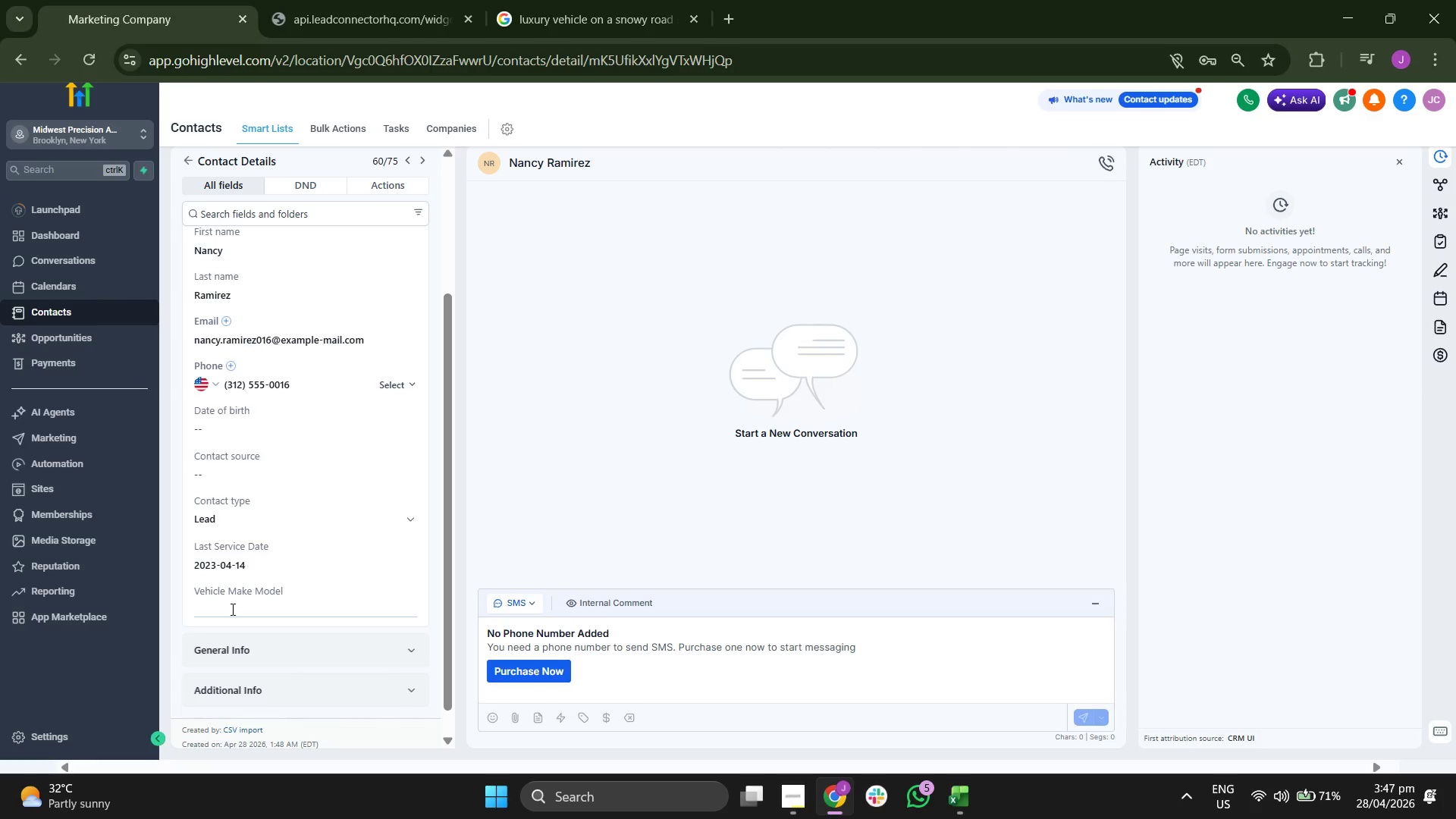 
type(2019 bmw)
key(Backspace)
key(Backspace)
key(Backspace)
type(BMW XS)
 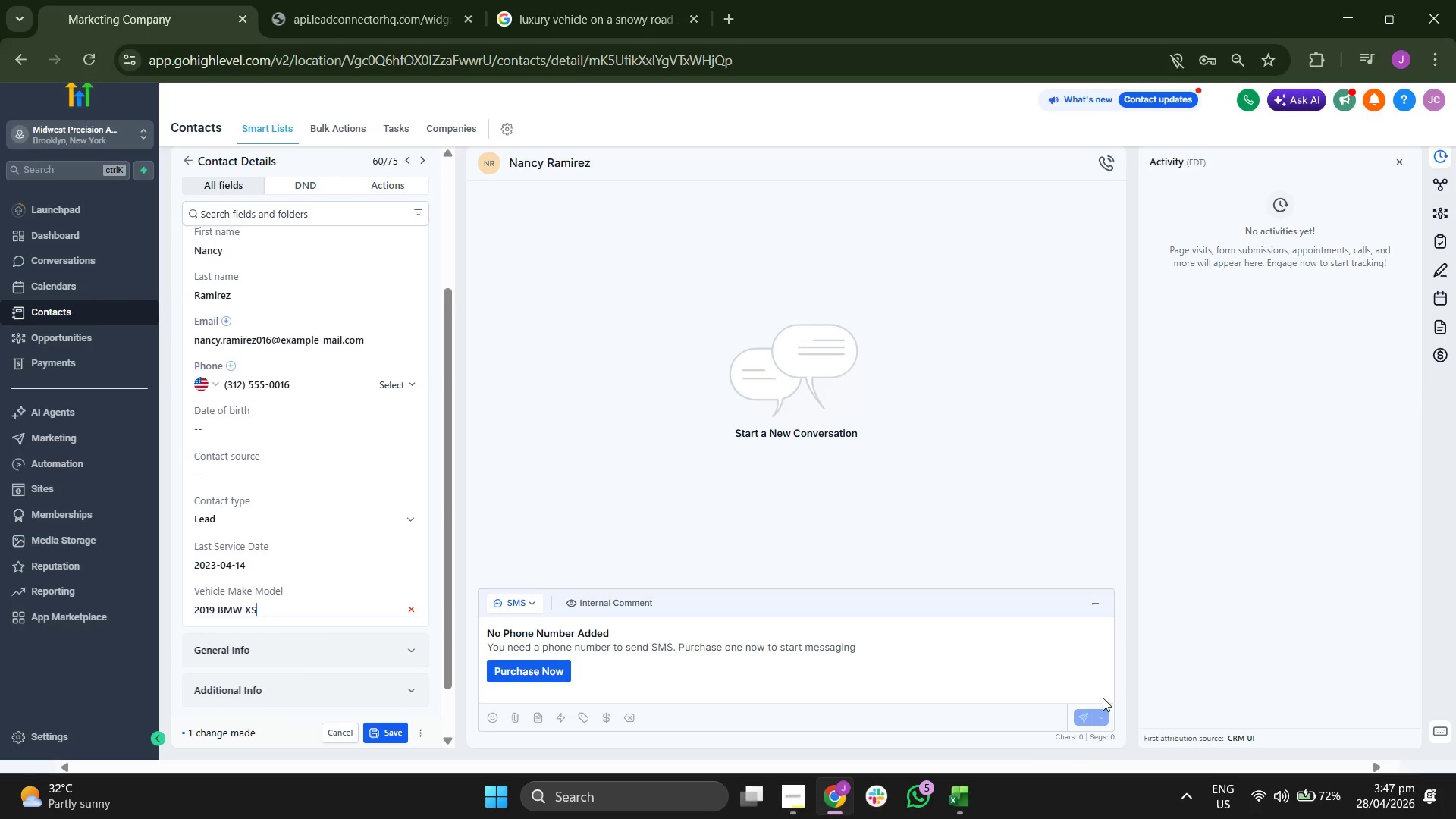 
left_click([962, 799])
 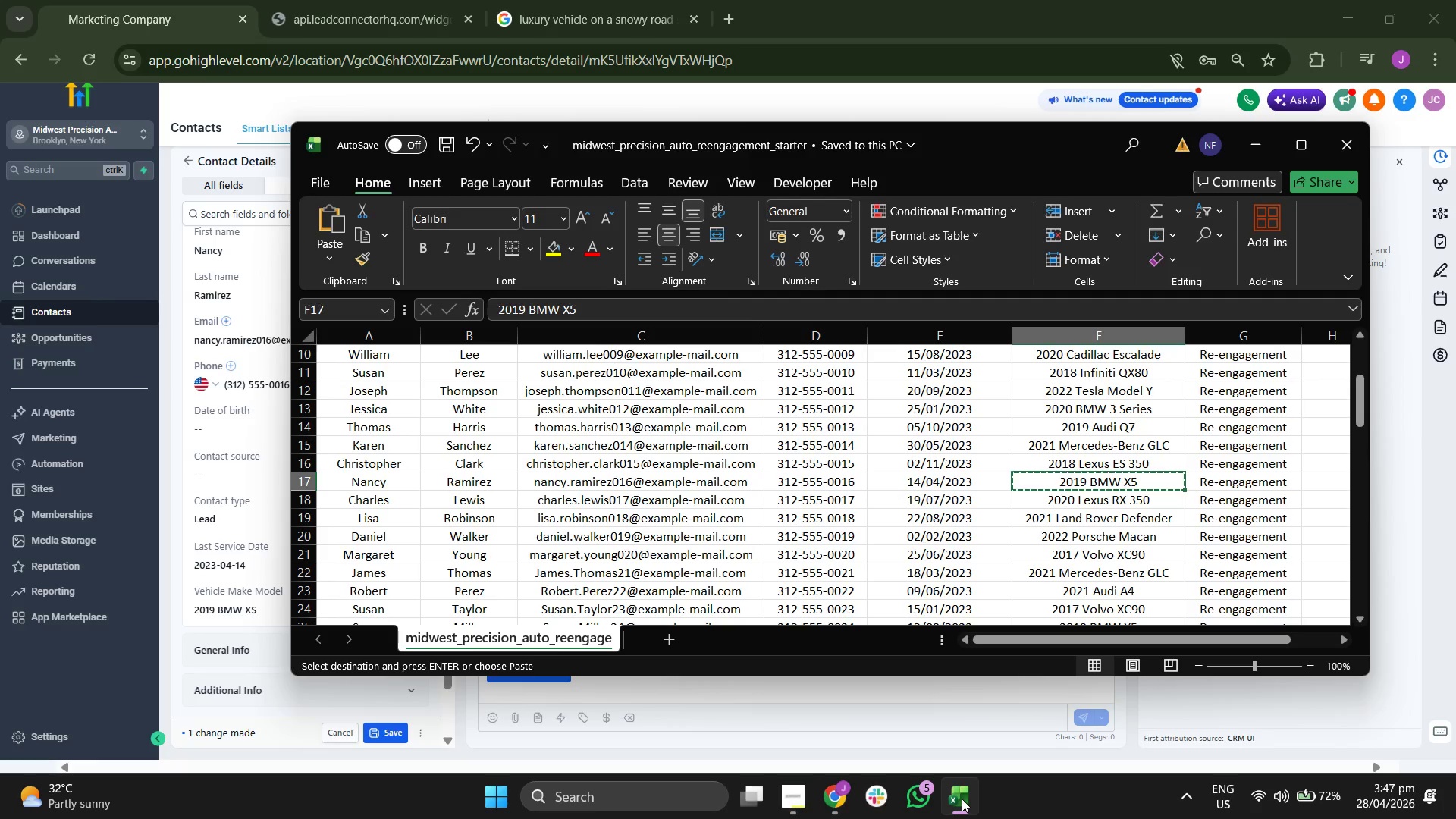 
left_click([962, 799])
 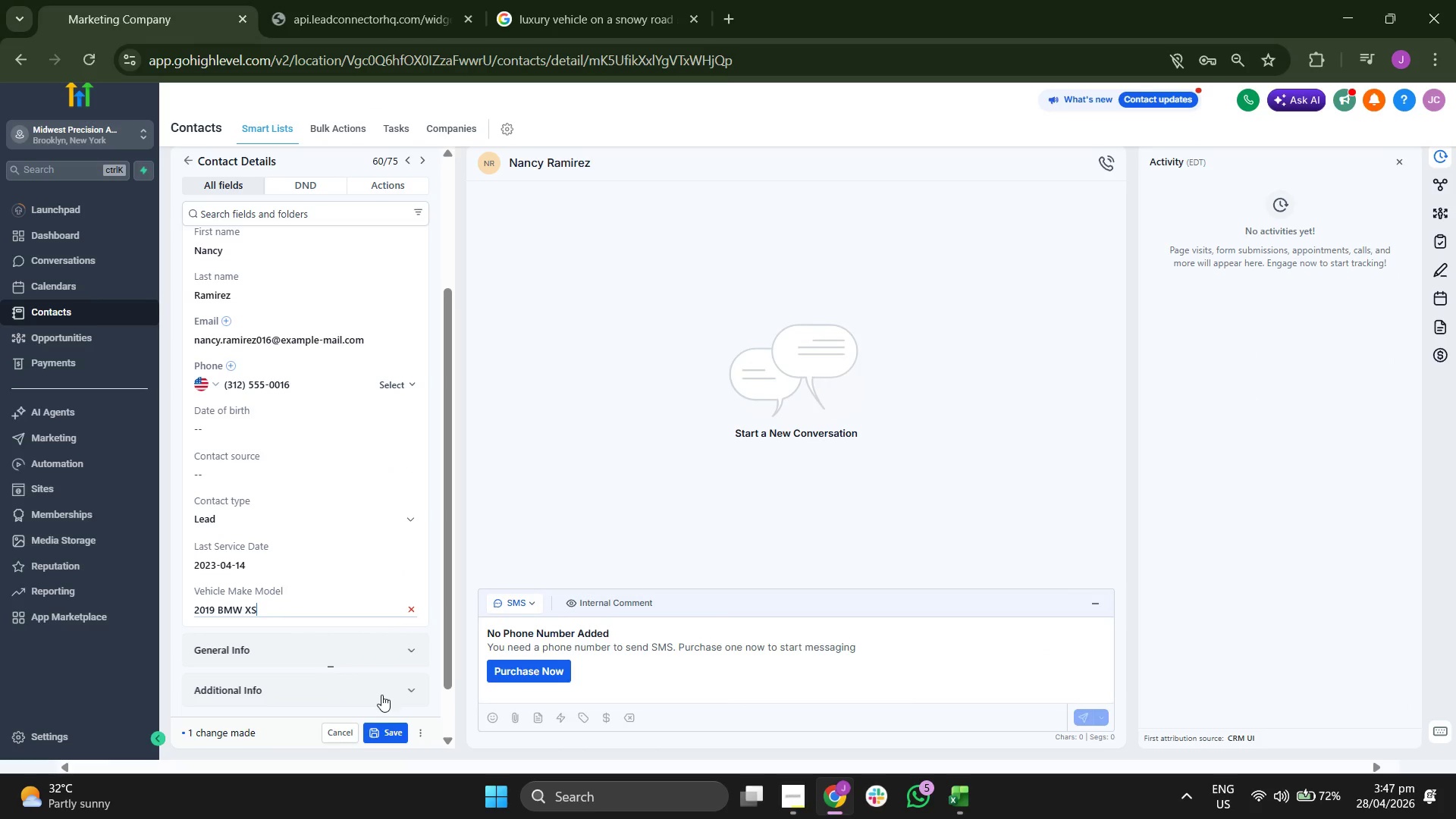 
double_click([388, 727])
 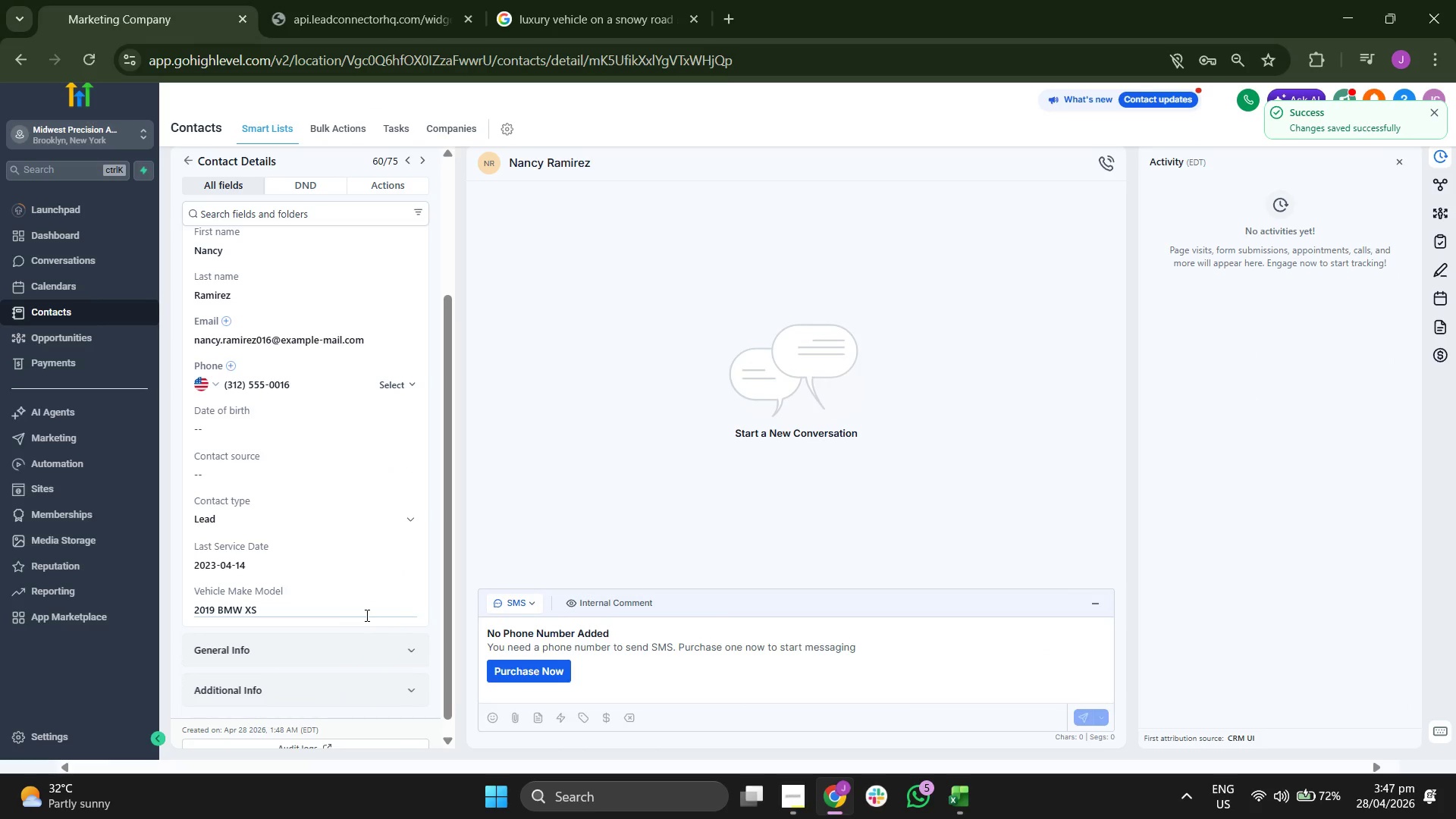 
scroll: coordinate [366, 615], scroll_direction: none, amount: 0.0
 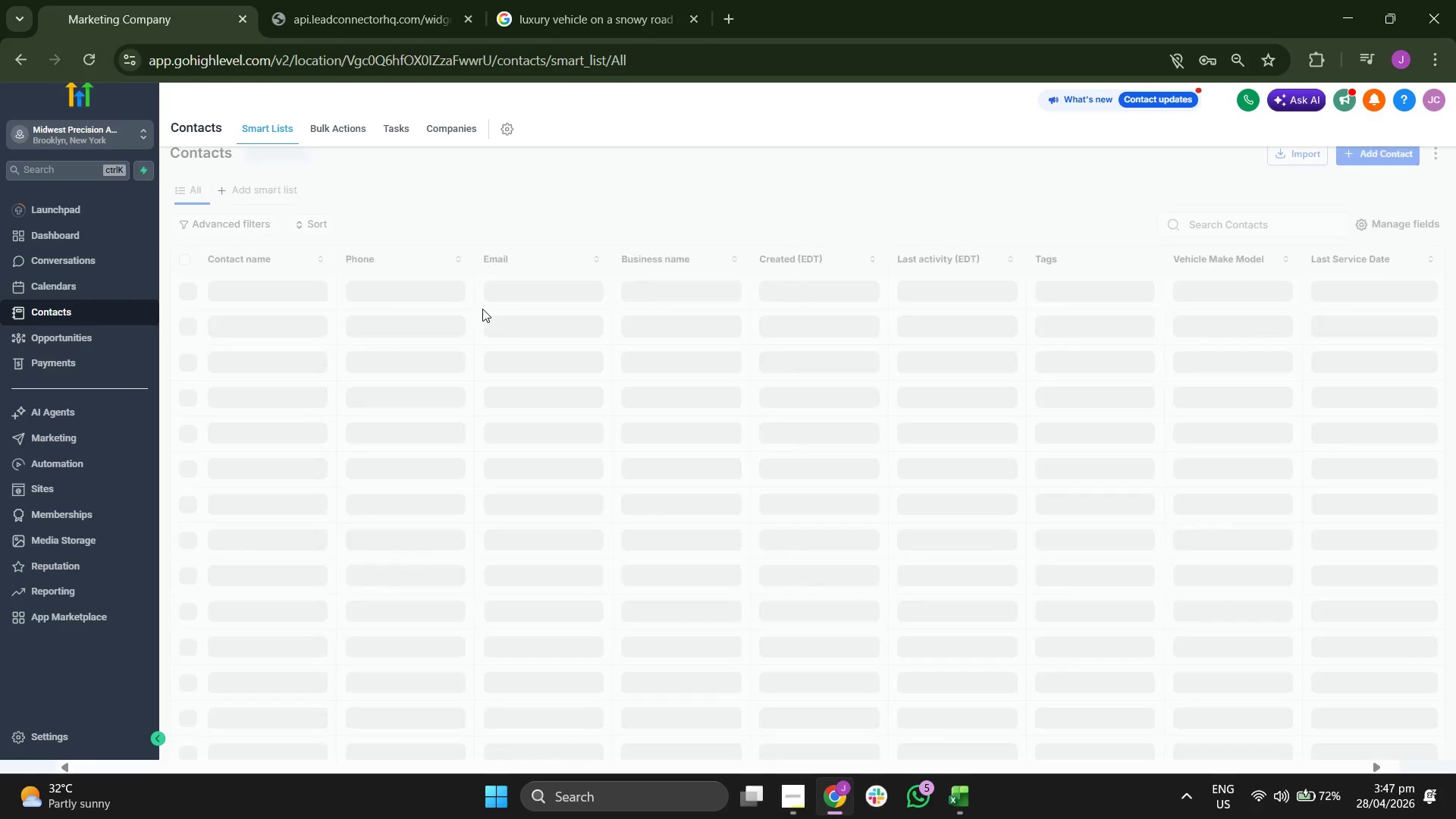 
wait(6.14)
 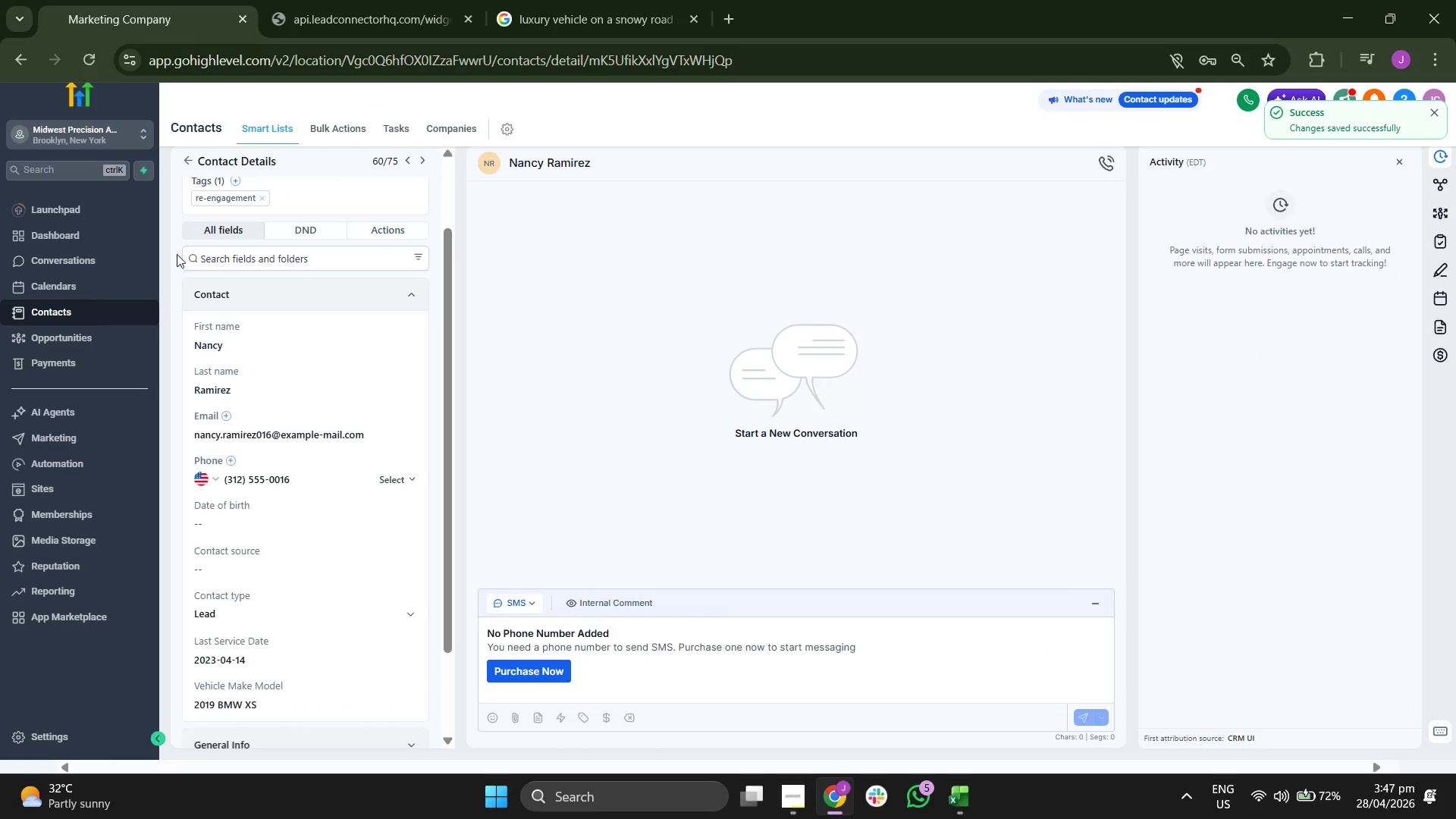 
scroll: coordinate [541, 457], scroll_direction: down, amount: 14.0
 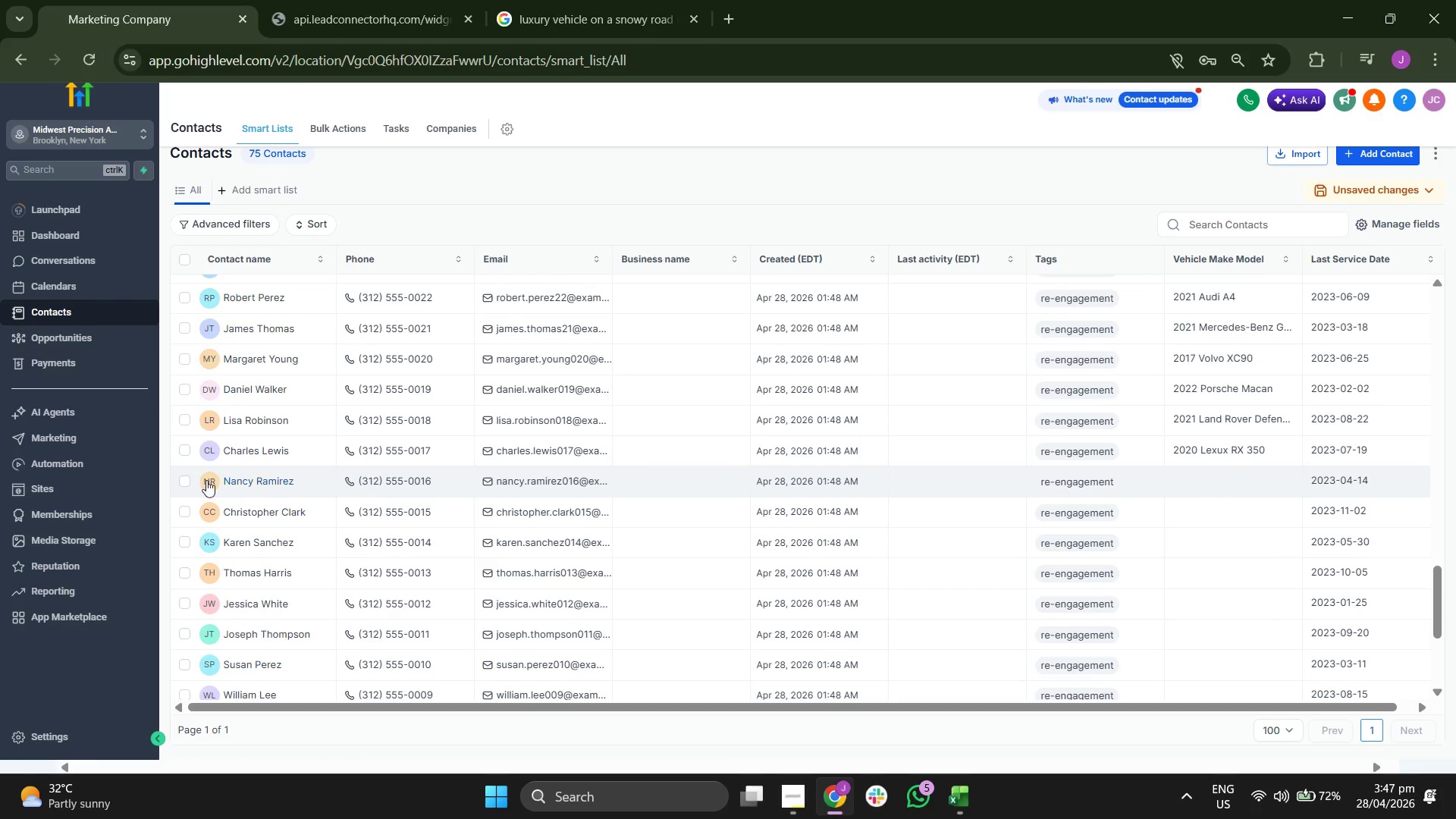 
left_click([256, 504])
 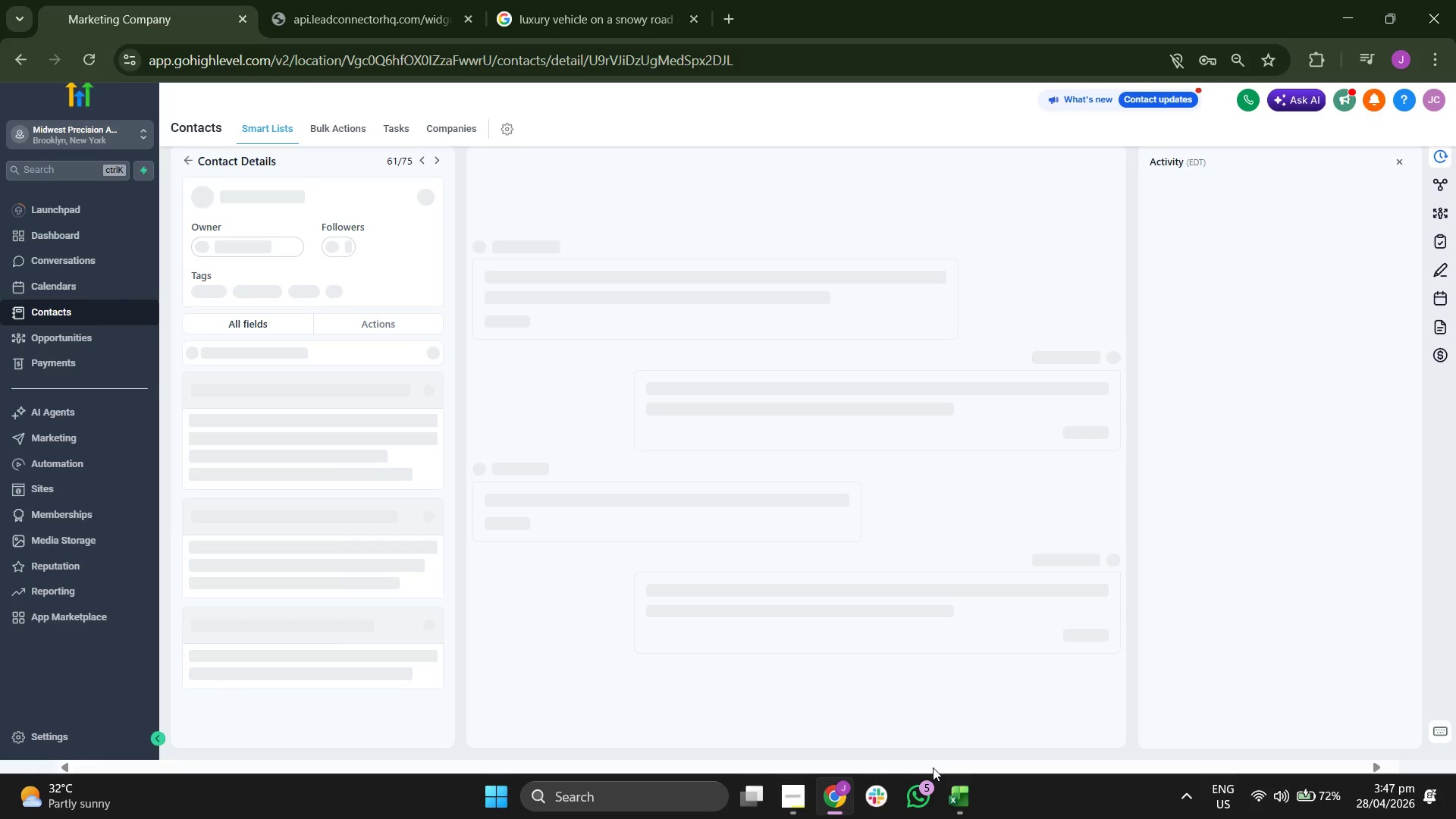 
left_click([952, 784])
 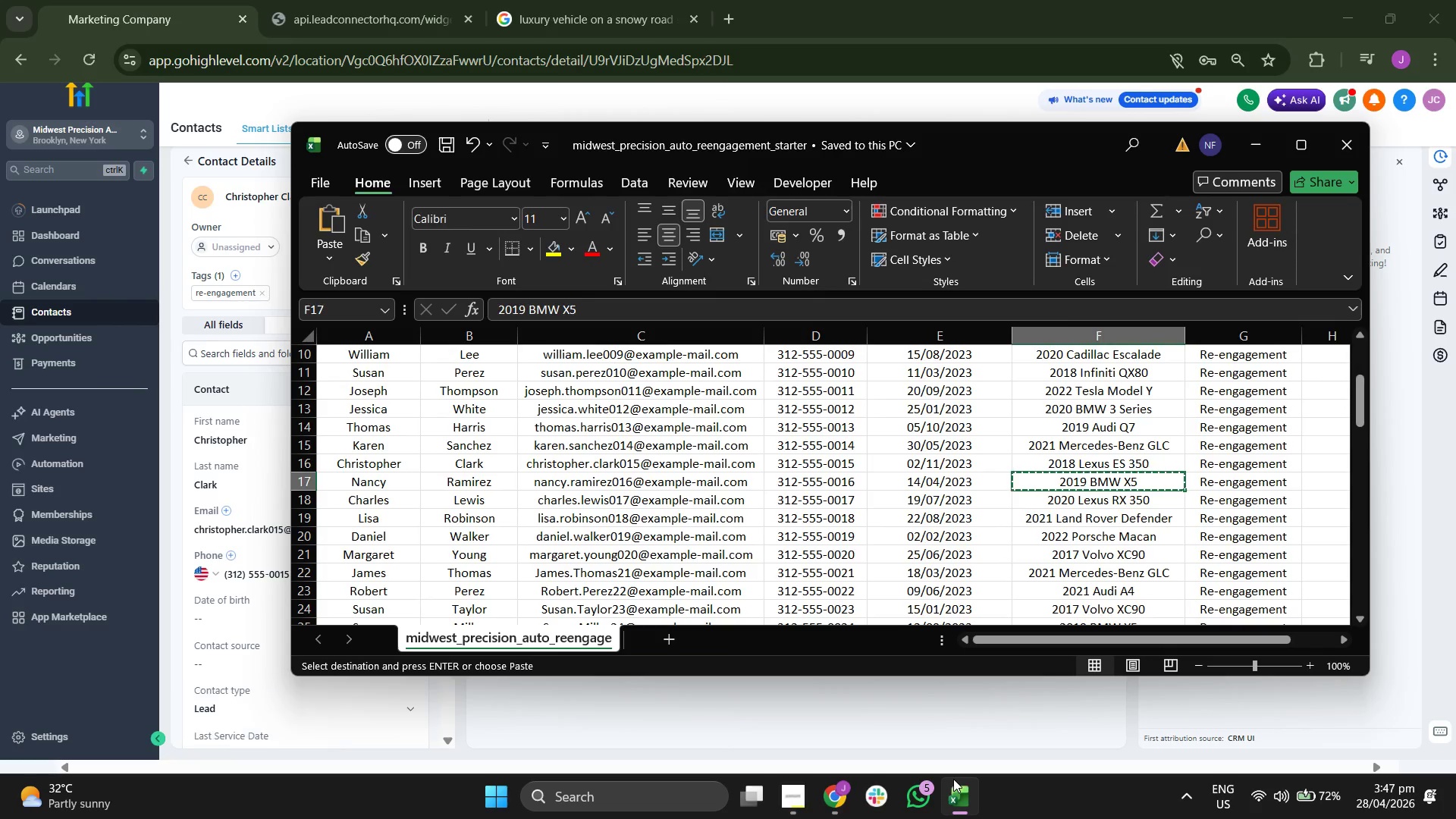 
key(ArrowLeft)
 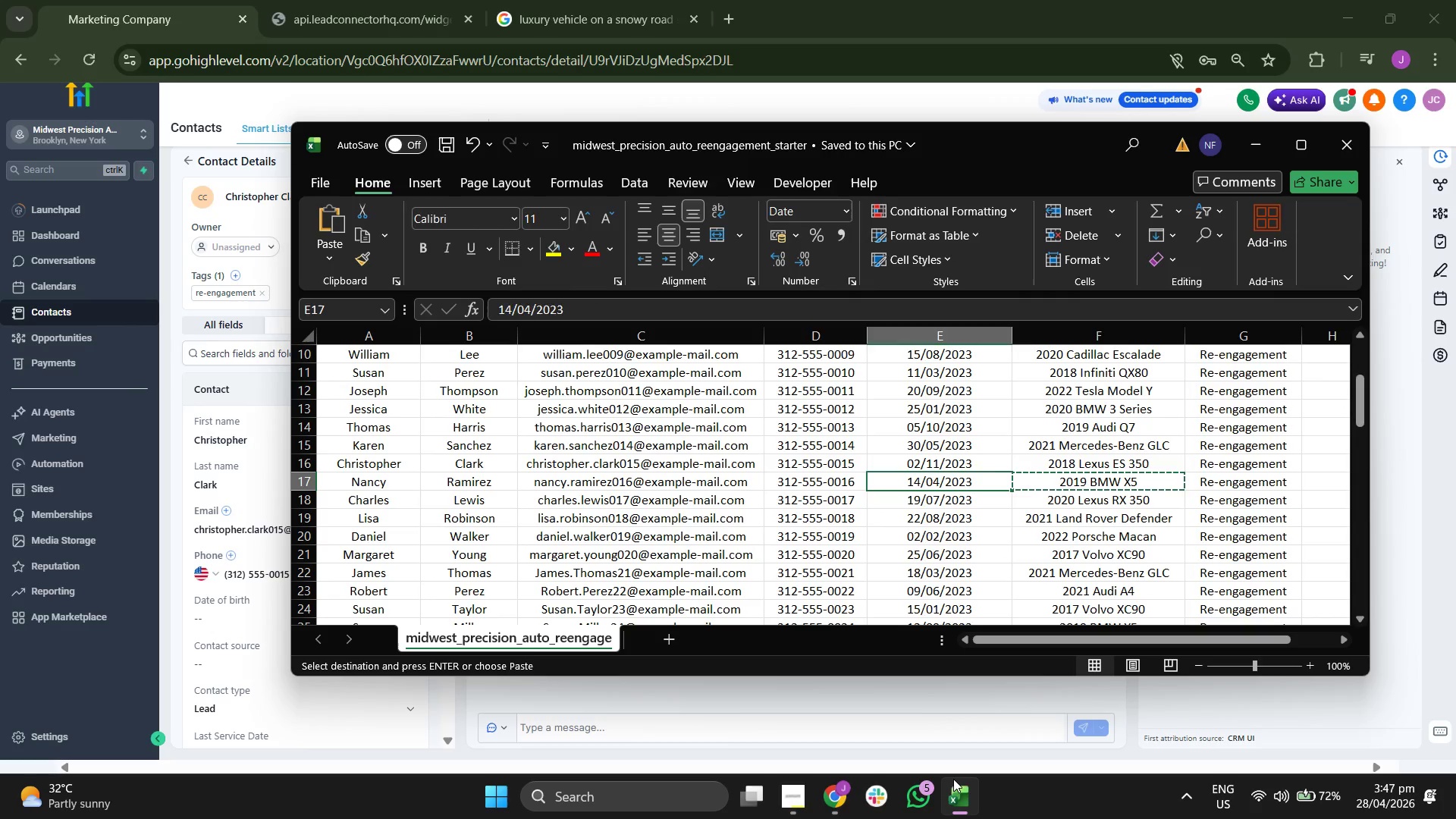 
key(ArrowLeft)
 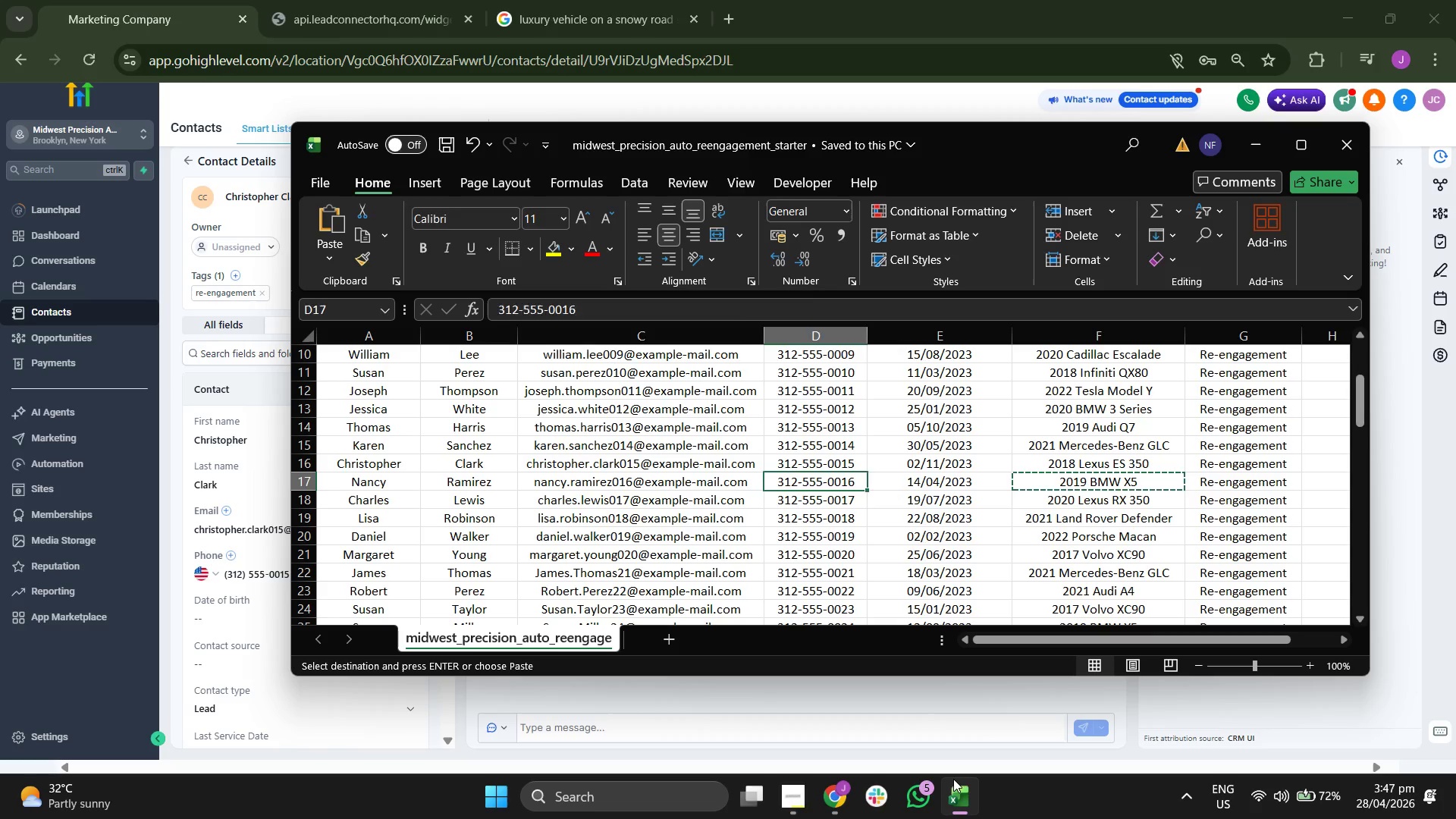 
key(ArrowLeft)
 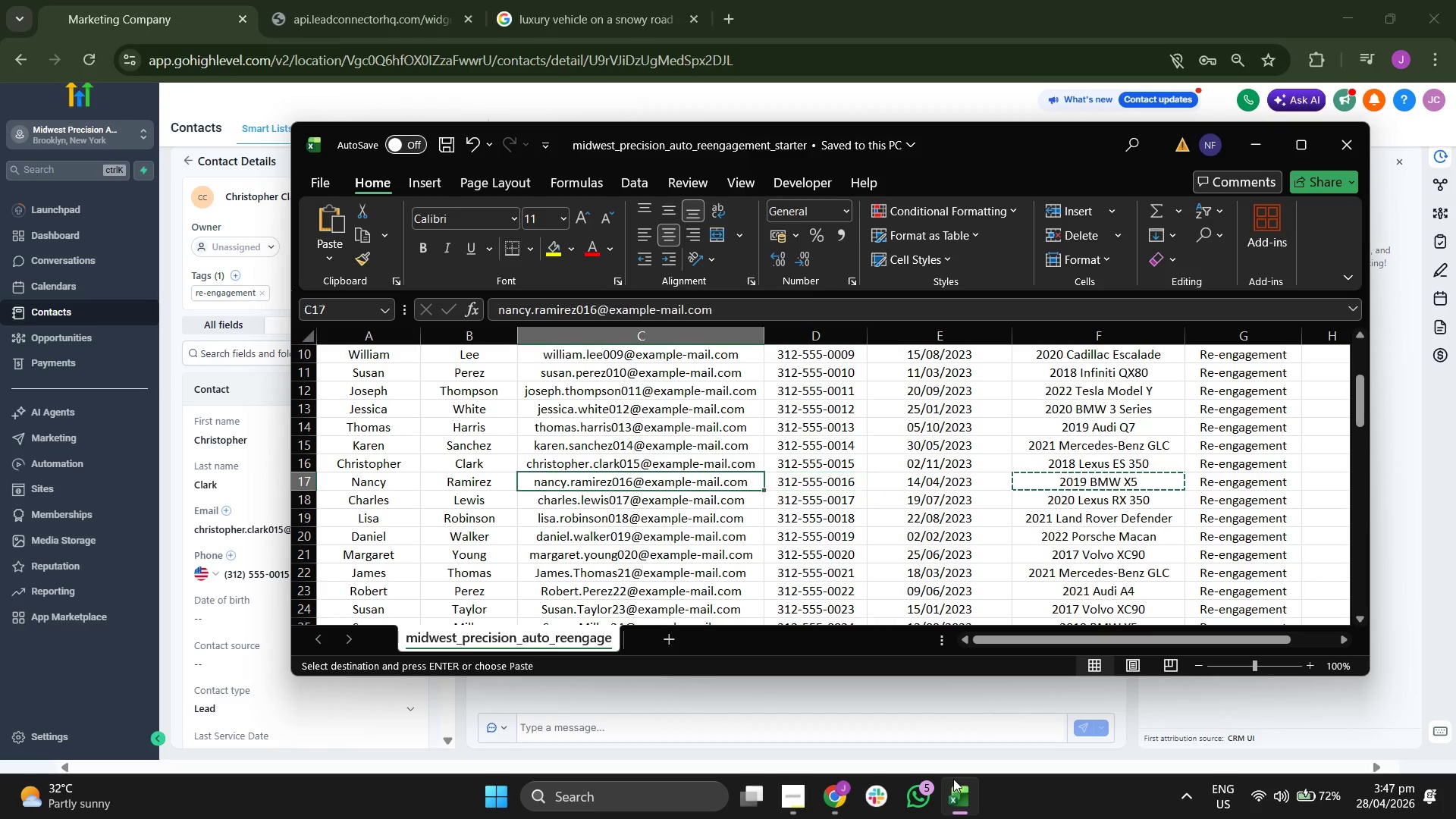 
key(ArrowLeft)
 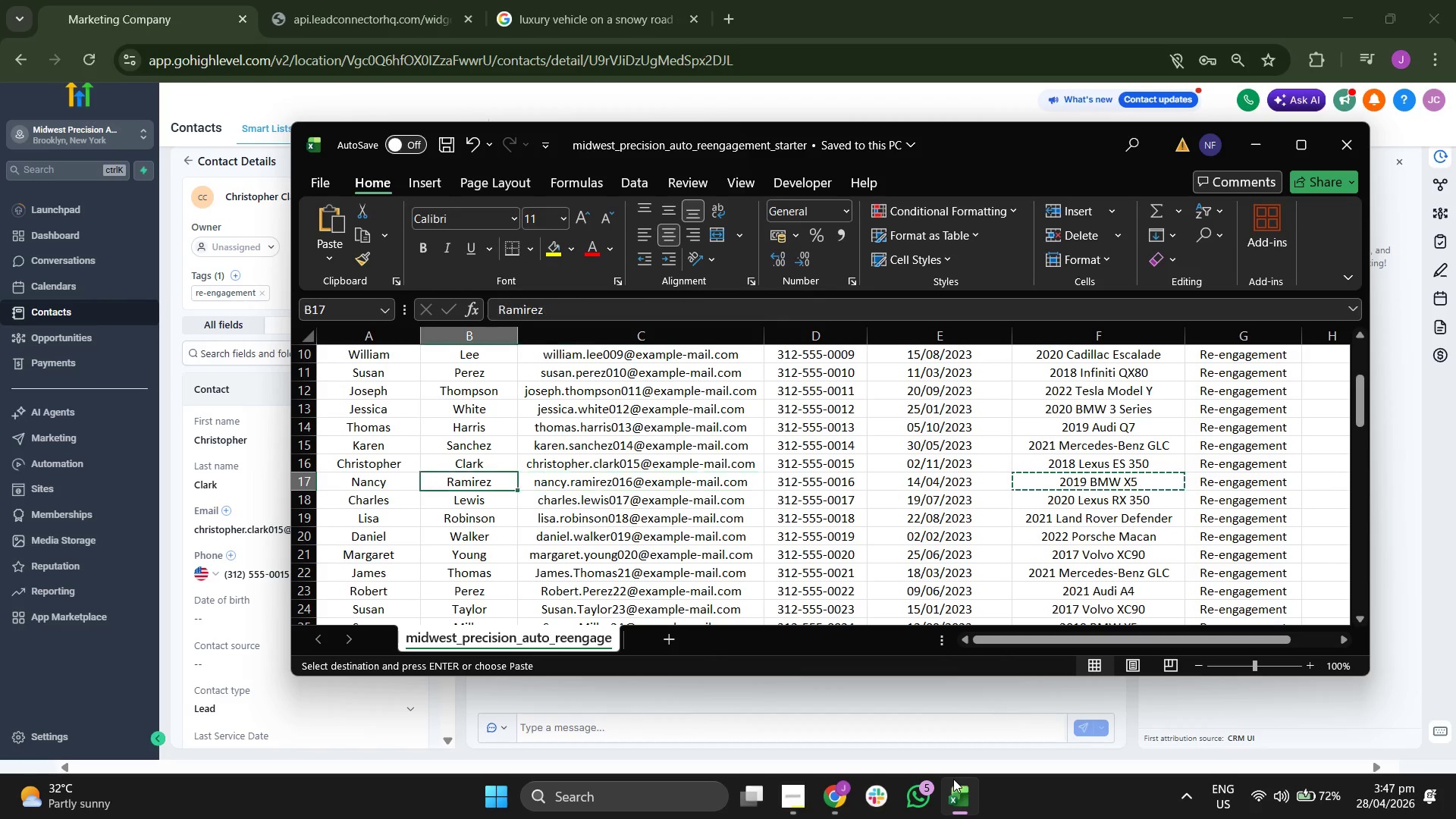 
key(ArrowLeft)
 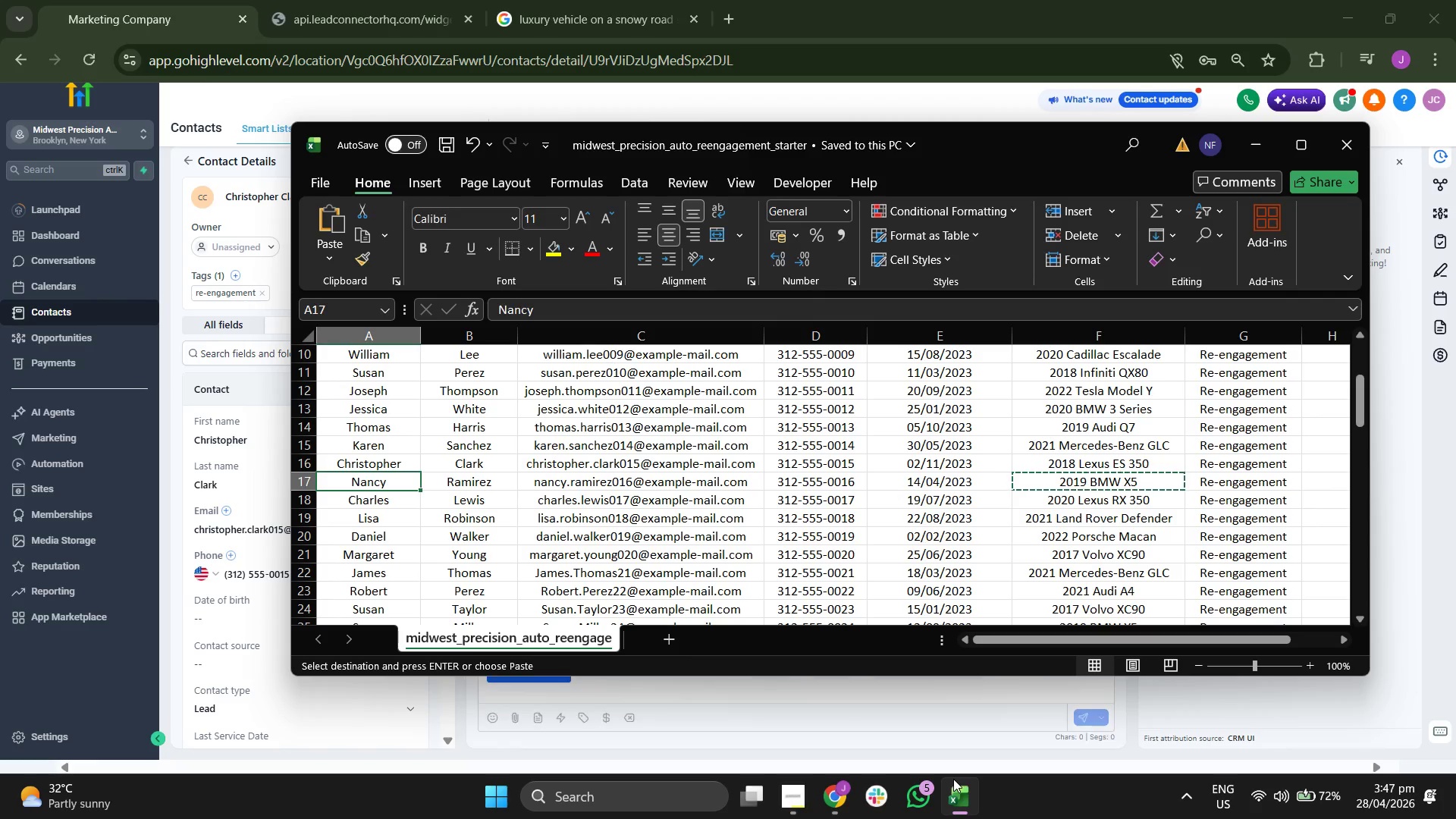 
key(ArrowRight)
 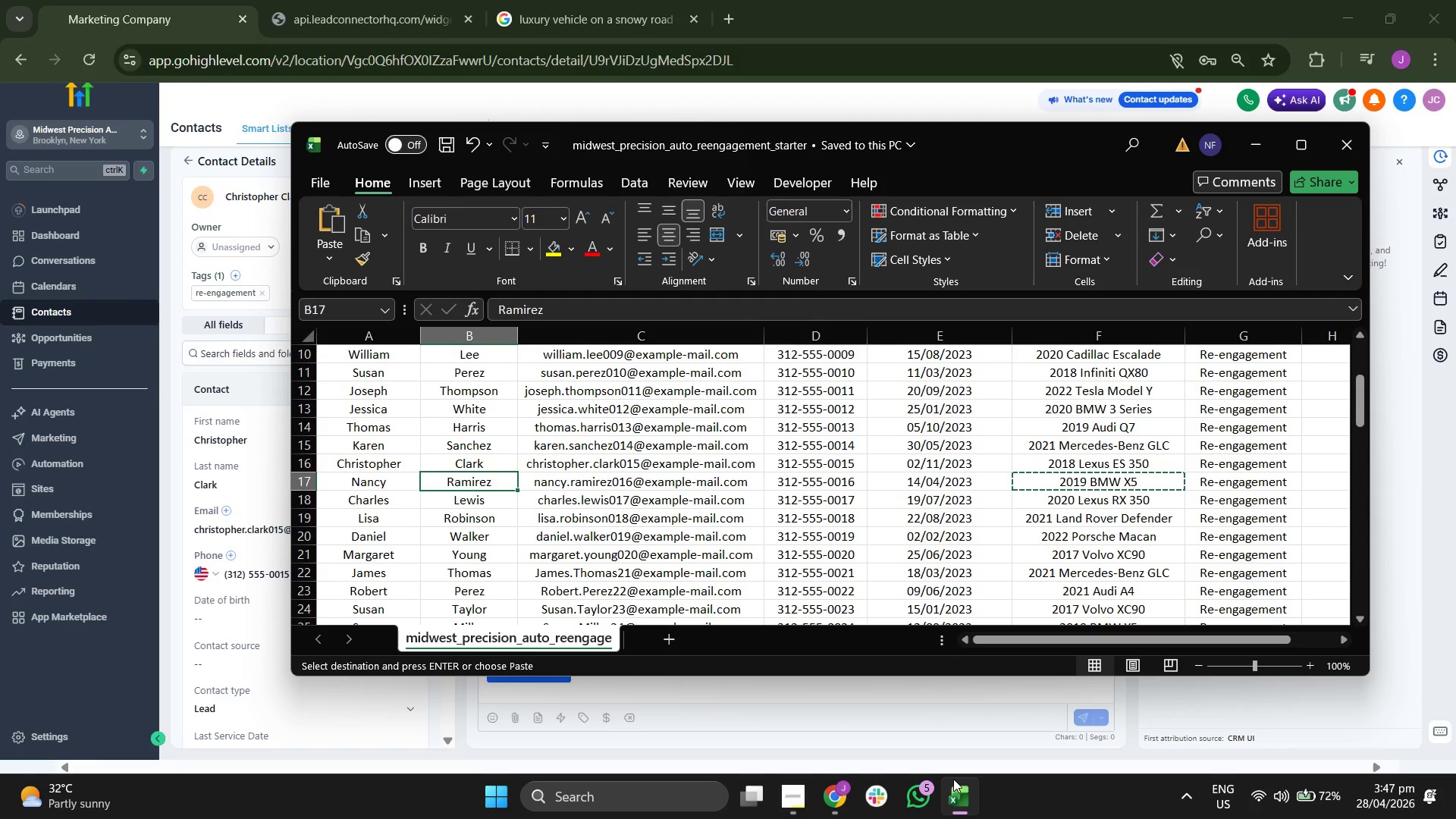 
key(ArrowUp)
 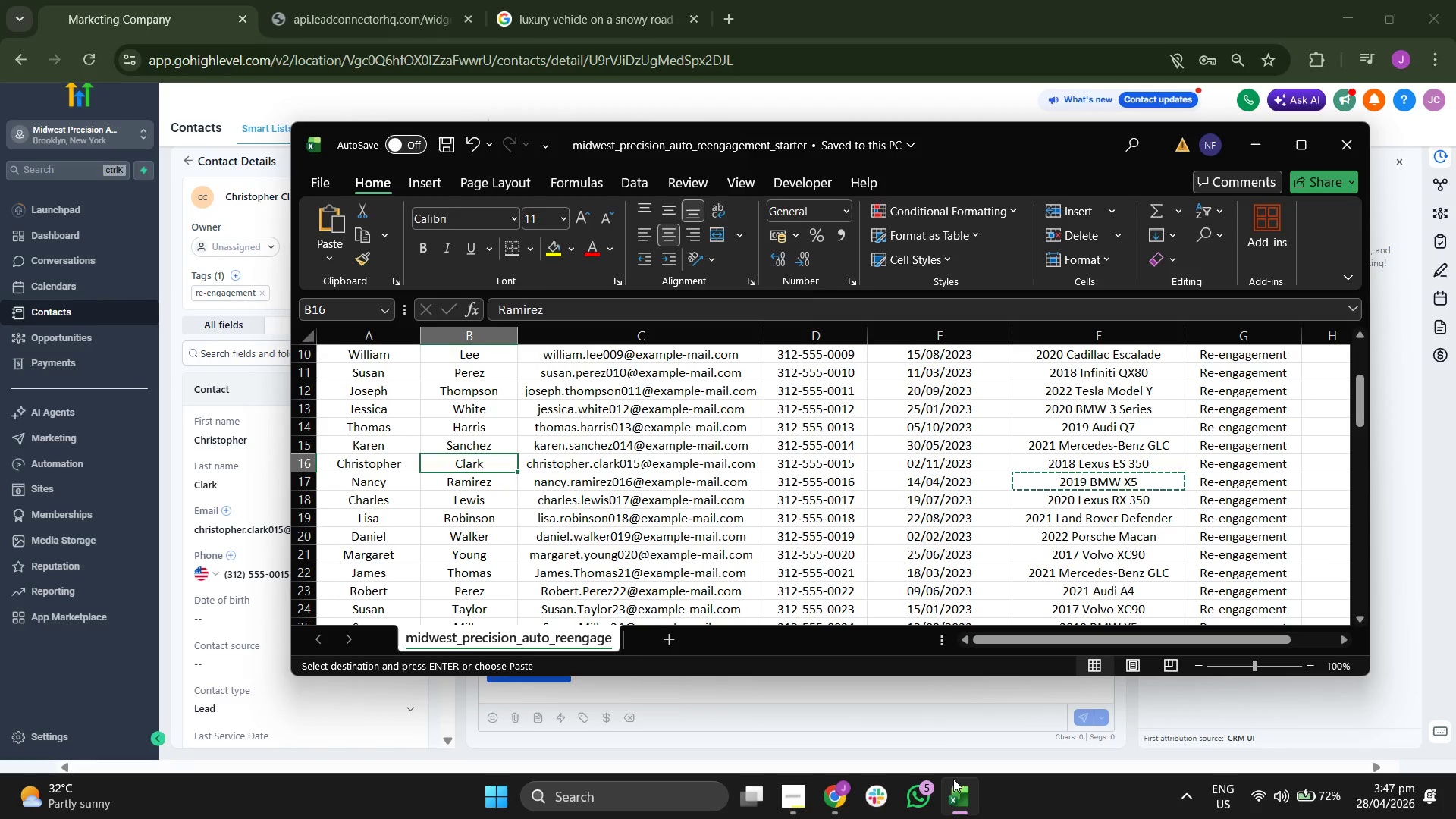 
key(ArrowRight)
 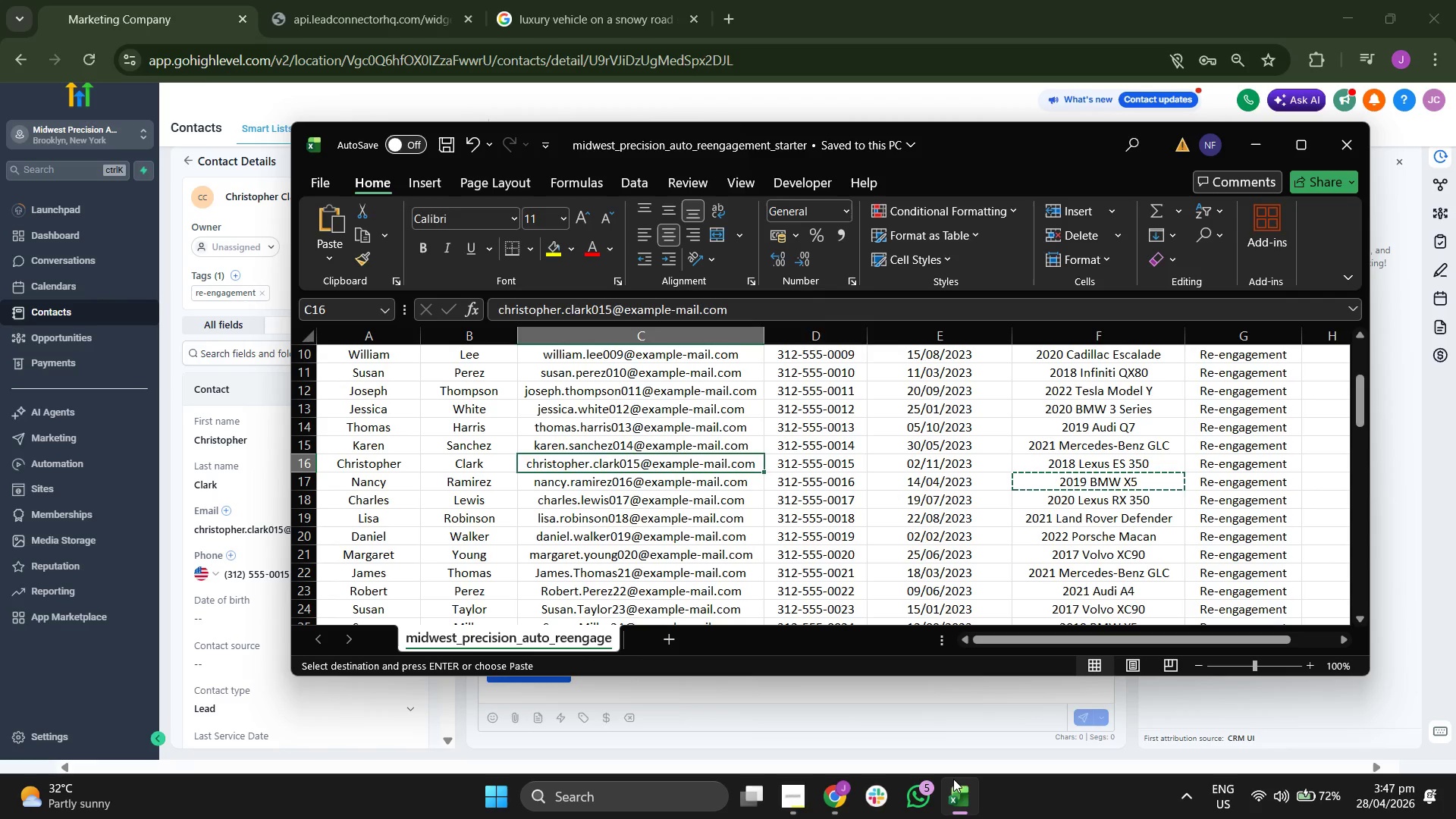 
key(ArrowRight)
 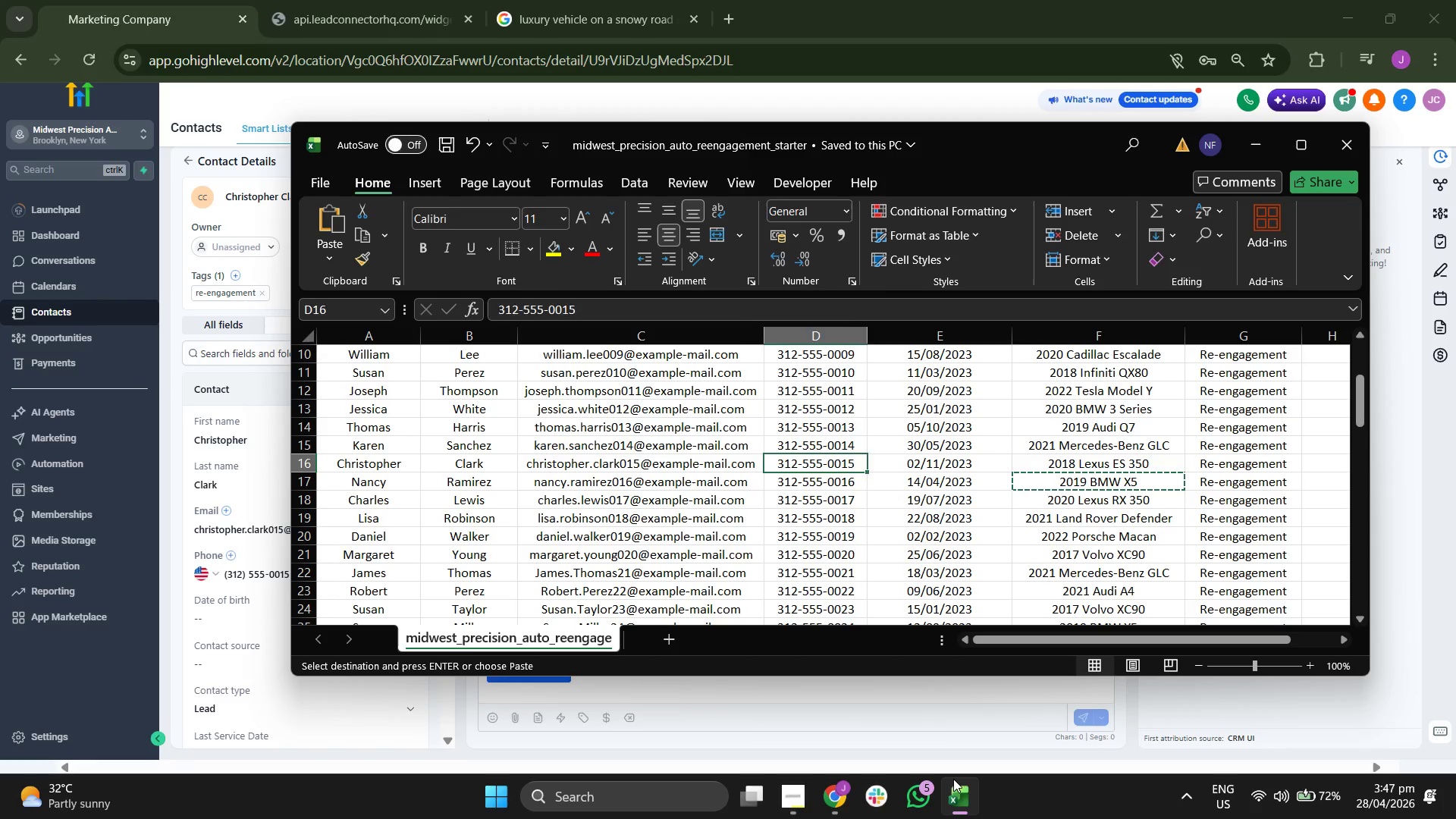 
key(ArrowRight)
 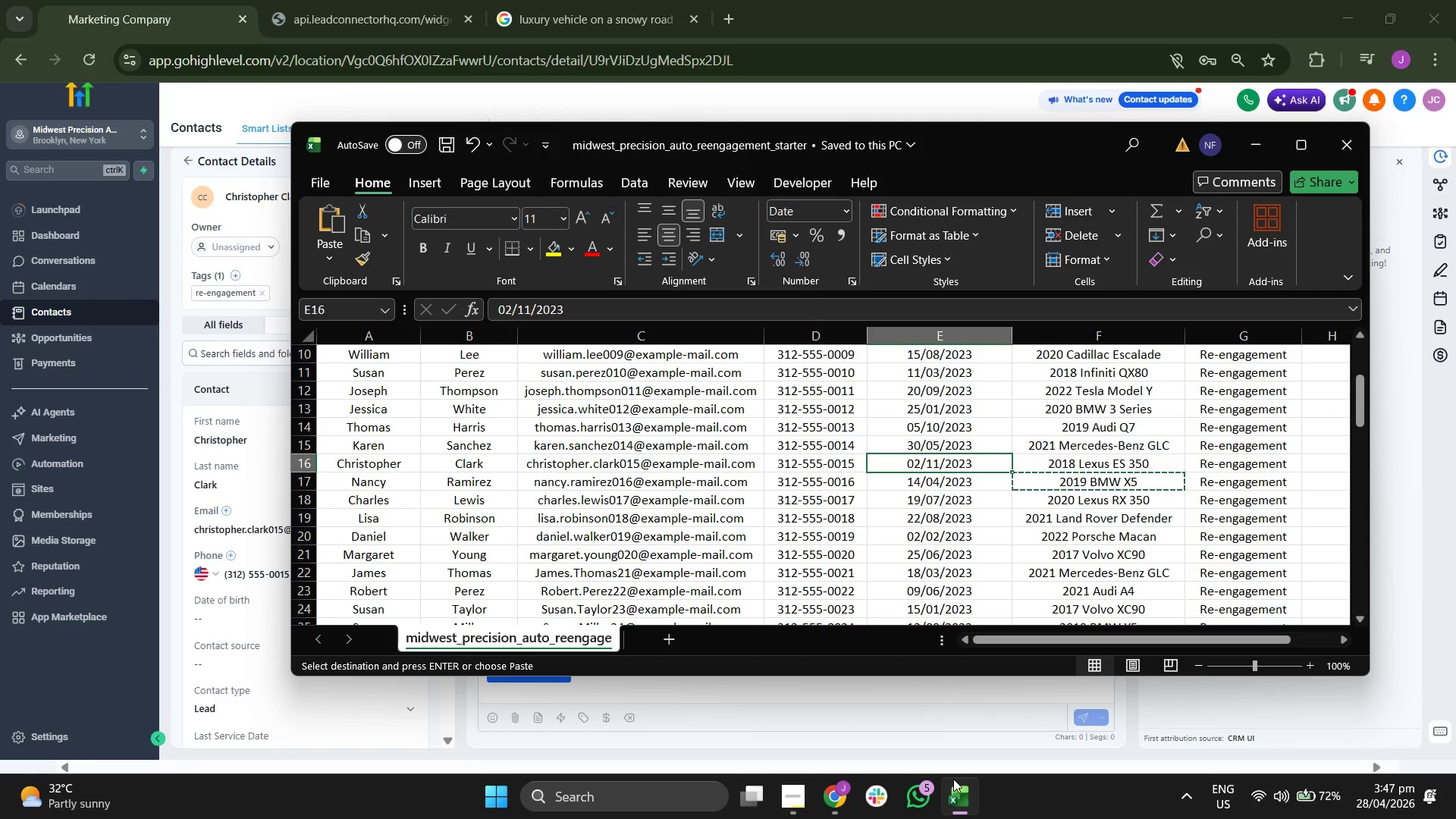 
key(ArrowRight)
 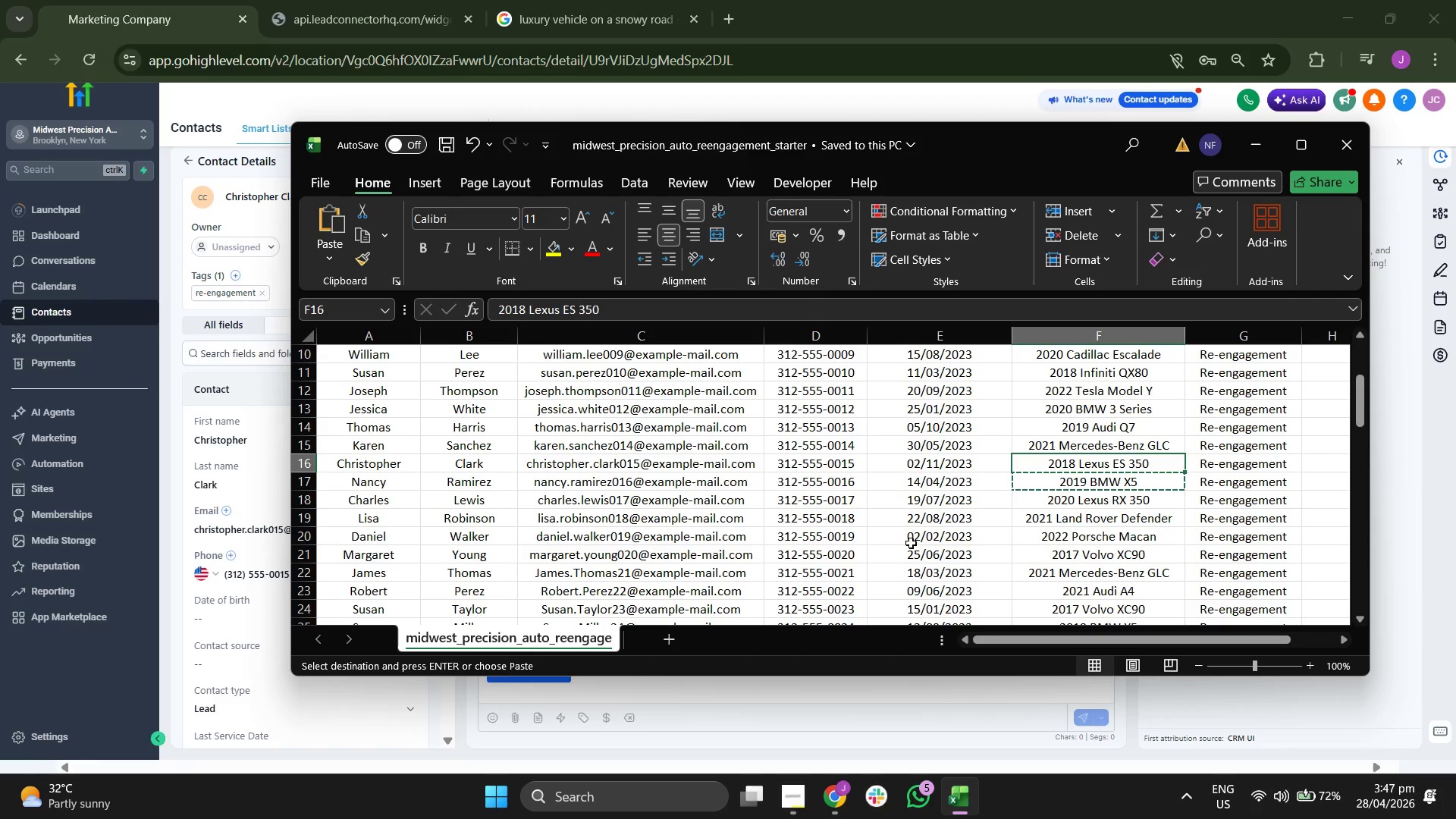 
key(Control+C)
 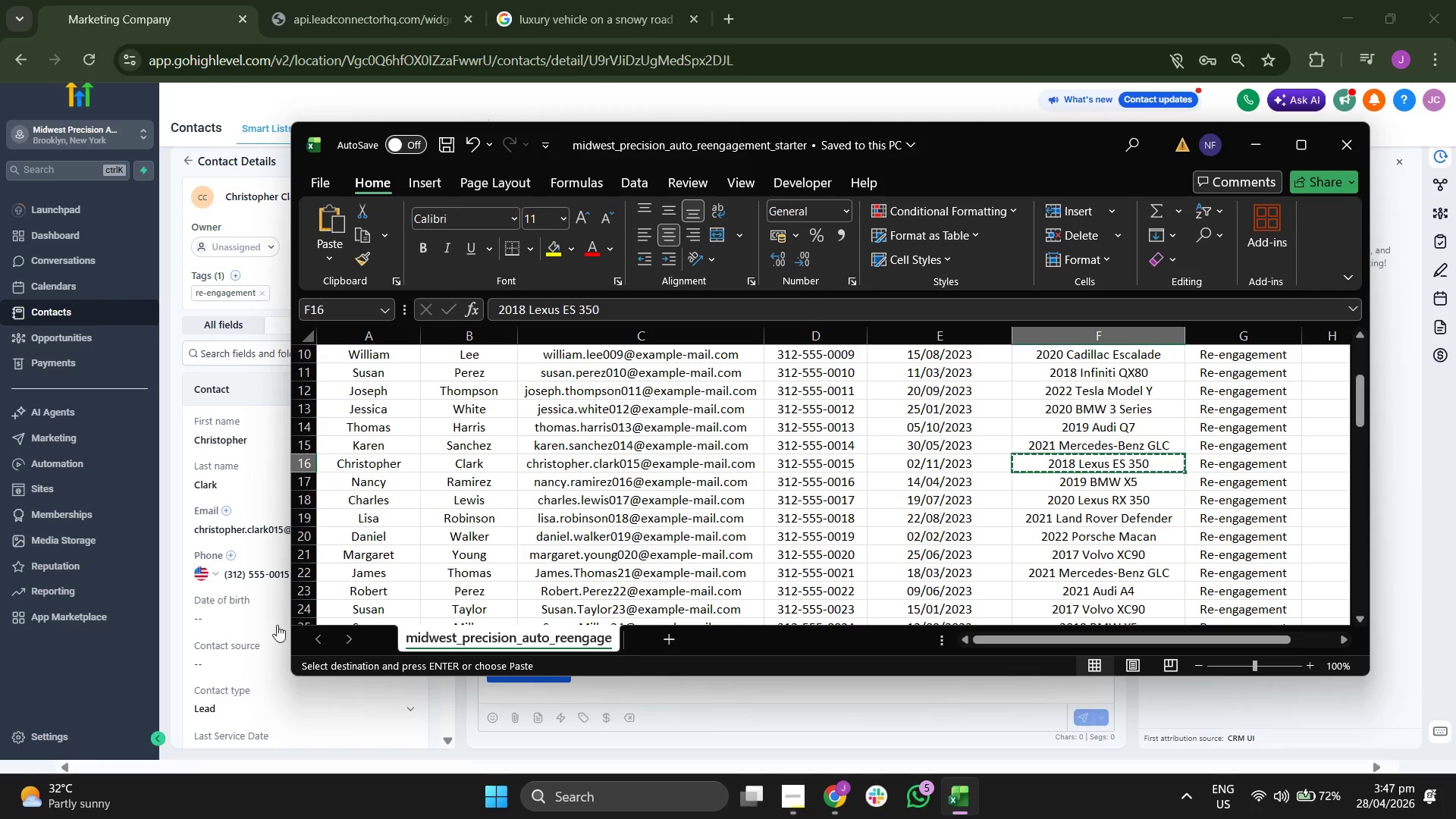 
scroll: coordinate [240, 636], scroll_direction: down, amount: 2.0
 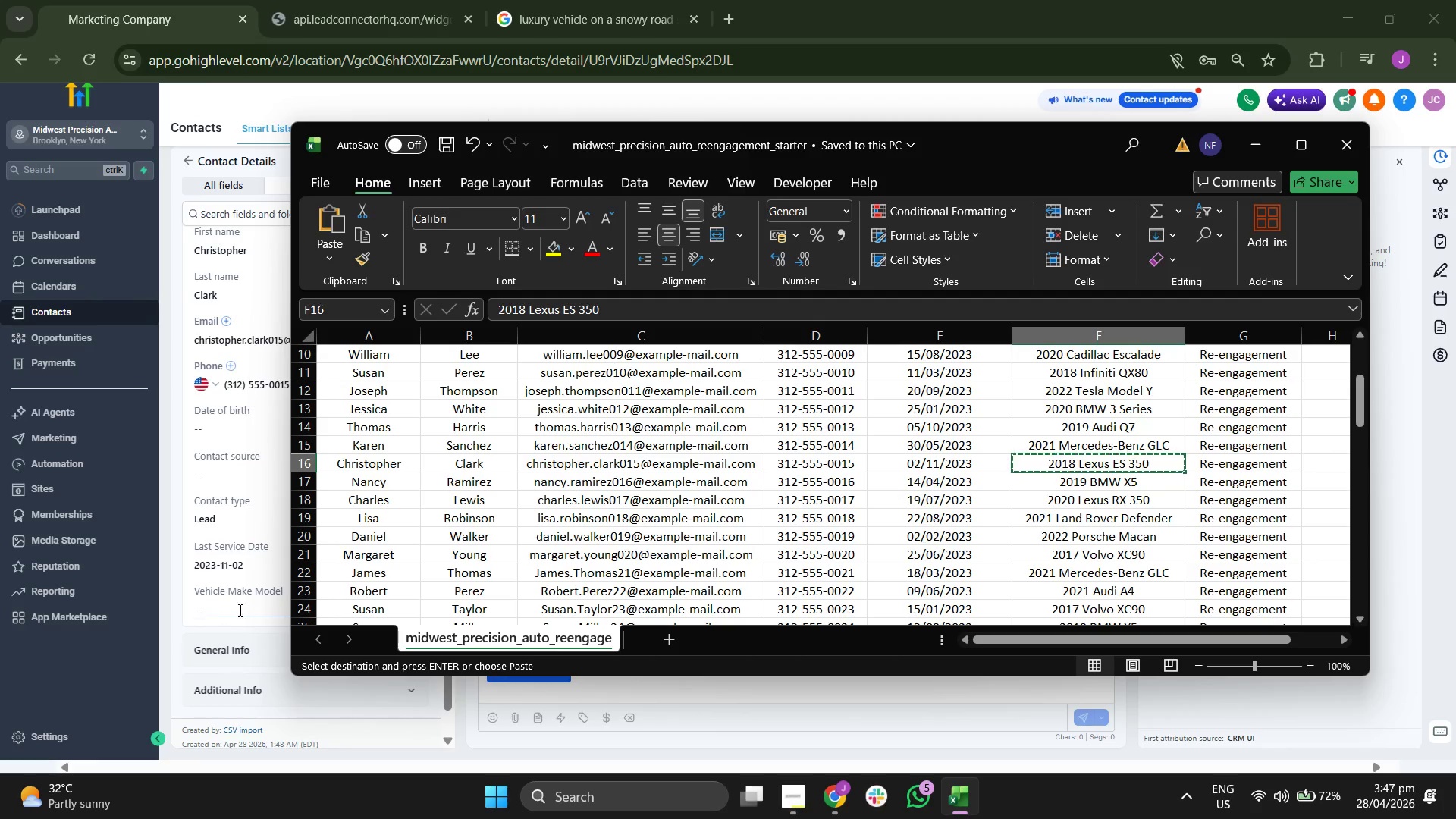 
left_click([240, 607])
 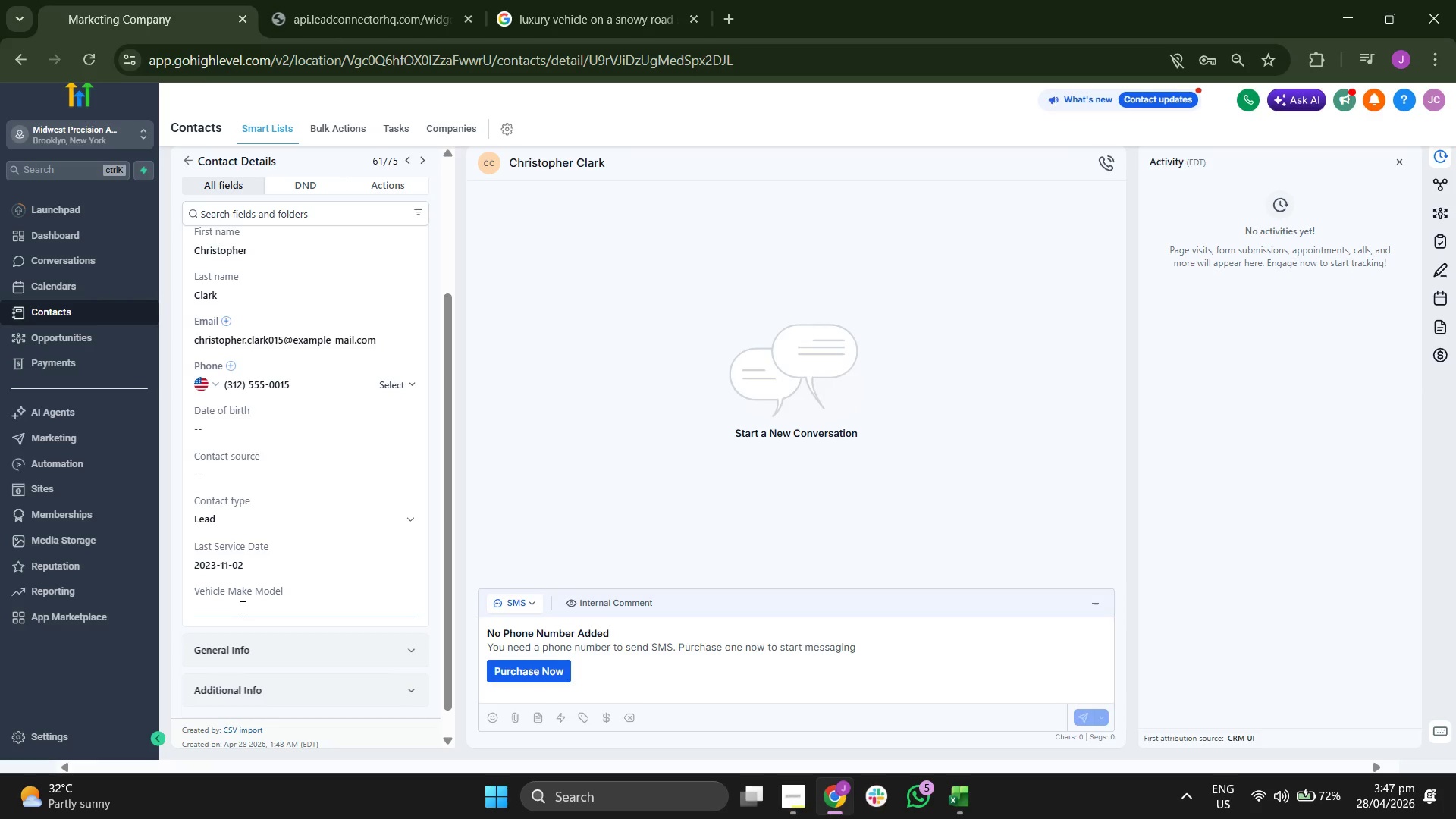 
type(20018)
key(Backspace)
key(Backspace)
key(Backspace)
type(18 l)
key(Backspace)
type(Lew)
key(Backspace)
key(Backspace)
type(exus ES 350)
 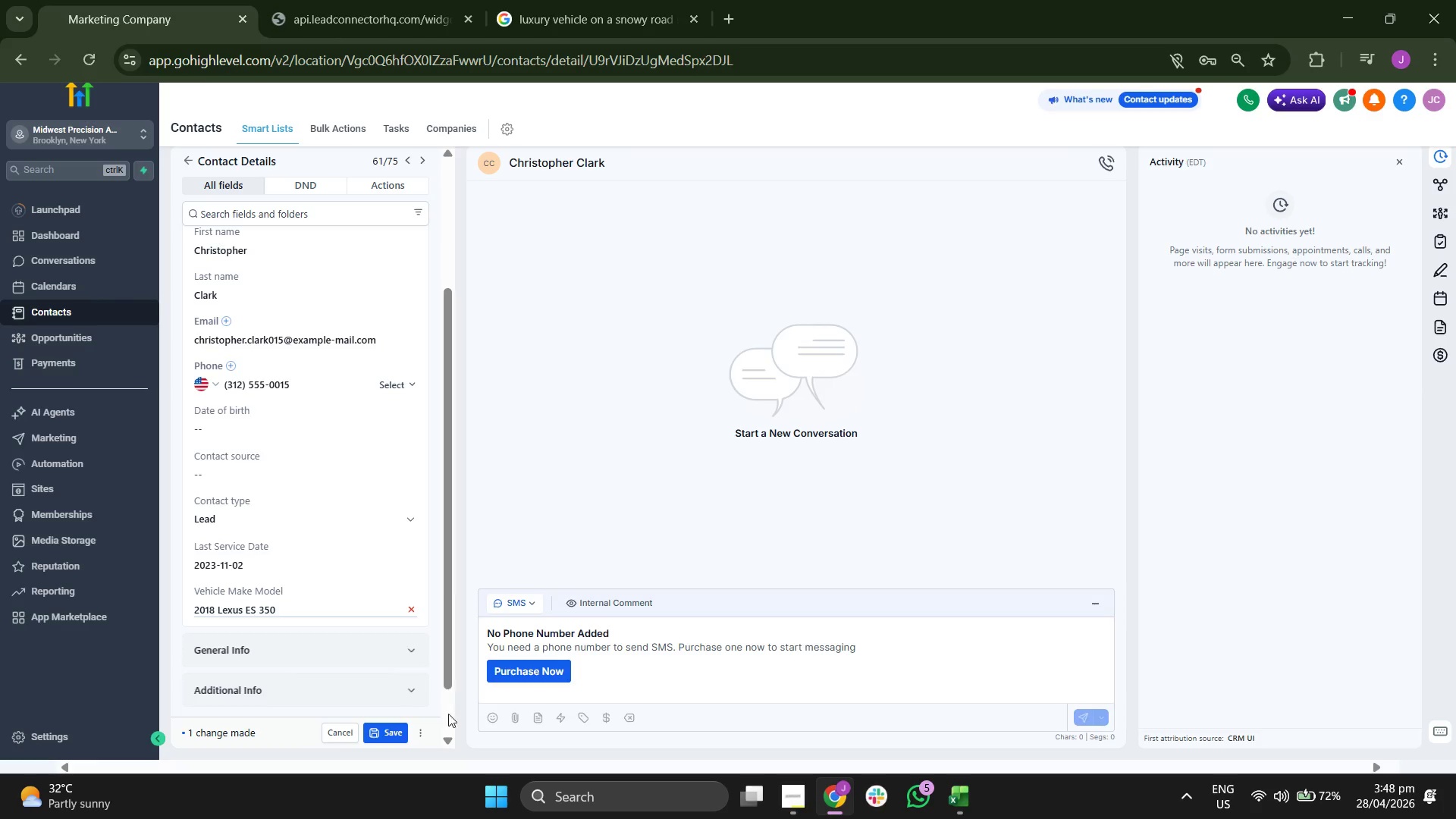 
left_click([399, 742])
 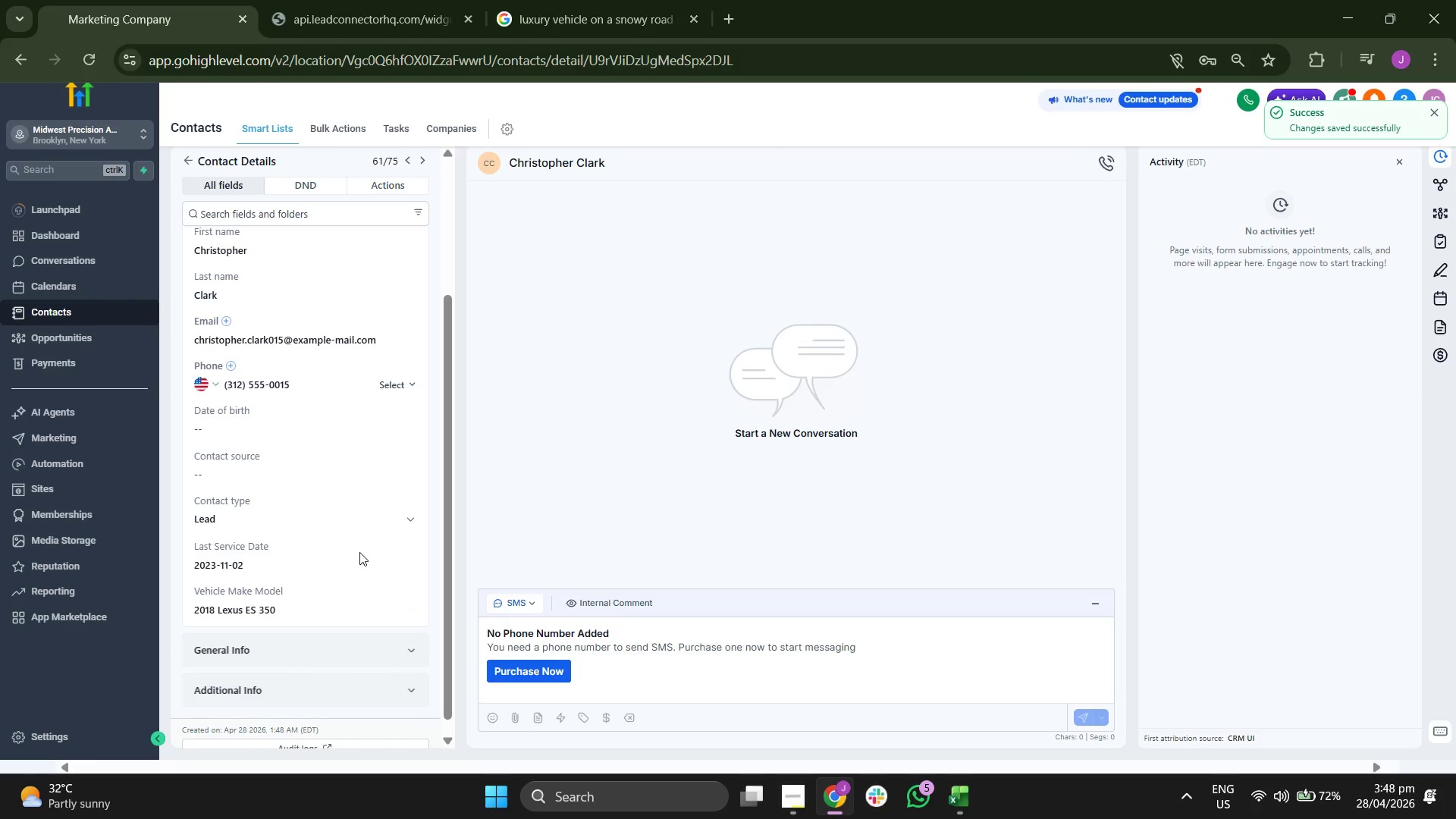 
scroll: coordinate [335, 498], scroll_direction: up, amount: 1.0
 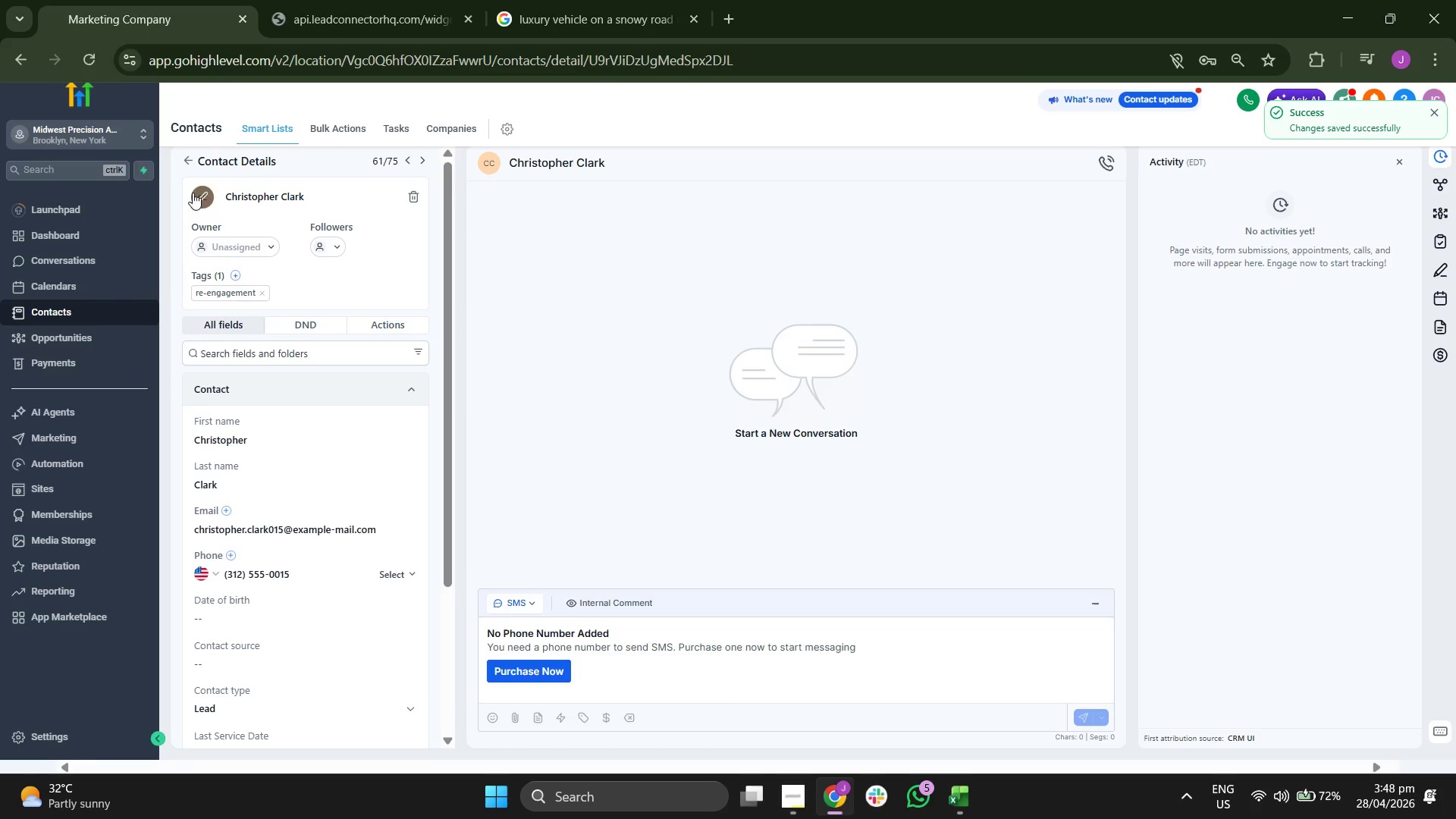 
left_click([188, 159])
 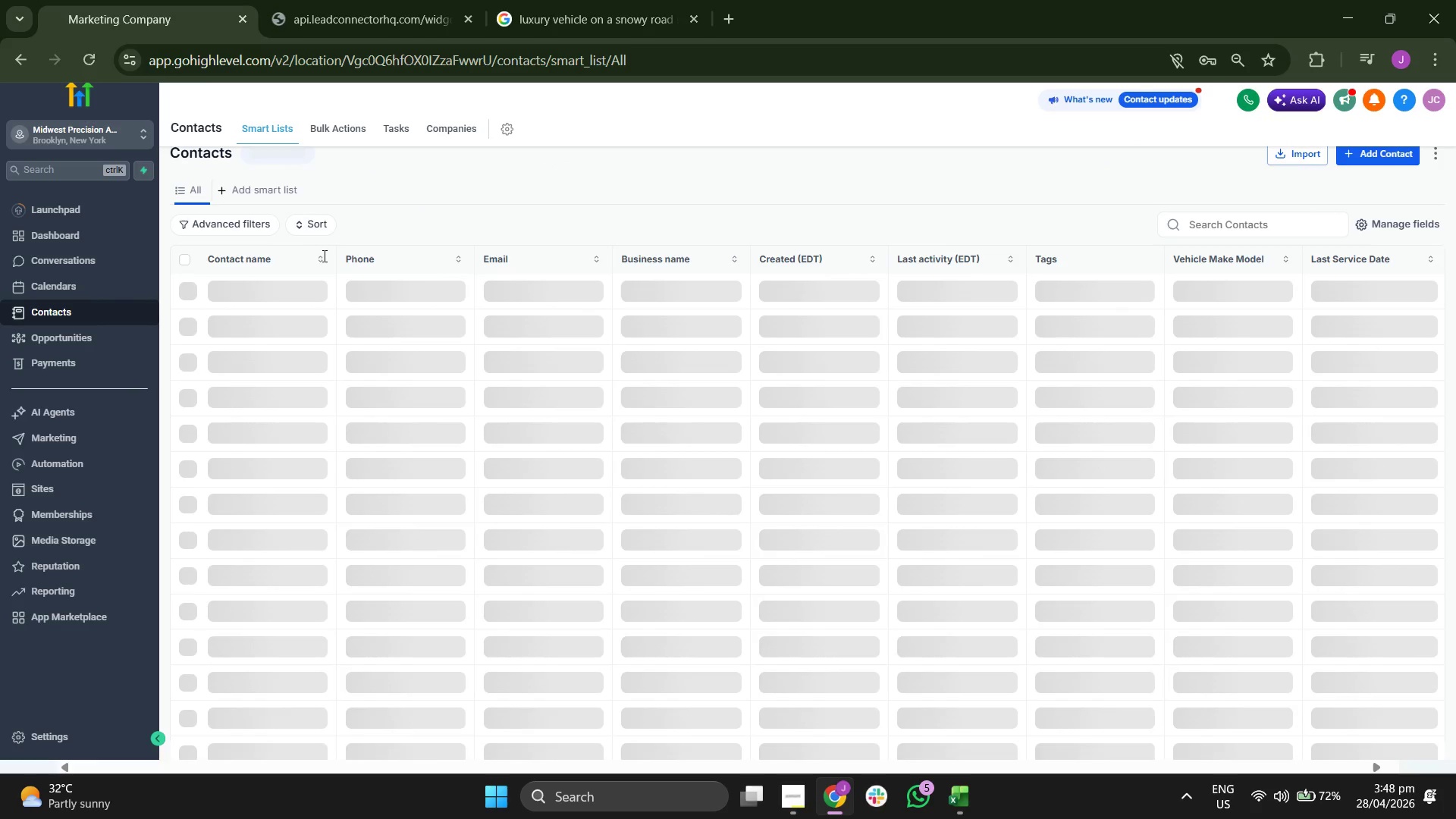 
scroll: coordinate [430, 502], scroll_direction: down, amount: 11.0
 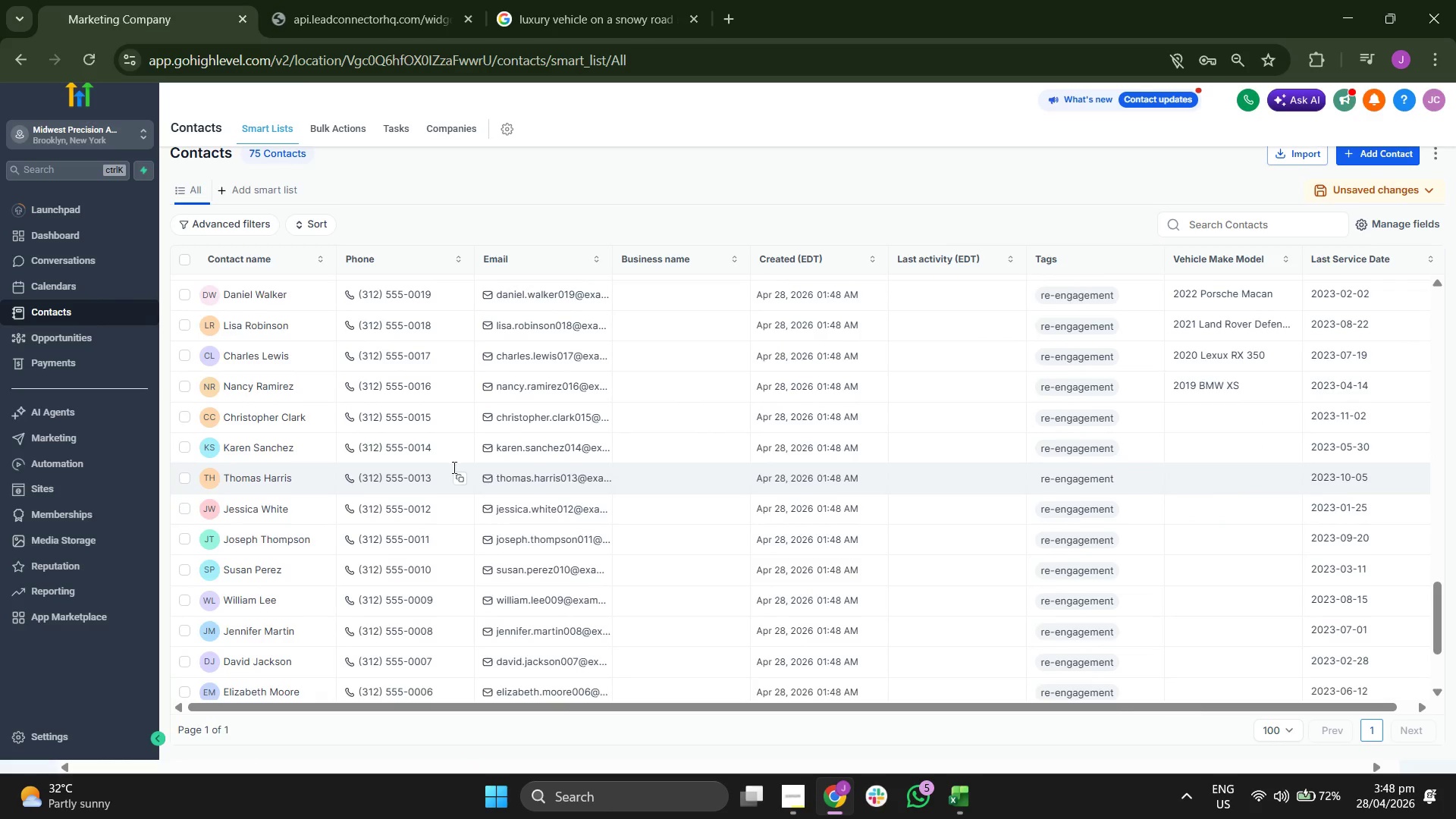 
scroll: coordinate [453, 466], scroll_direction: none, amount: 0.0
 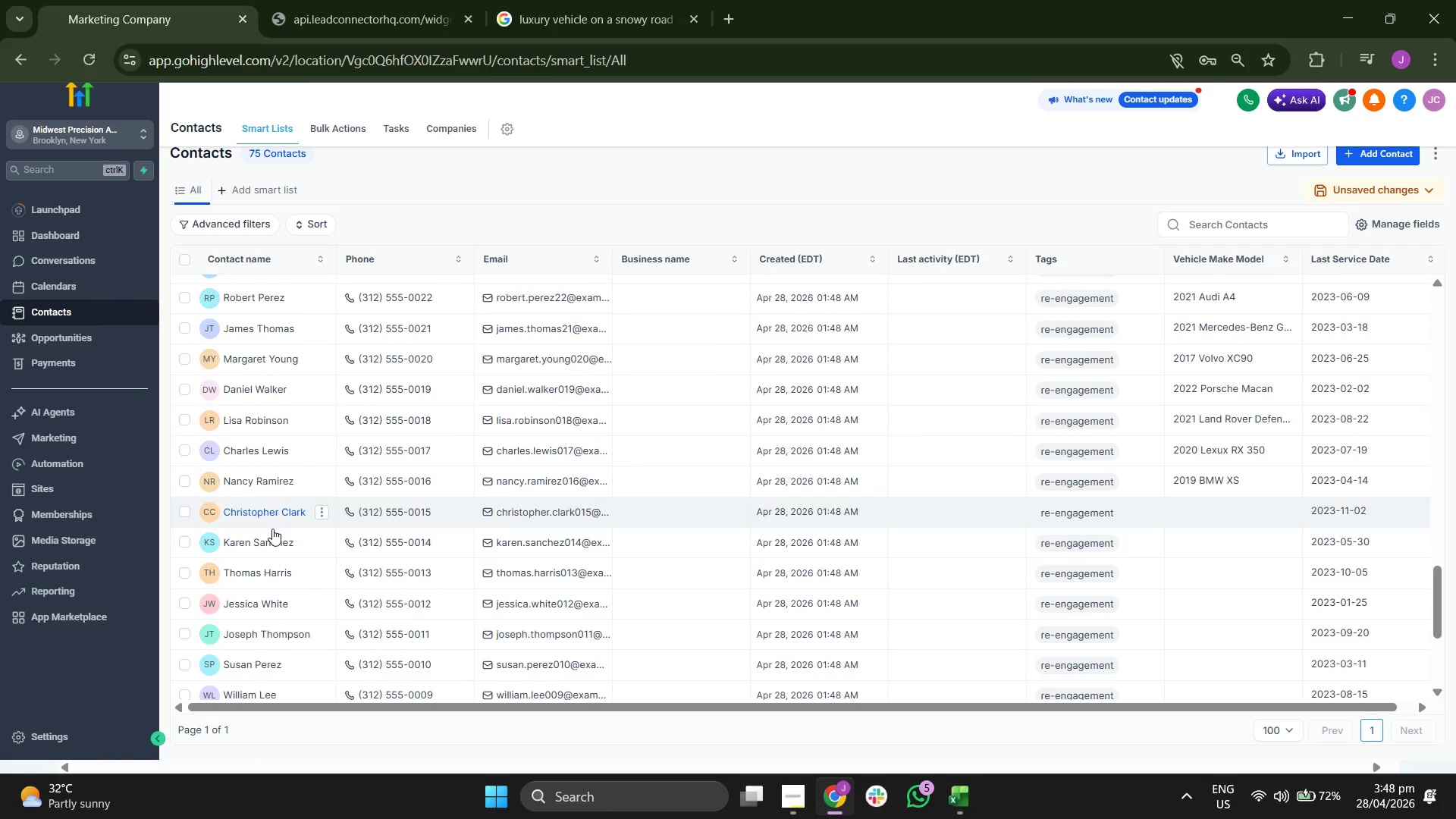 
left_click([272, 545])
 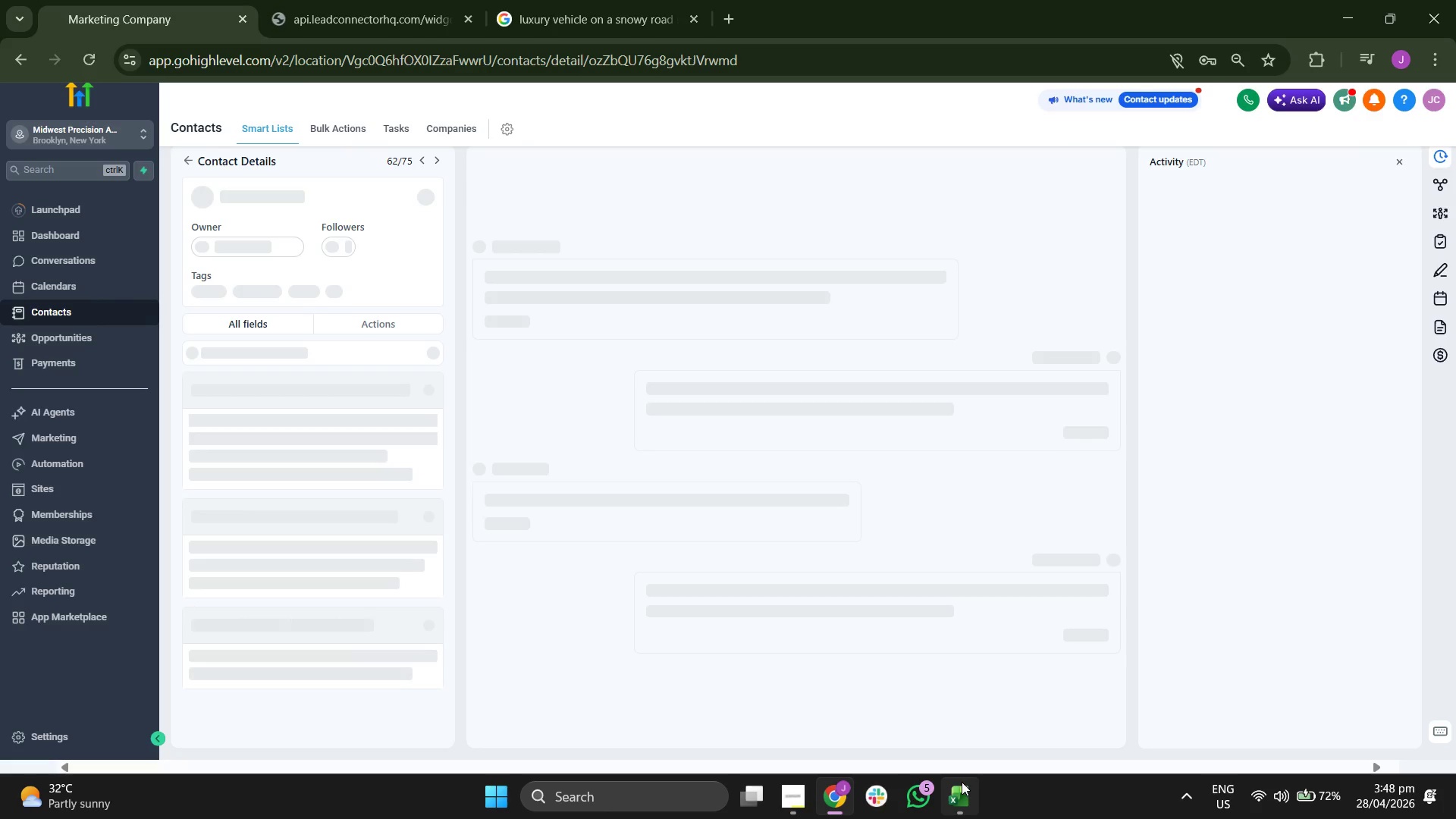 
left_click([962, 792])
 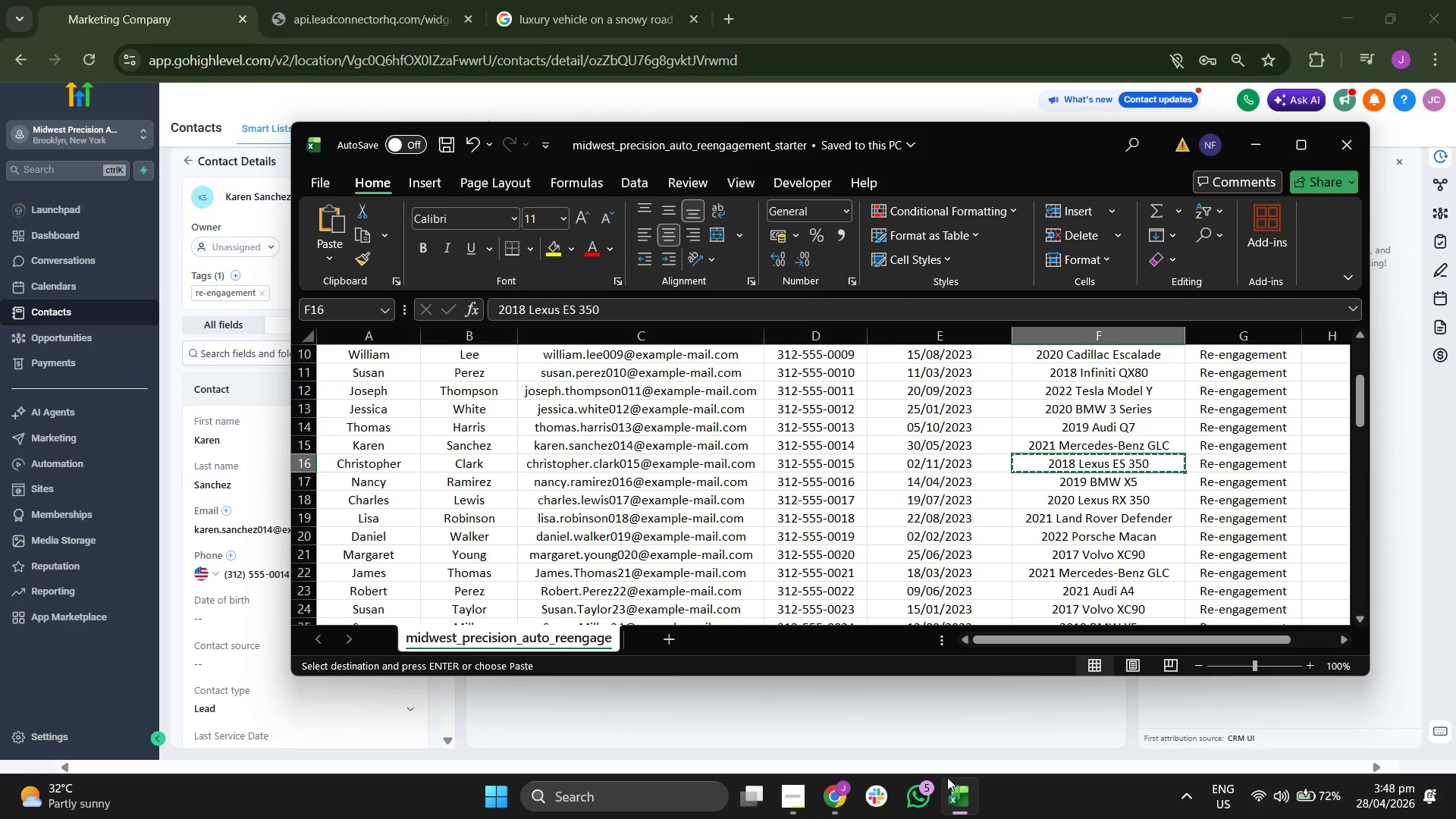 
key(ArrowLeft)
 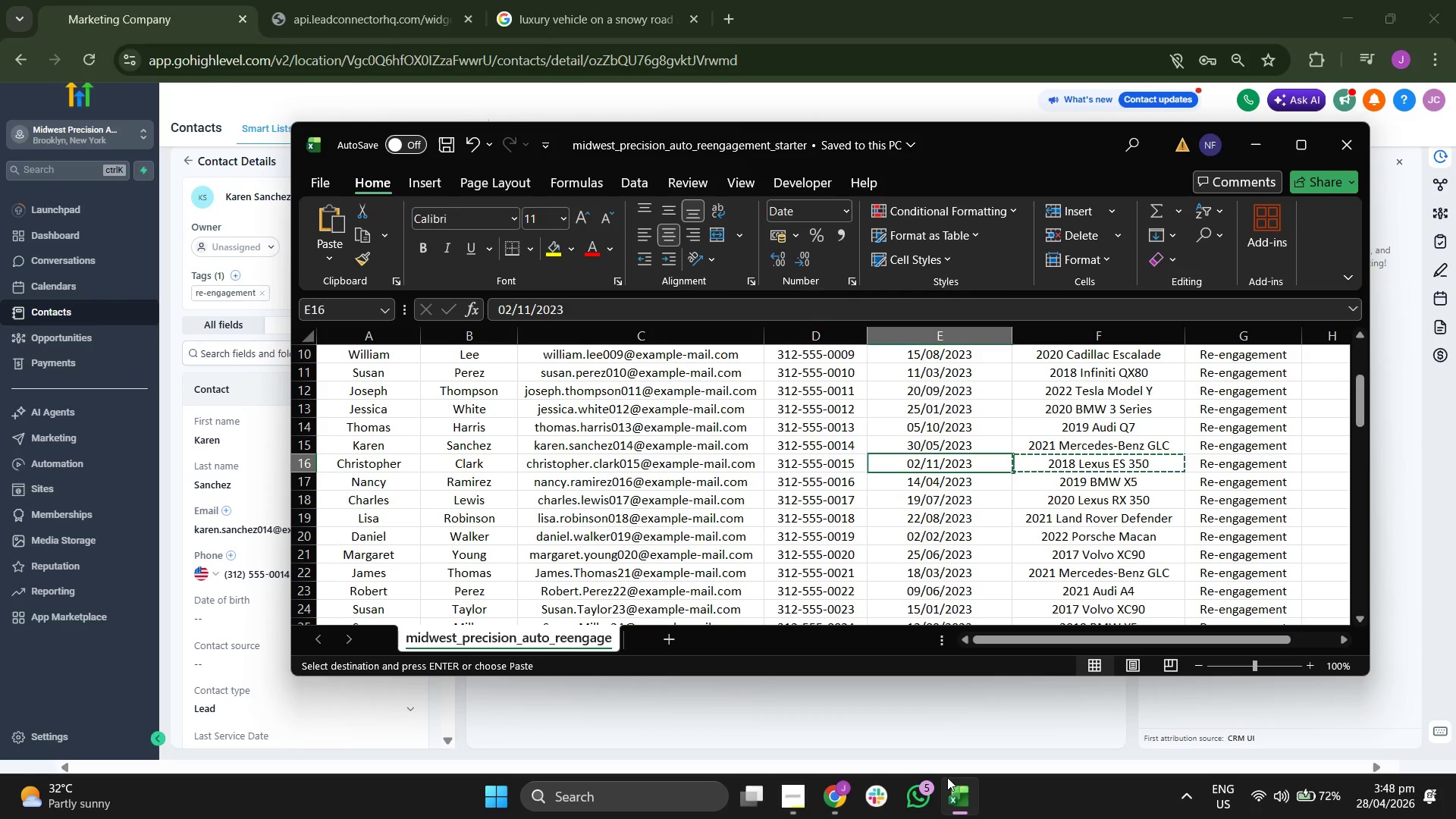 
key(ArrowLeft)
 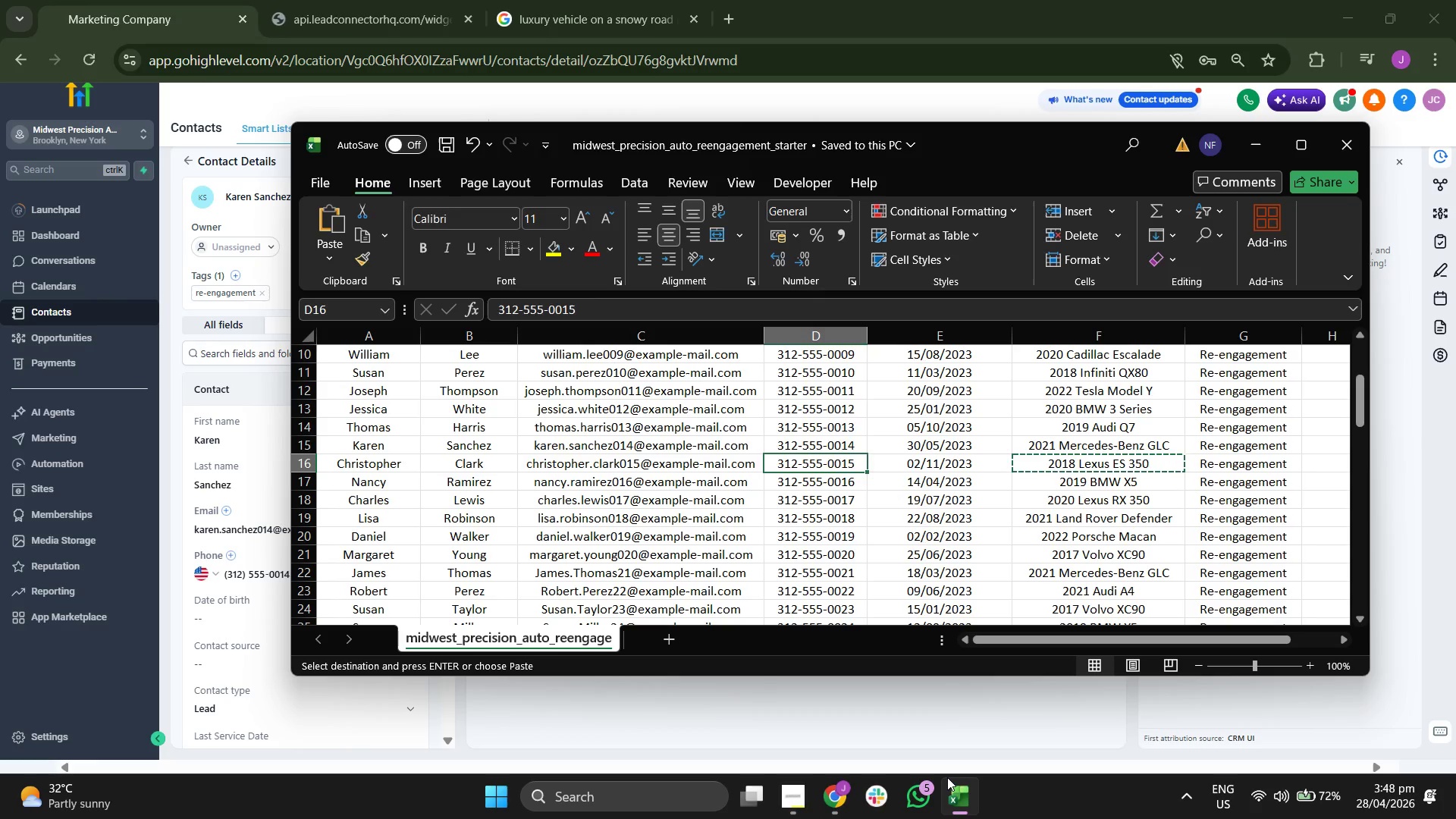 
key(ArrowUp)
 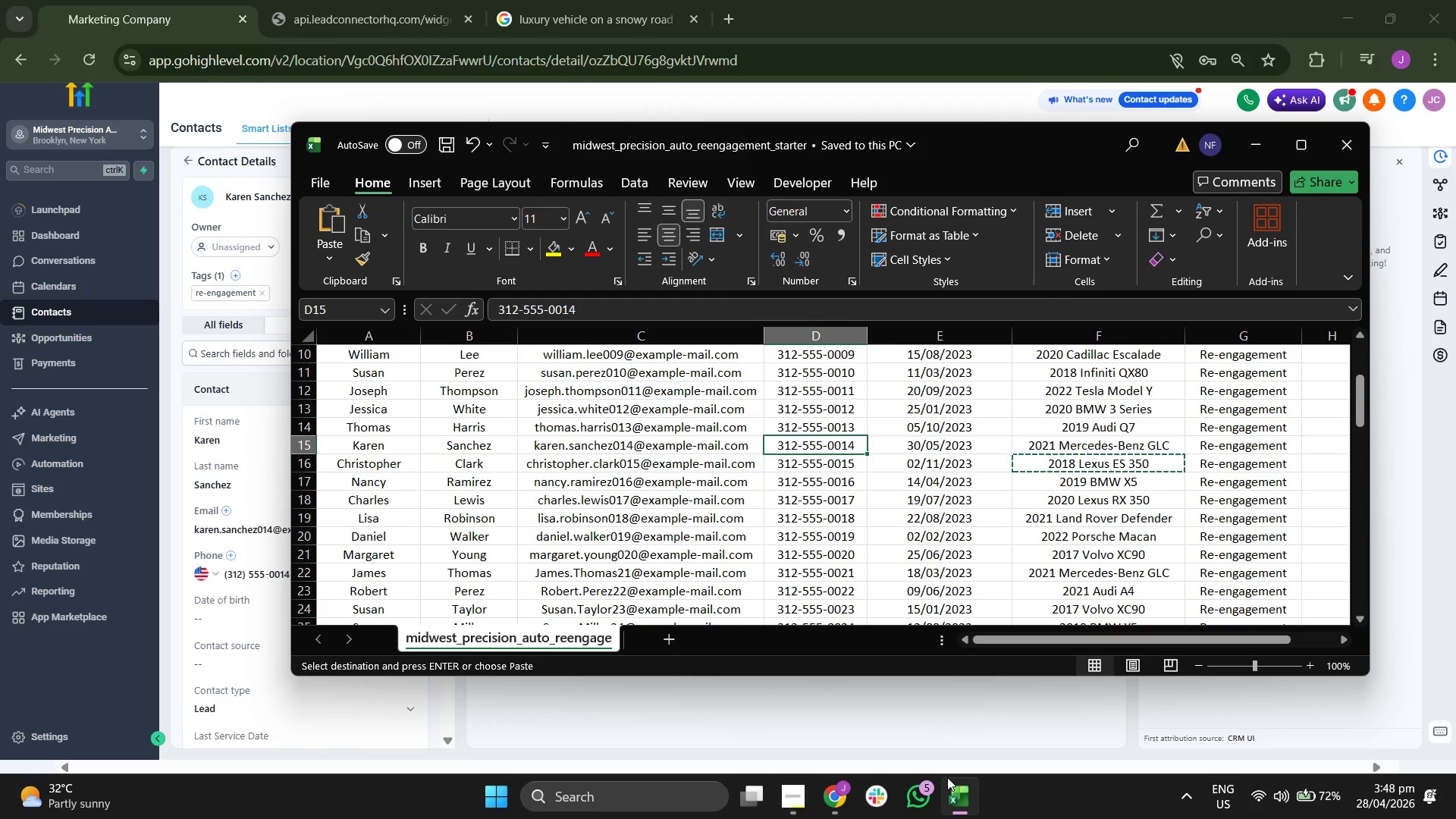 
key(ArrowRight)
 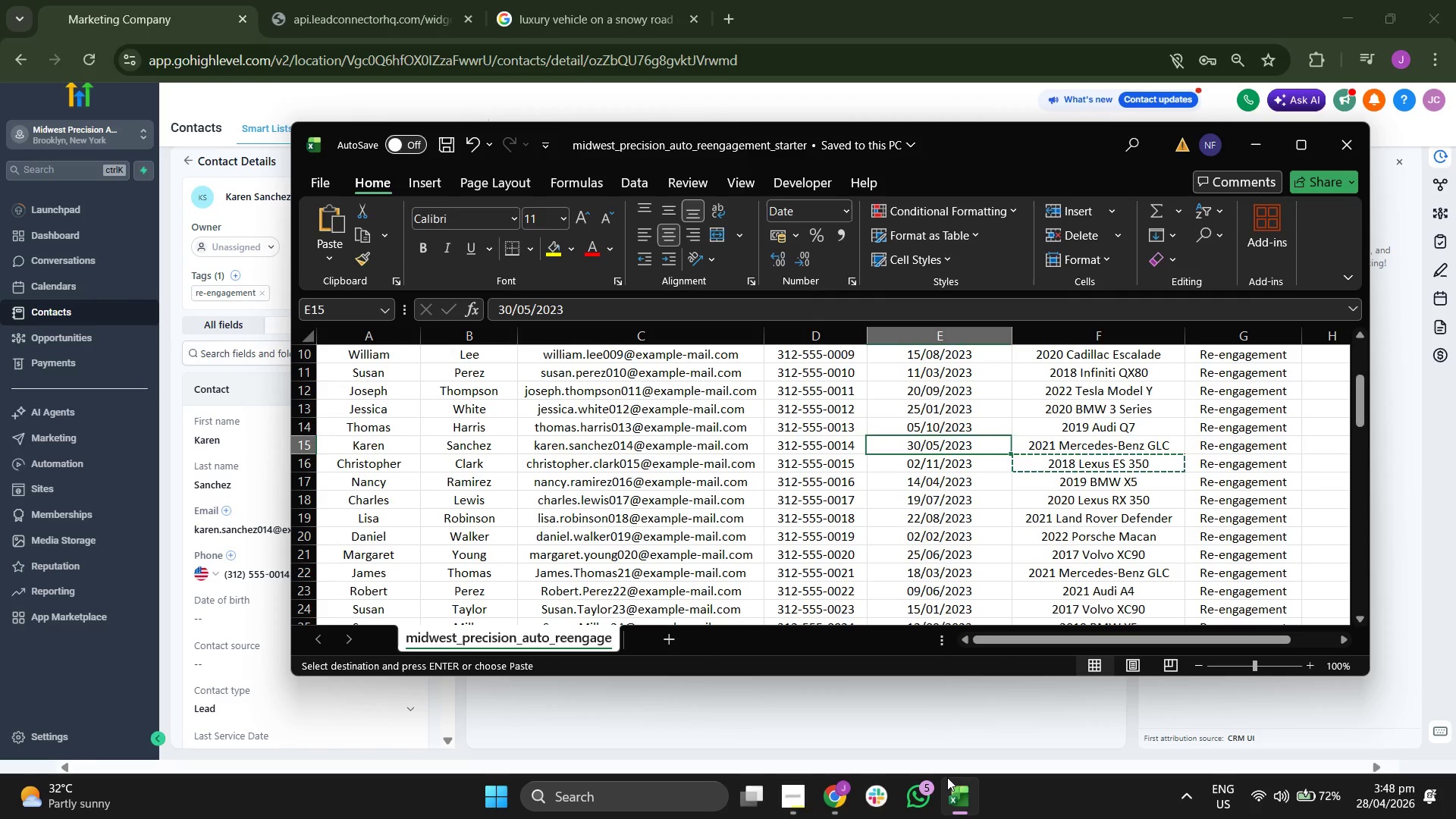 
key(ArrowRight)
 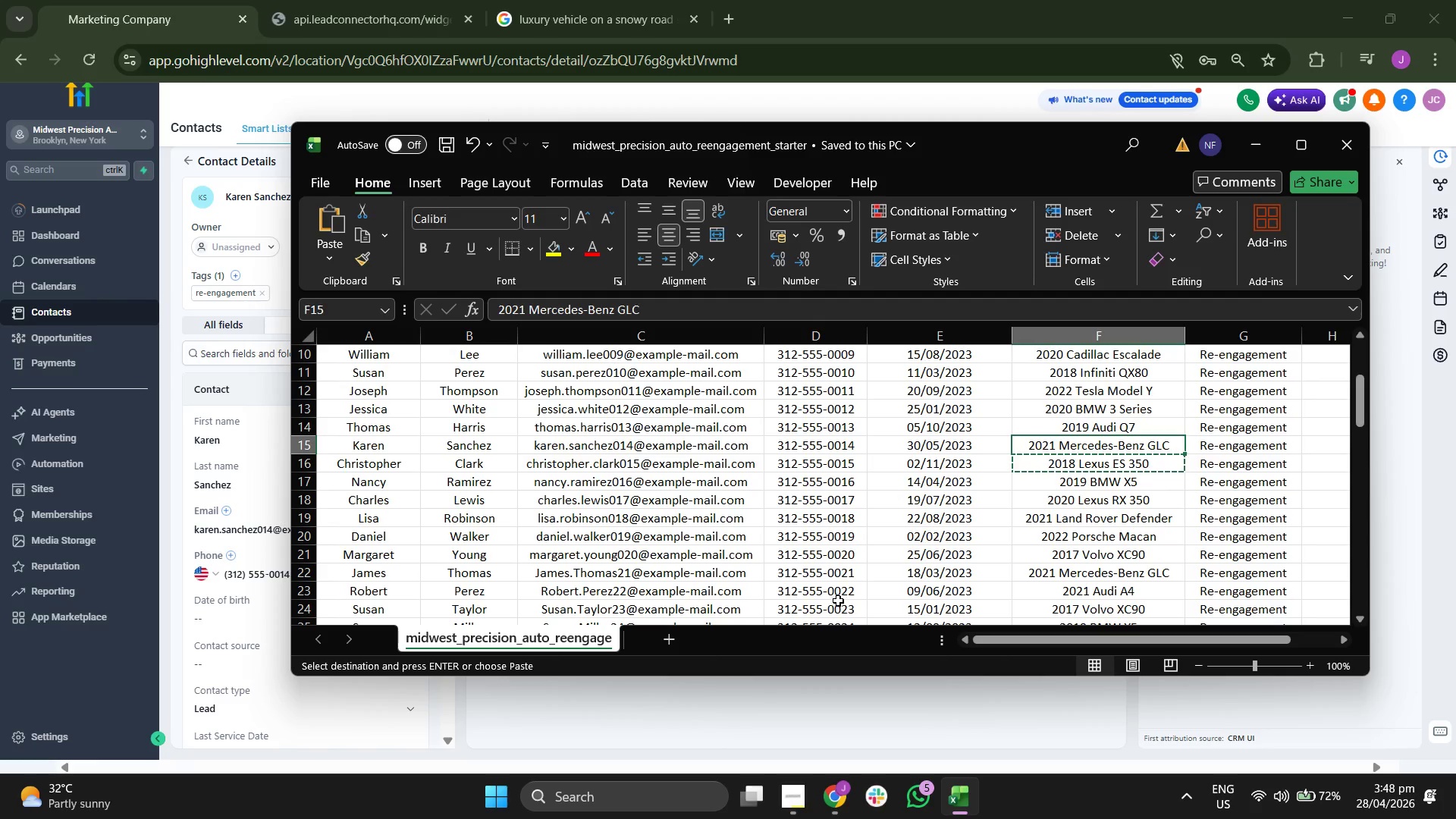 
scroll: coordinate [756, 531], scroll_direction: up, amount: 1.0
 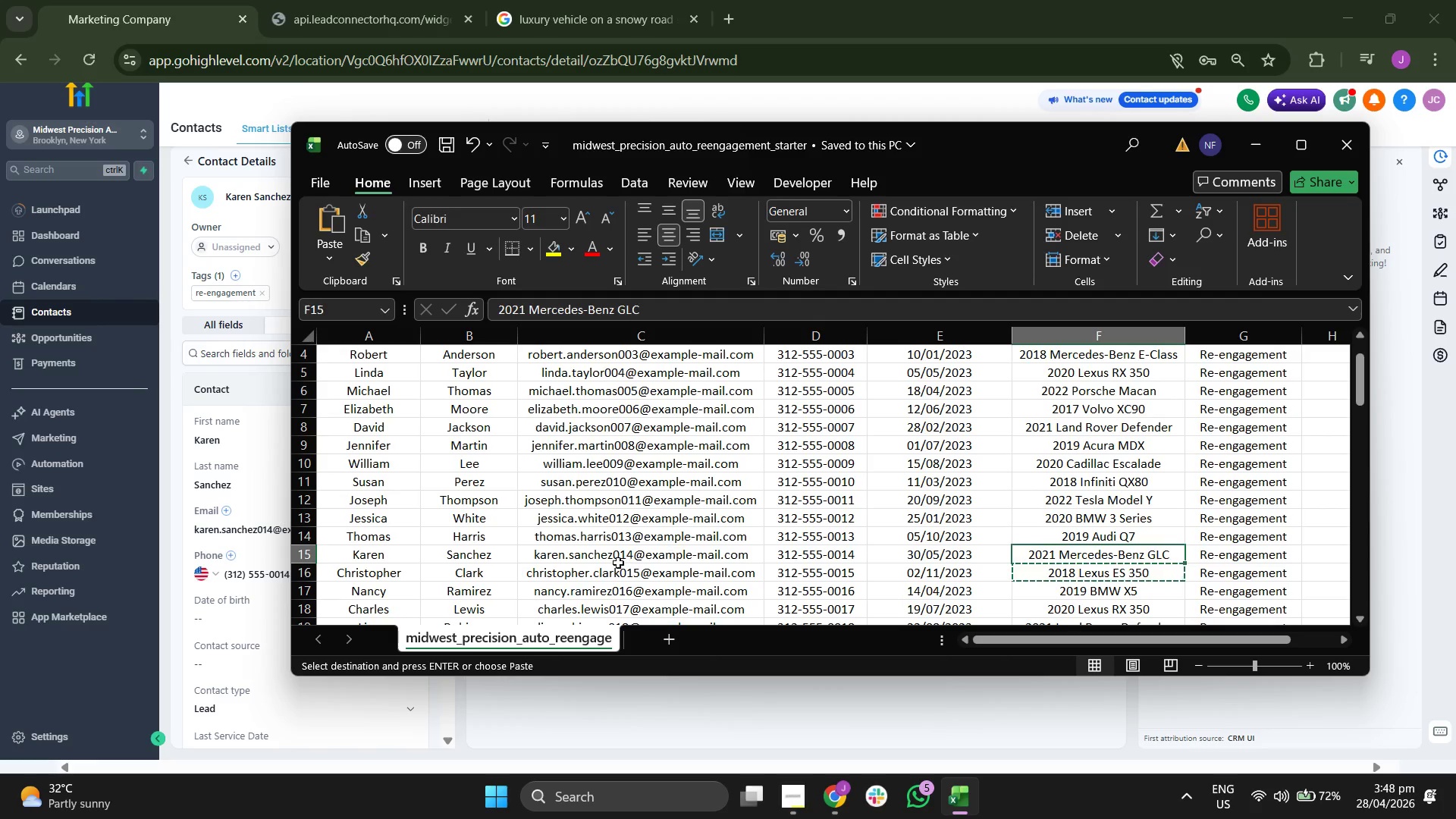 
scroll: coordinate [198, 580], scroll_direction: down, amount: 1.0
 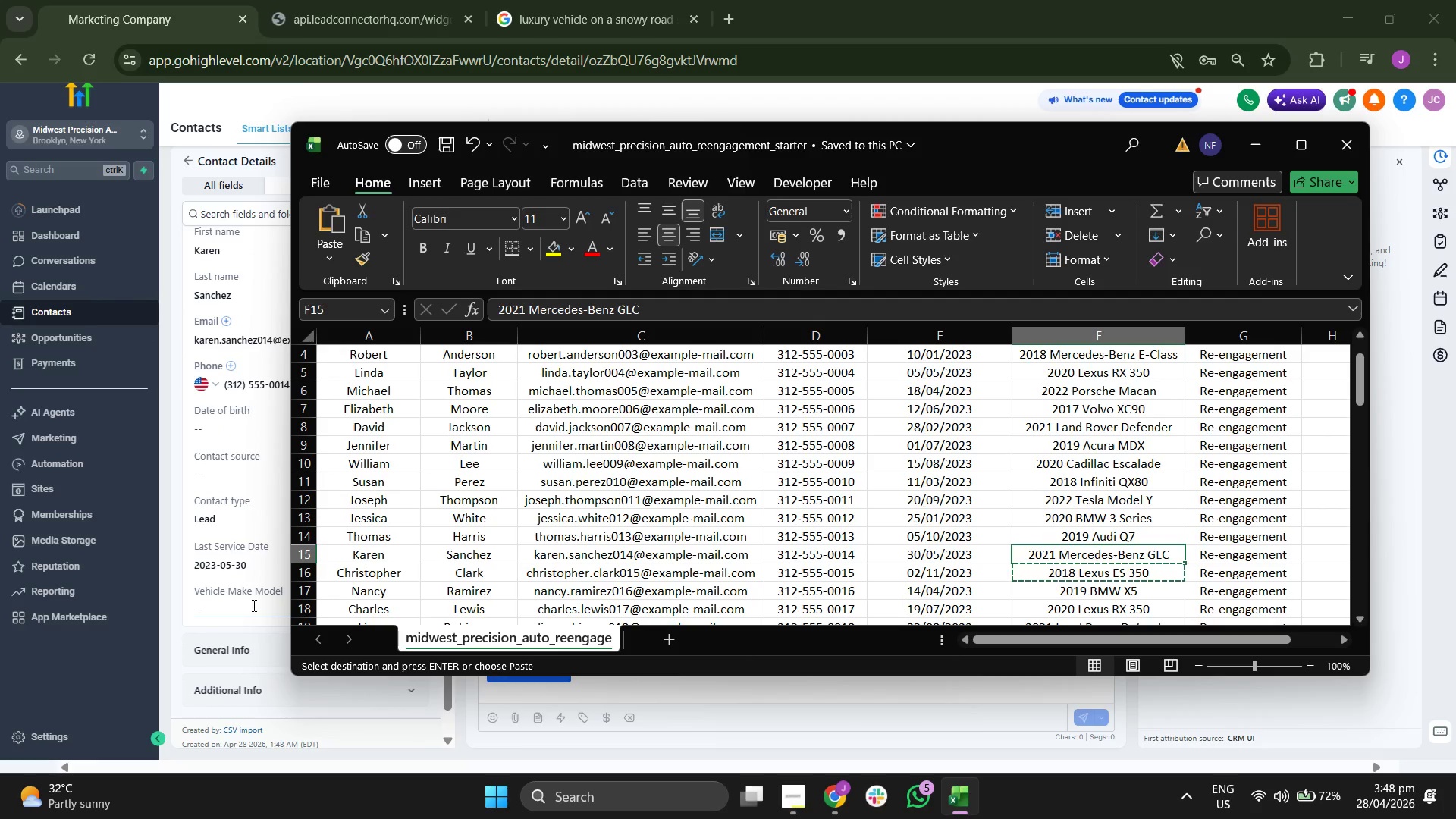 
left_click([253, 605])
 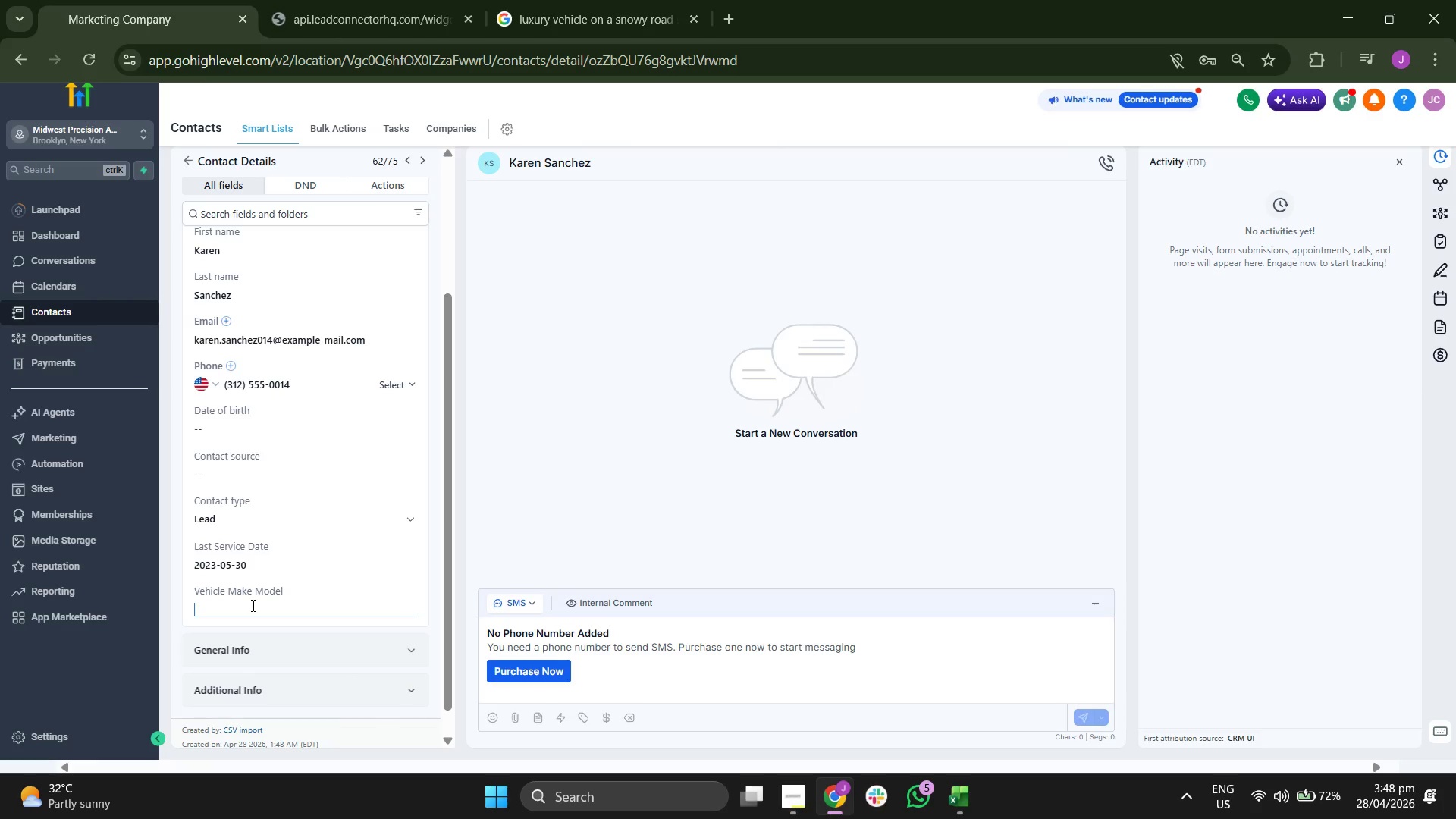 
type(2021 mER)
key(Backspace)
key(Backspace)
key(Backspace)
type(Mercedez Benz 380)
 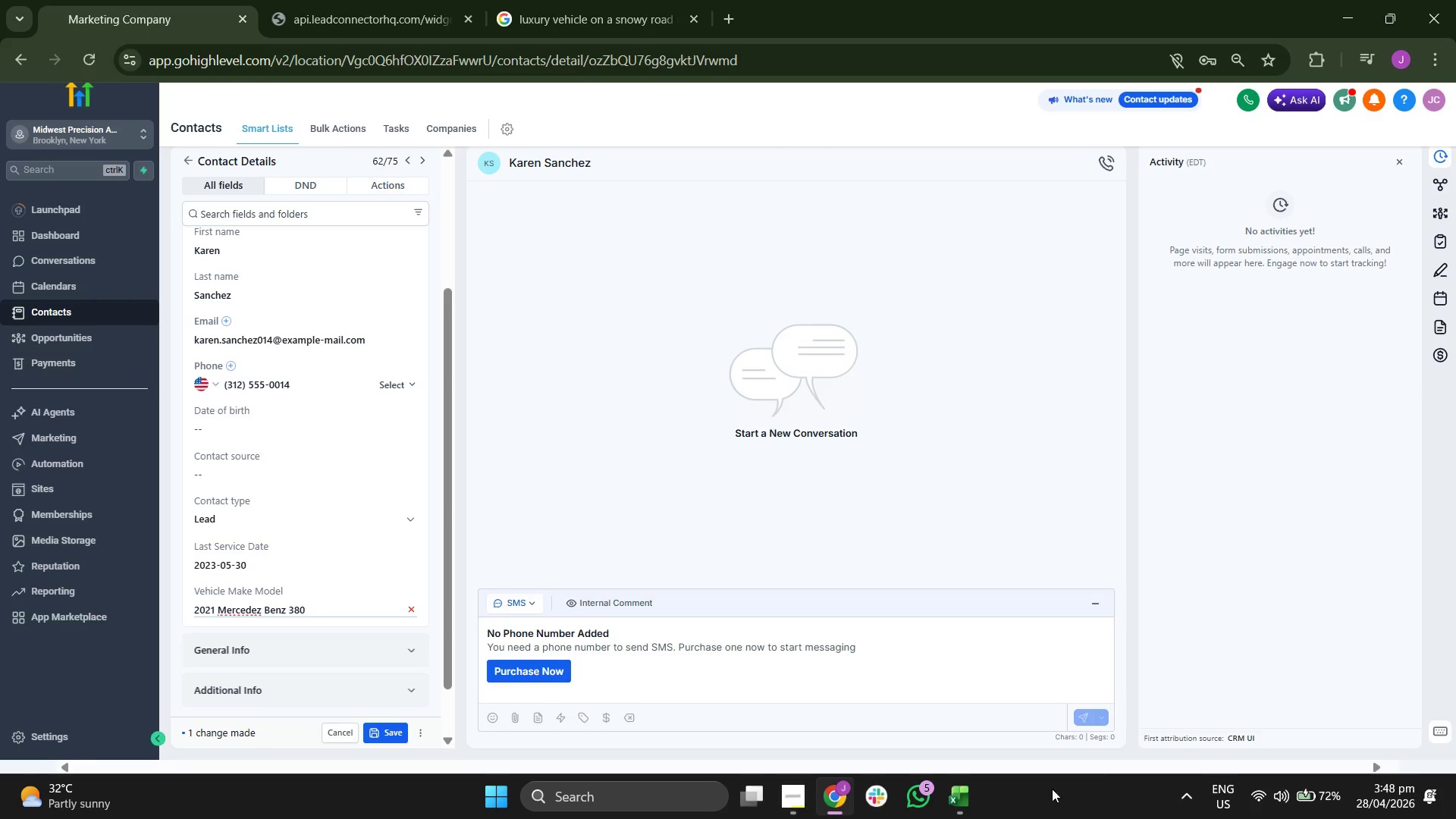 
left_click([961, 802])
 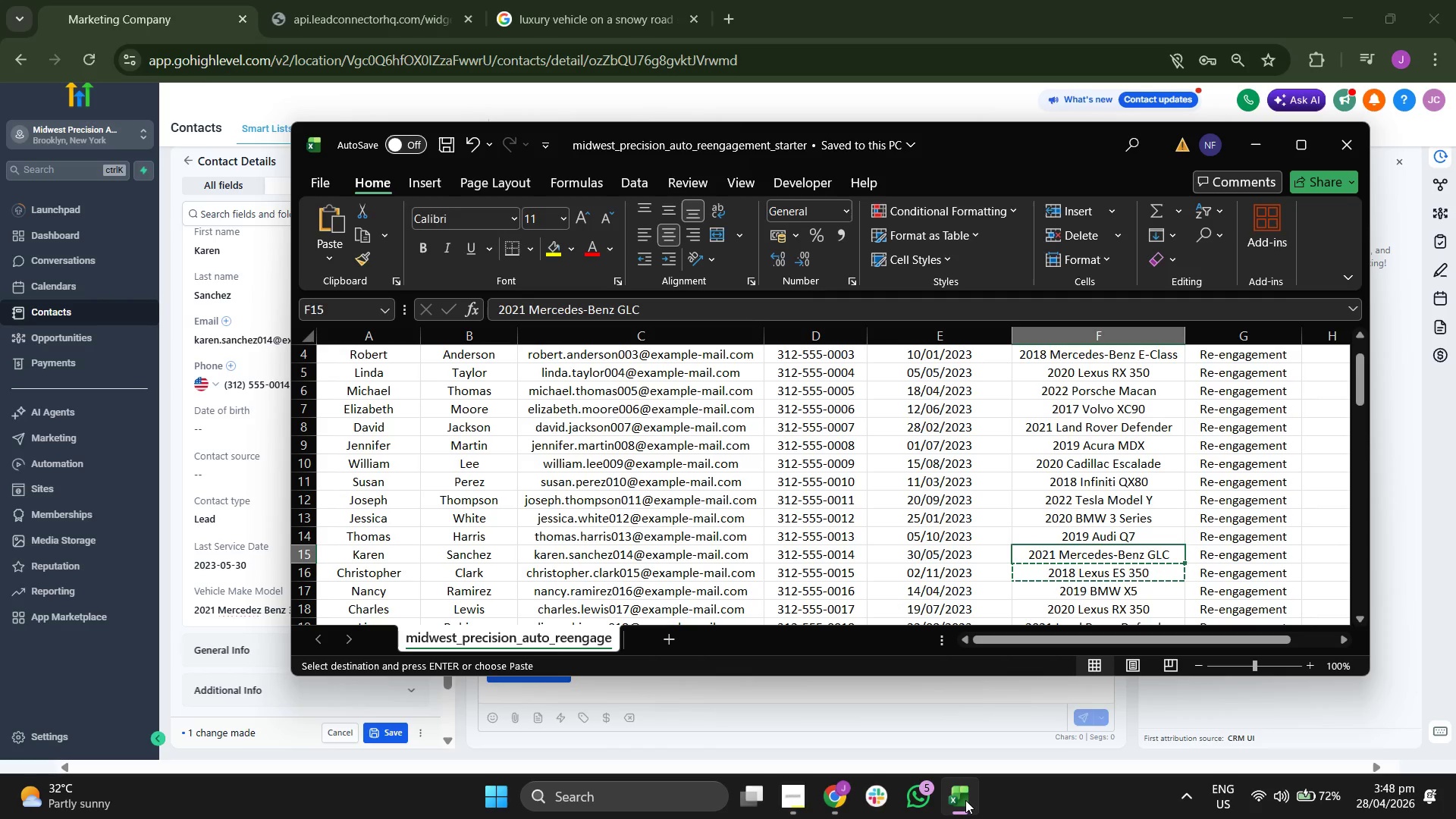 
key(Control+ControlLeft)
 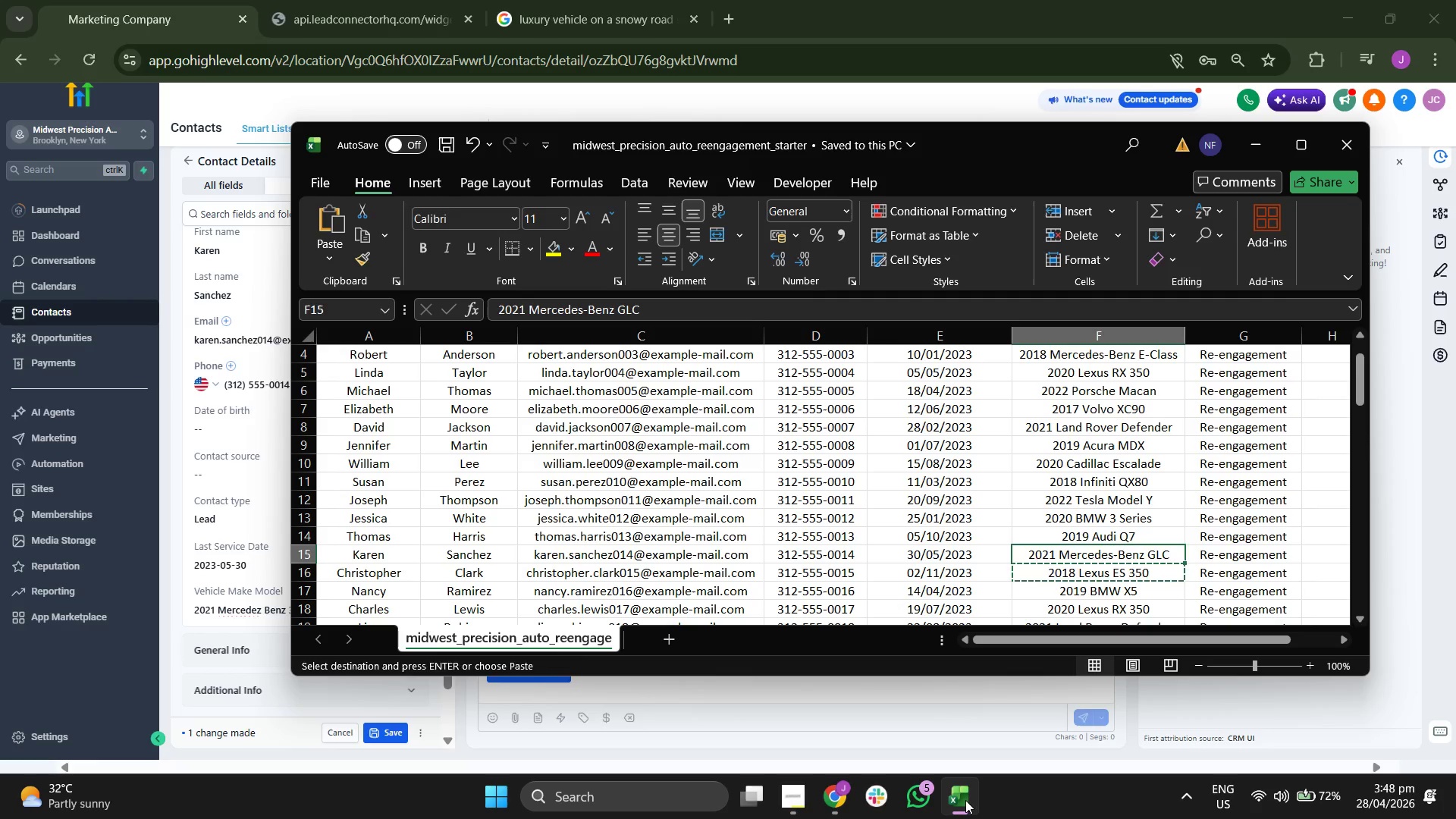 
key(Control+C)
 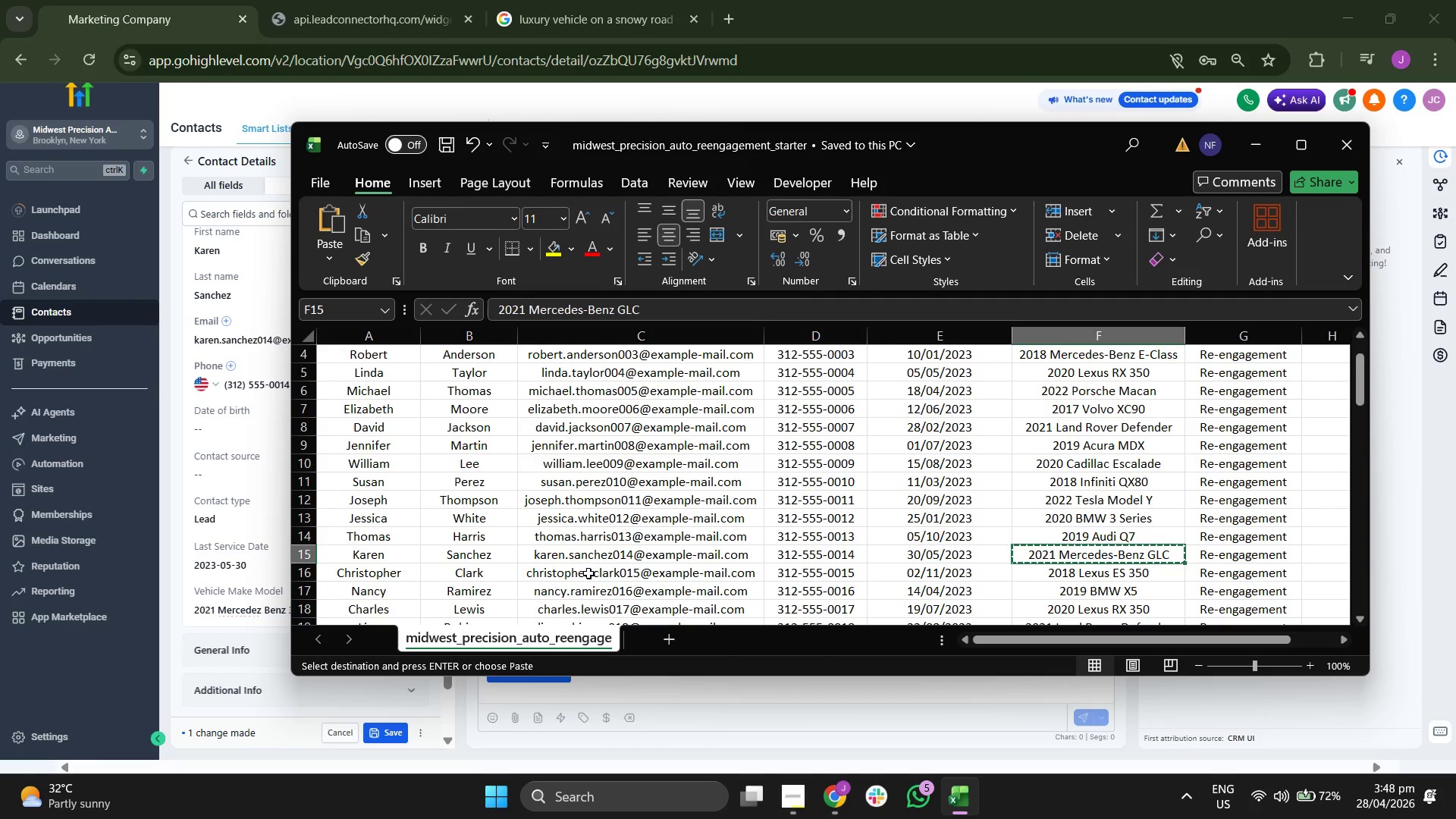 
left_click([256, 611])
 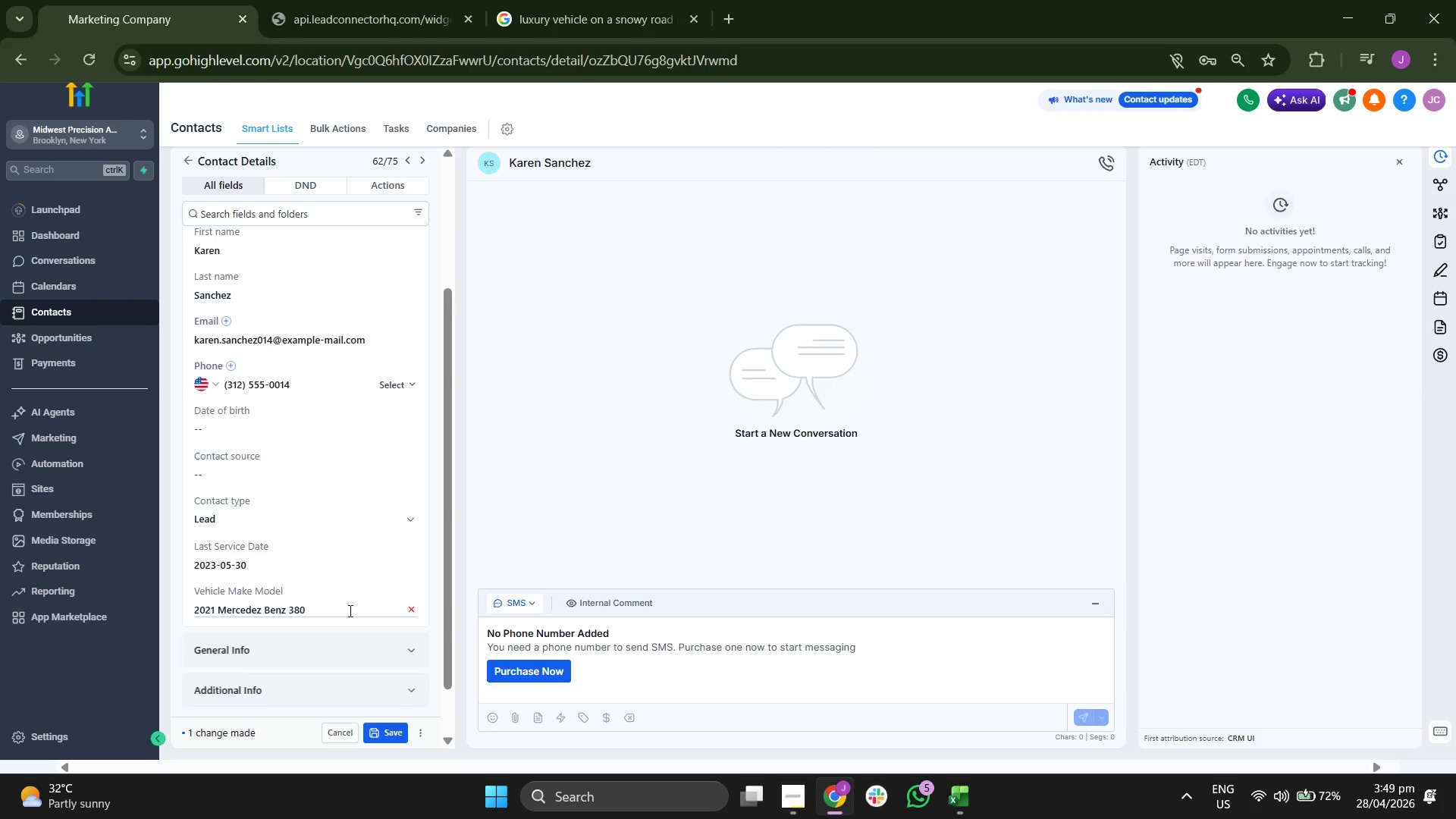 
key(ArrowRight)
 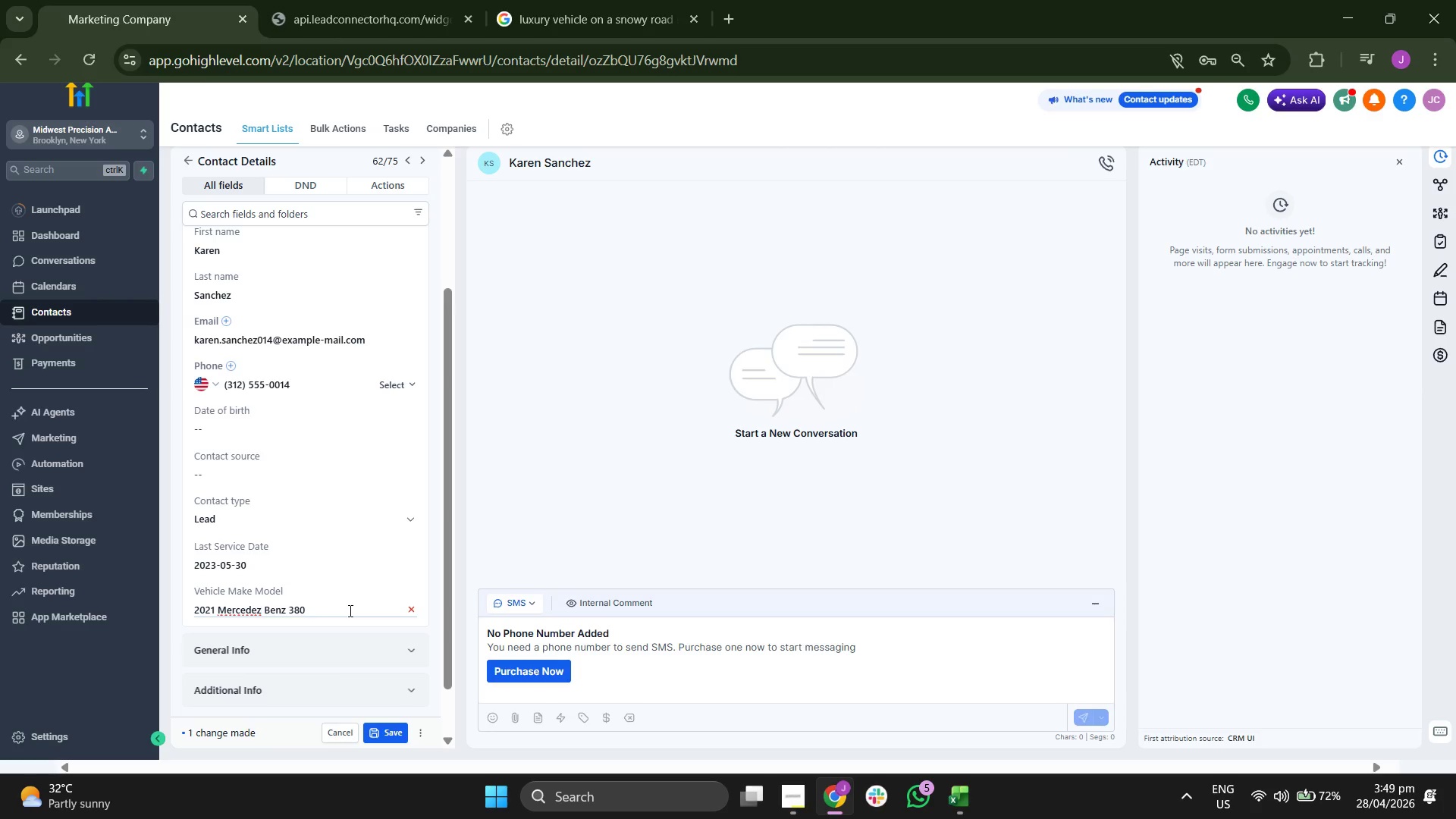 
key(Backspace)
 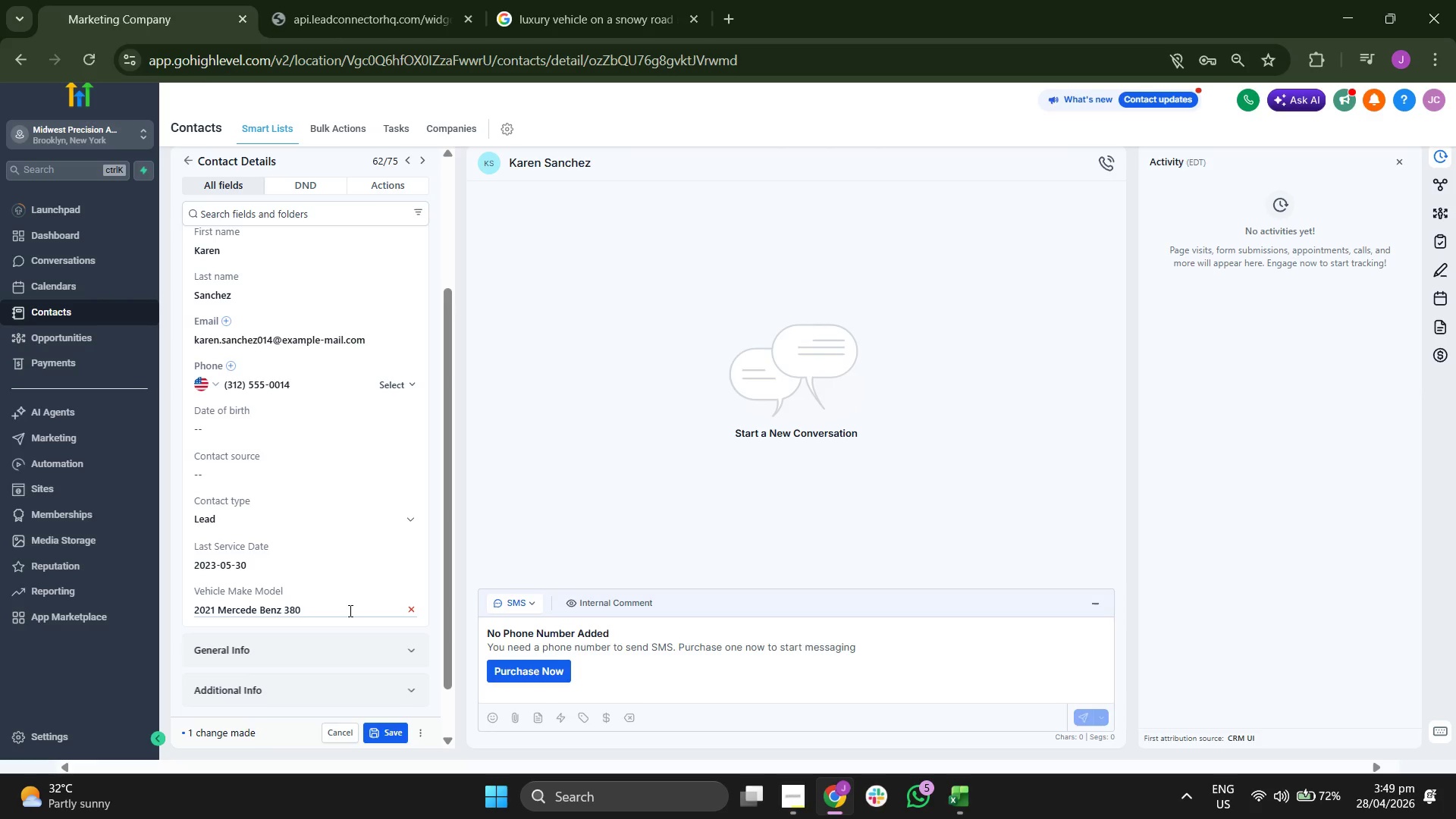 
key(S)
 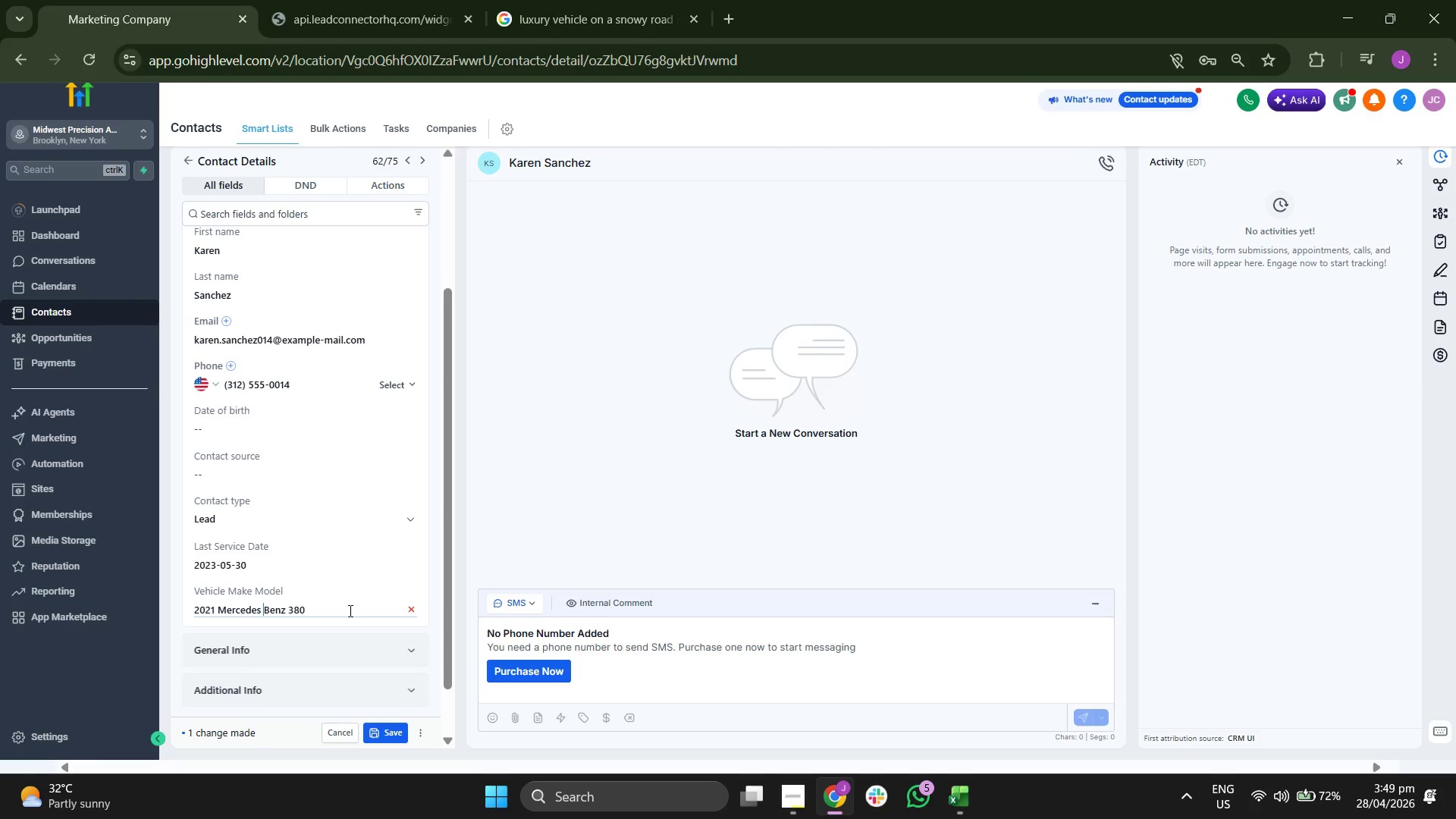 
hold_key(key=ArrowRight, duration=0.64)
 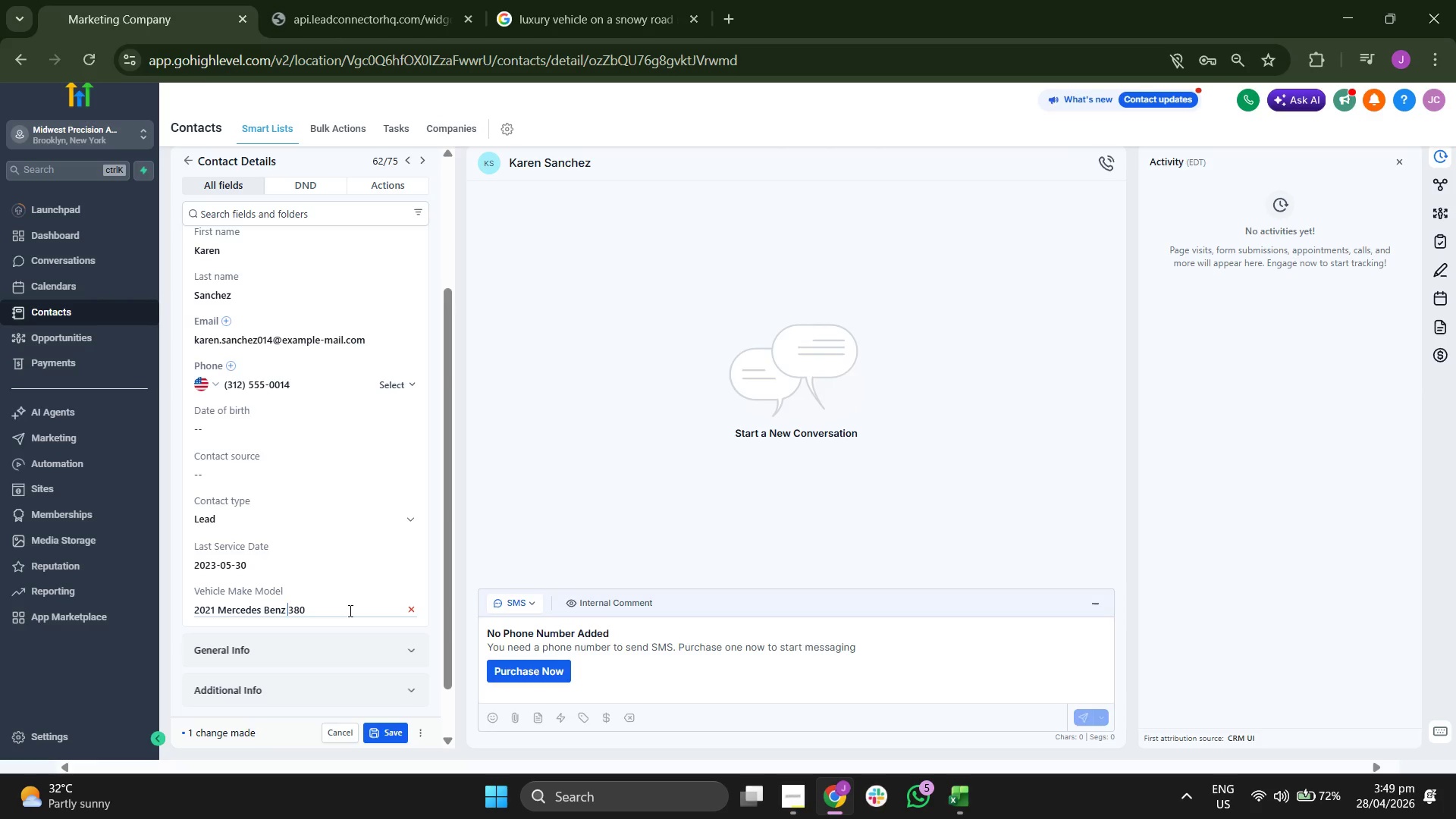 
key(ArrowRight)
 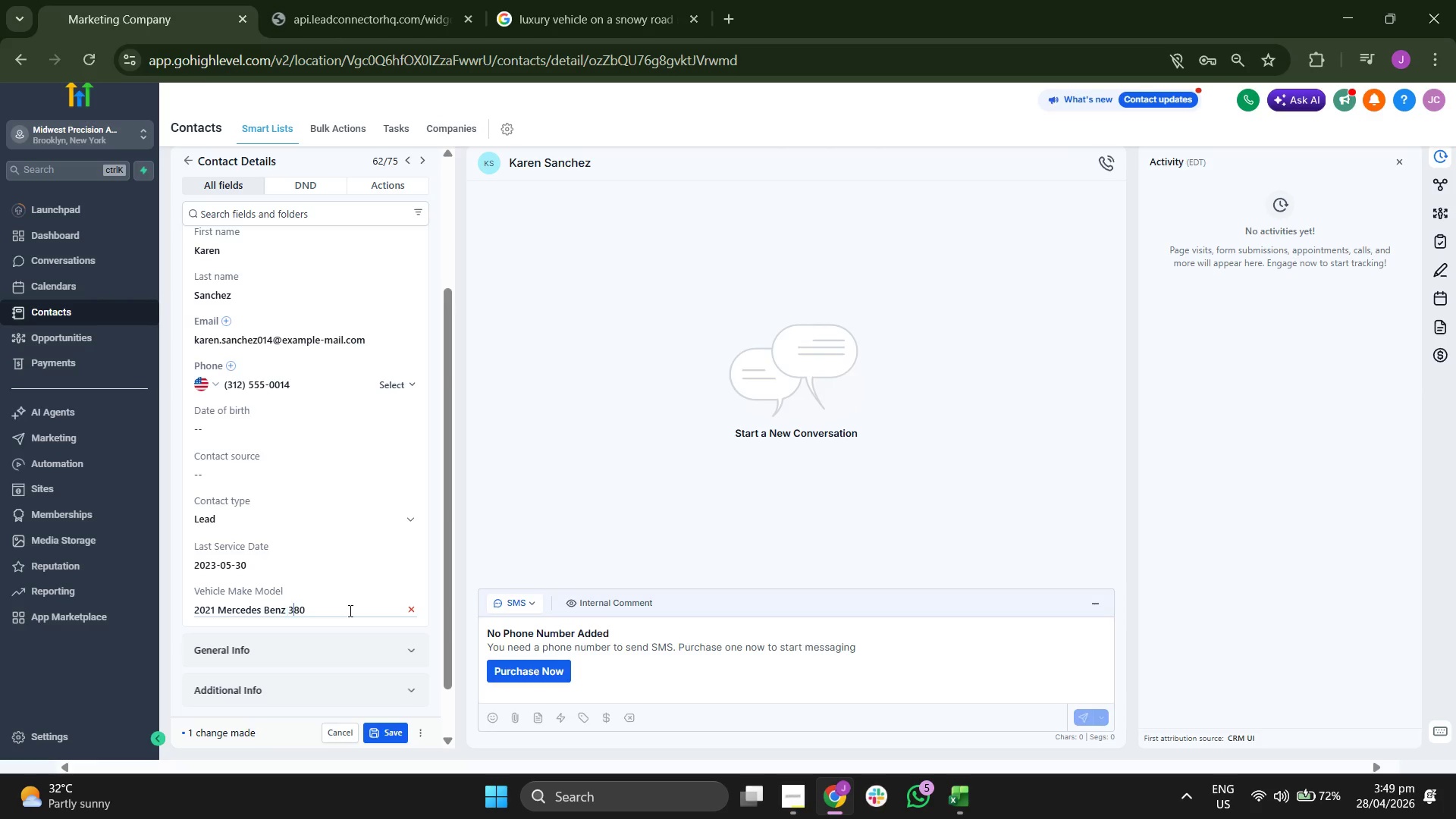 
key(ArrowRight)
 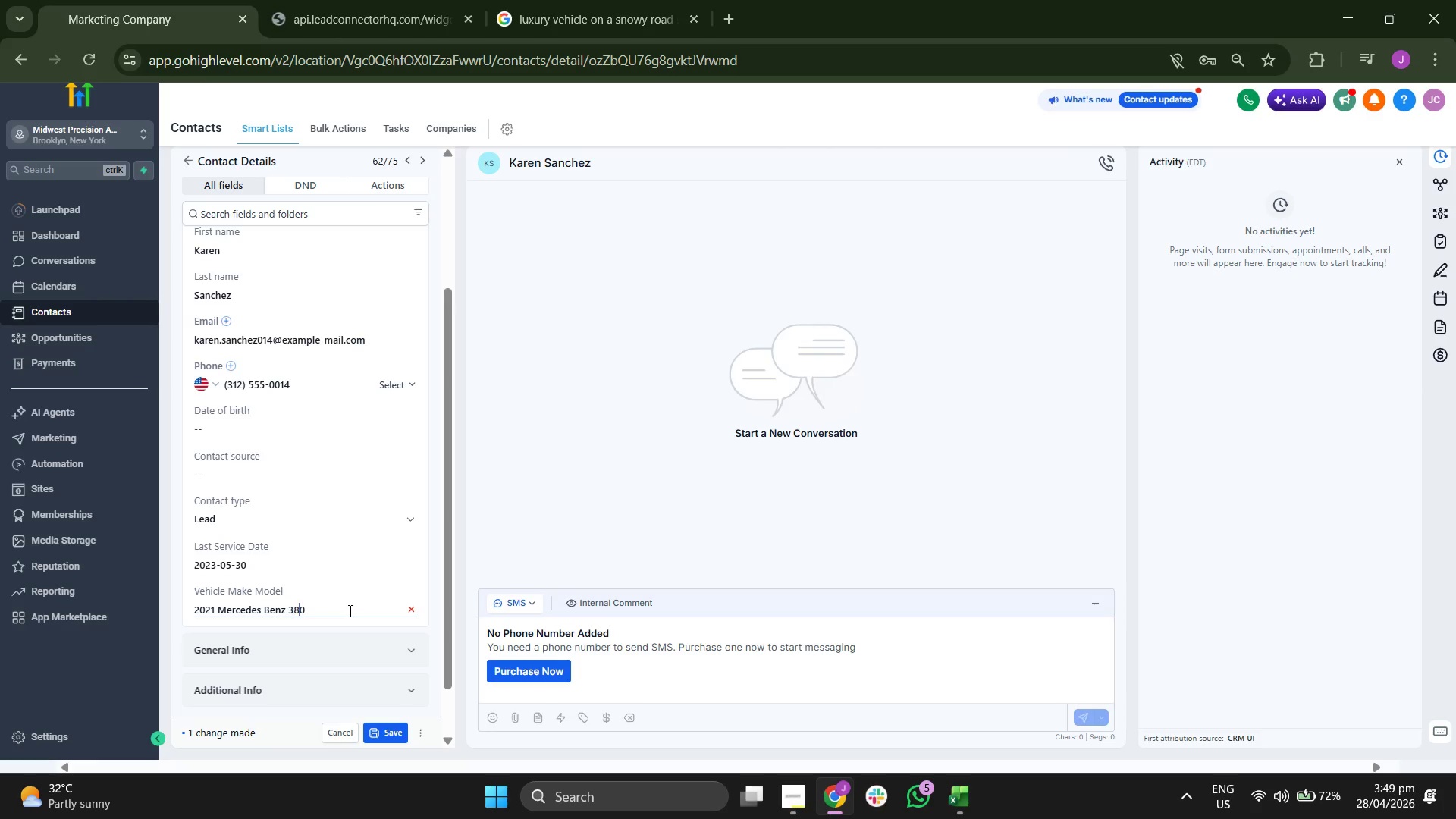 
key(ArrowRight)
 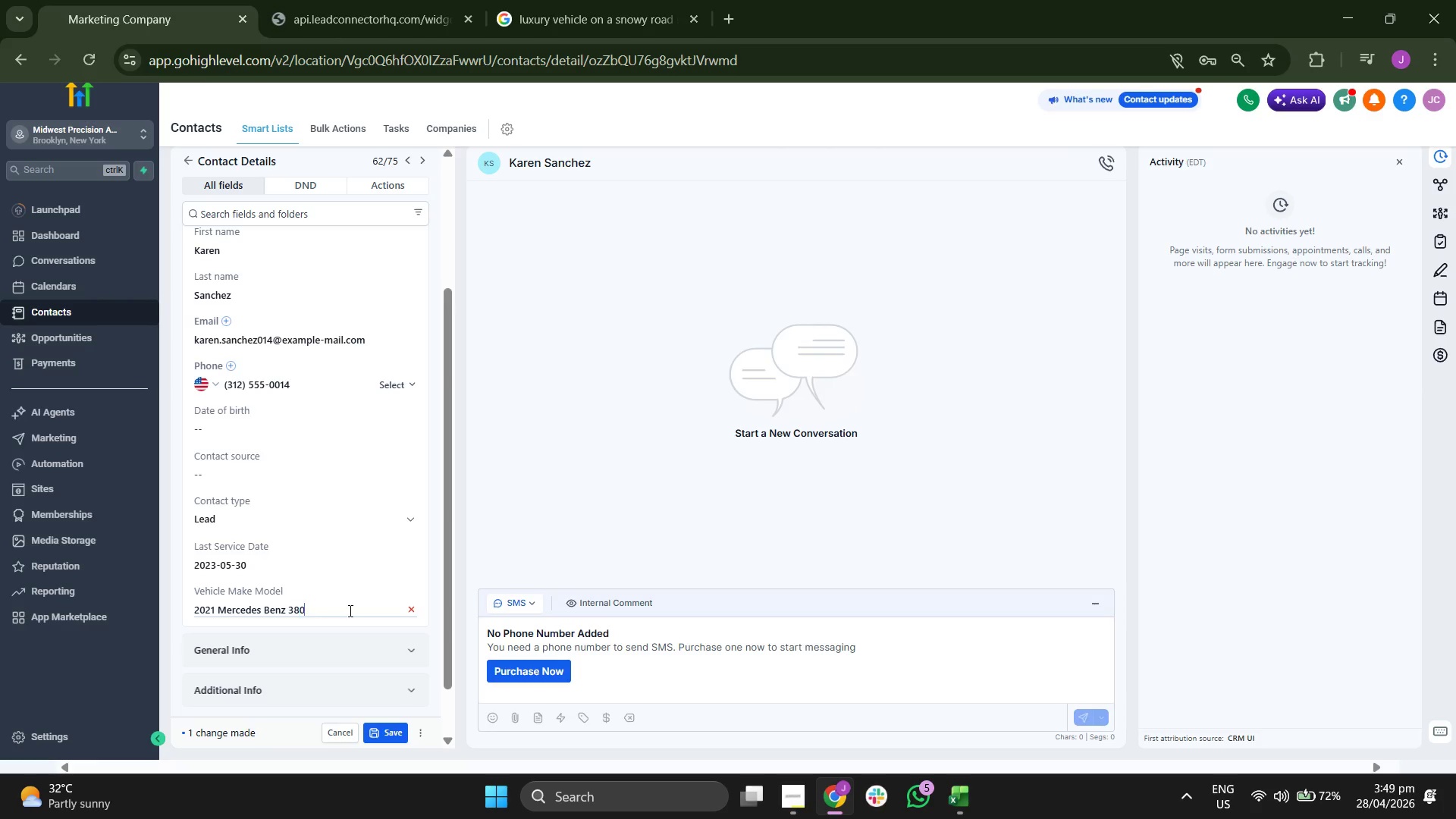 
key(ArrowRight)
 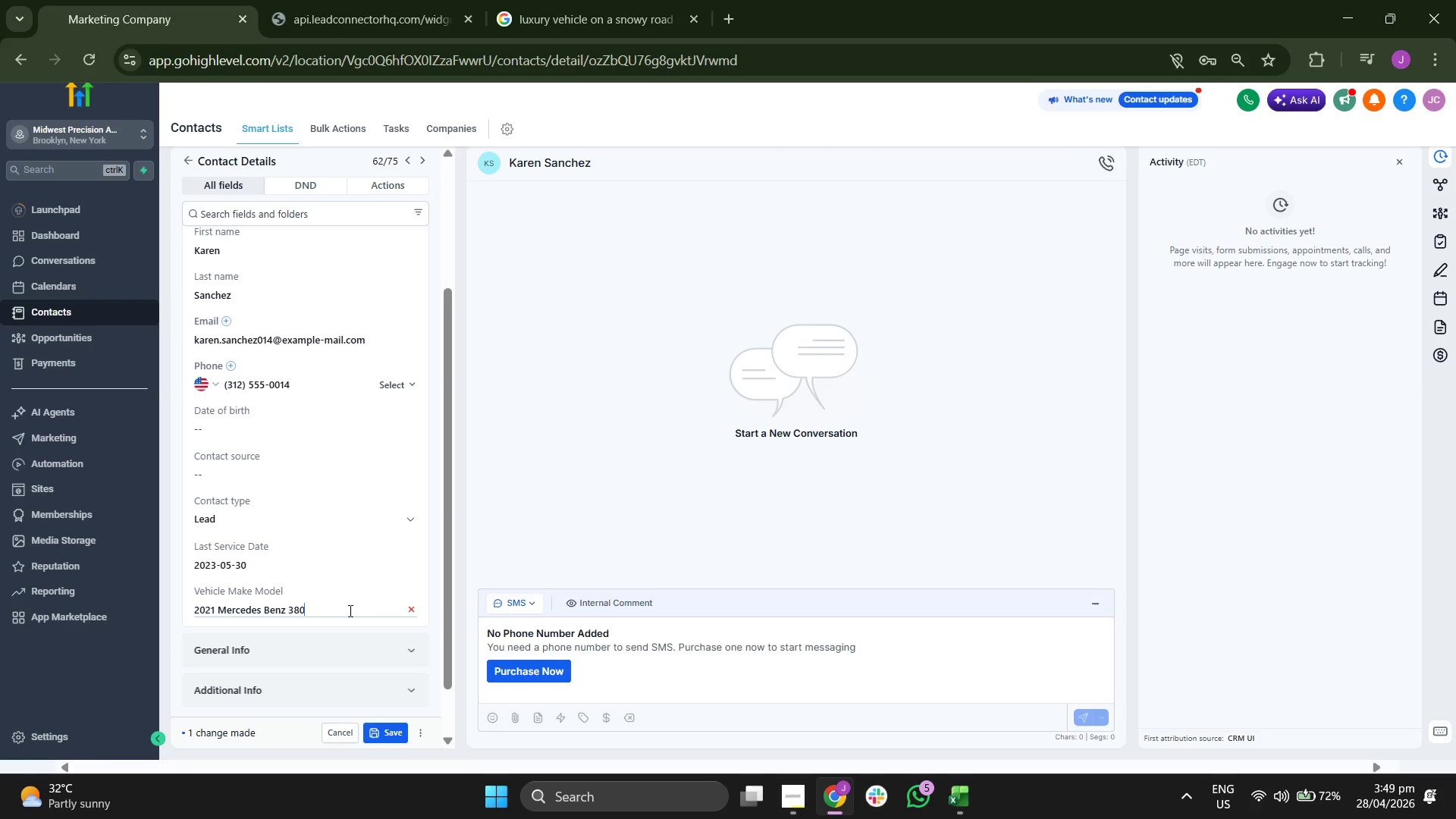 
key(ArrowRight)
 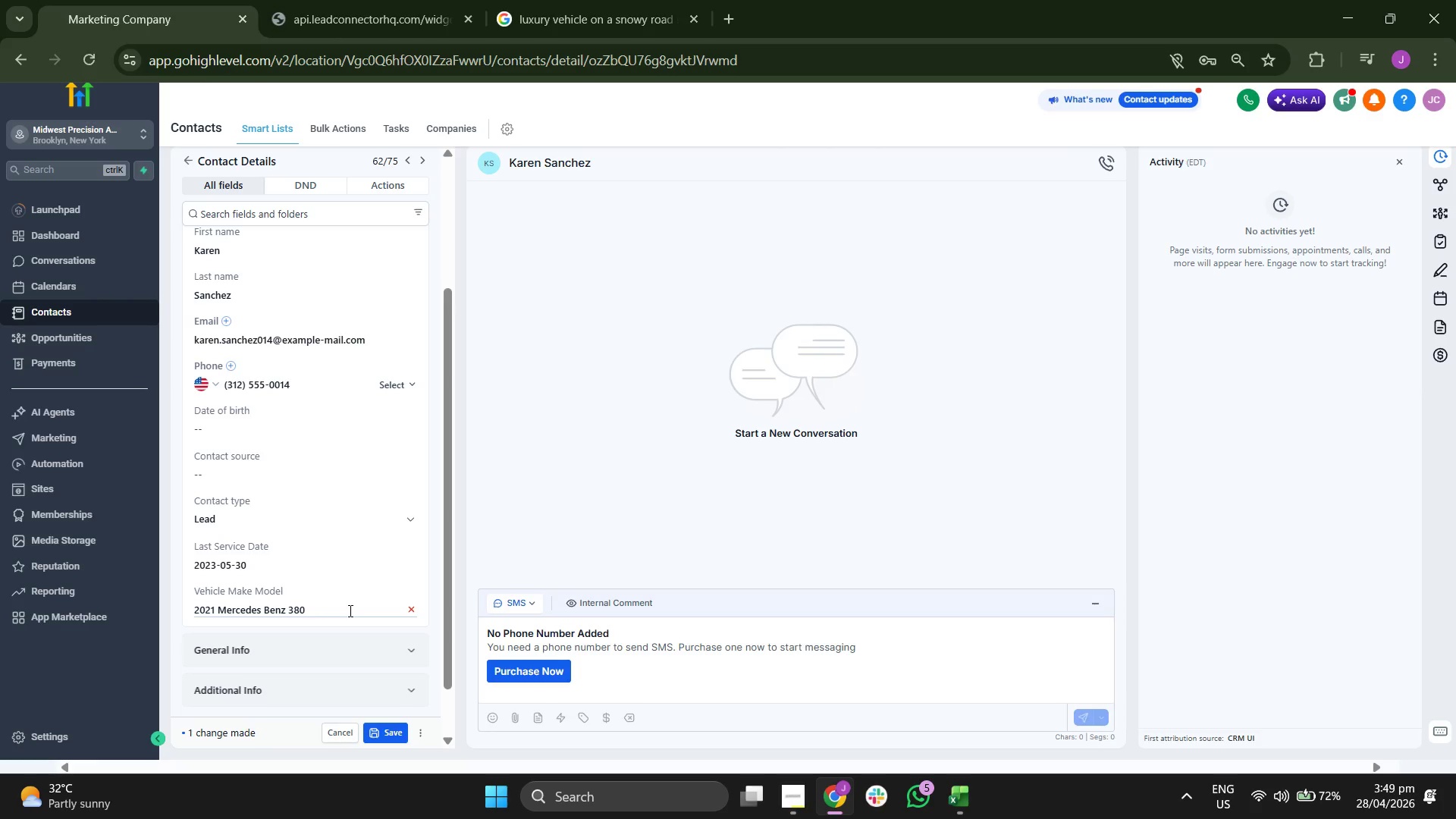 
key(Backspace)
key(Backspace)
key(Backspace)
key(Backspace)
type(G)
key(Backspace)
type( GLC)
 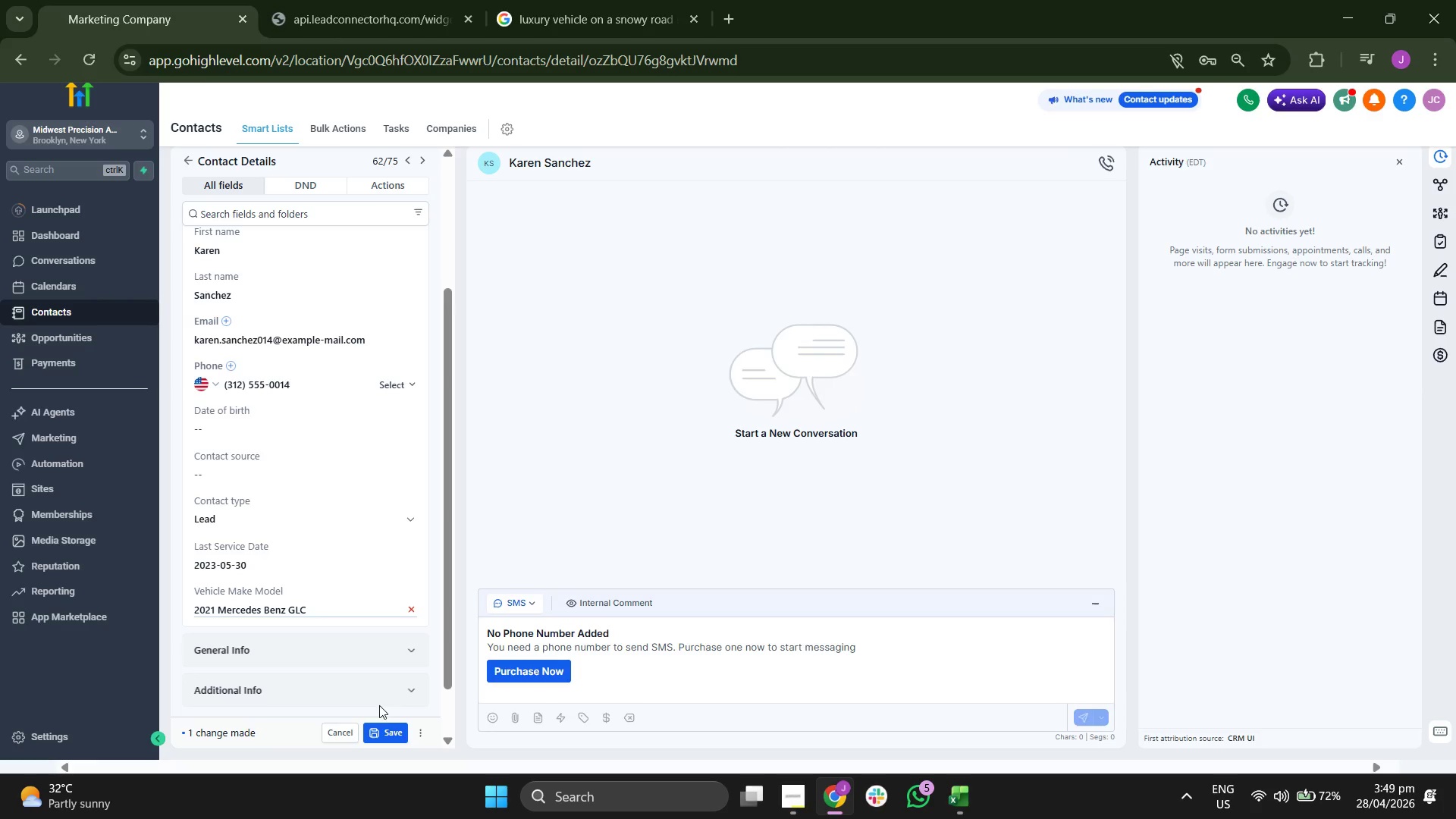 
left_click([389, 732])
 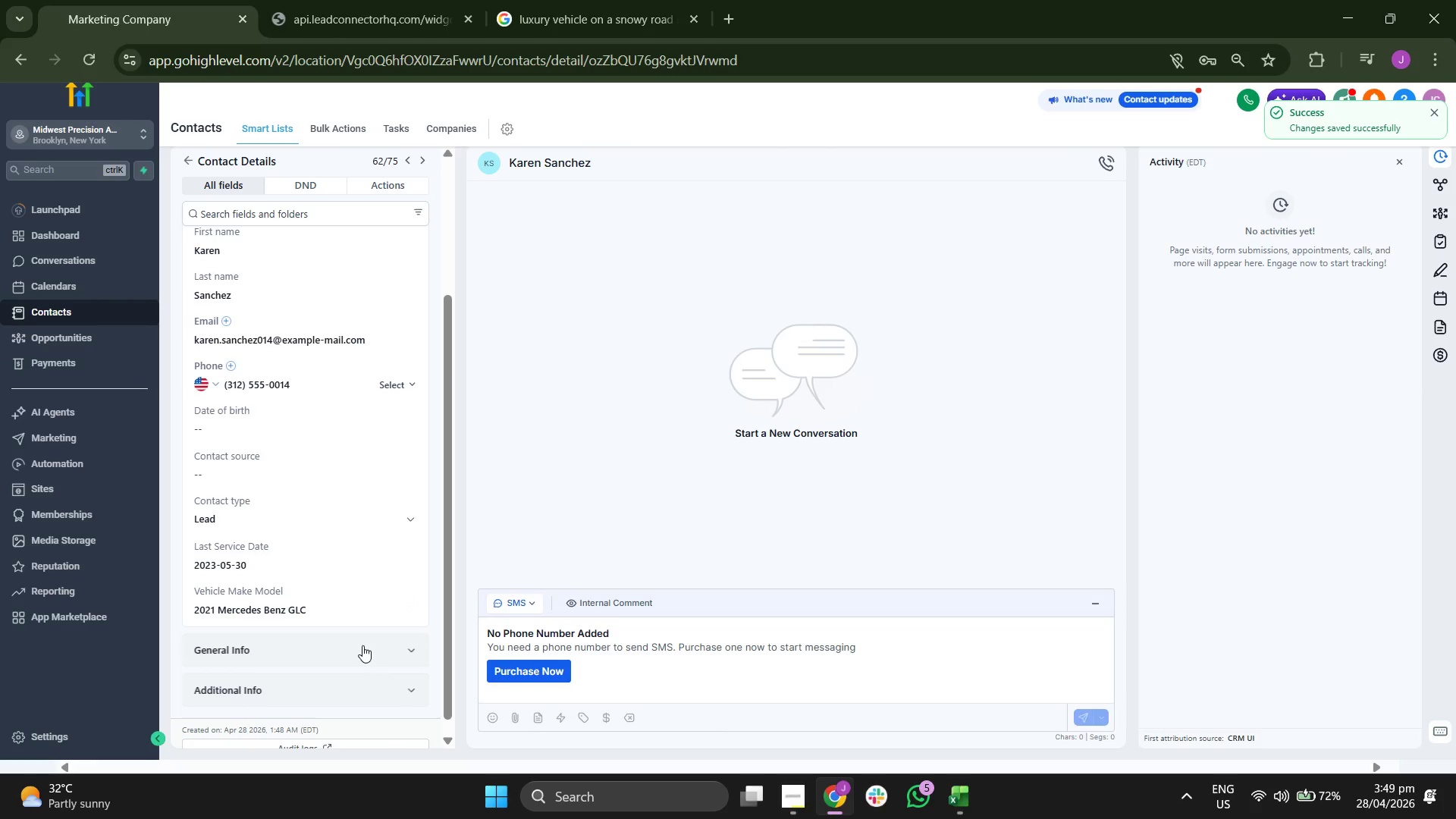 
scroll: coordinate [362, 642], scroll_direction: none, amount: 0.0
 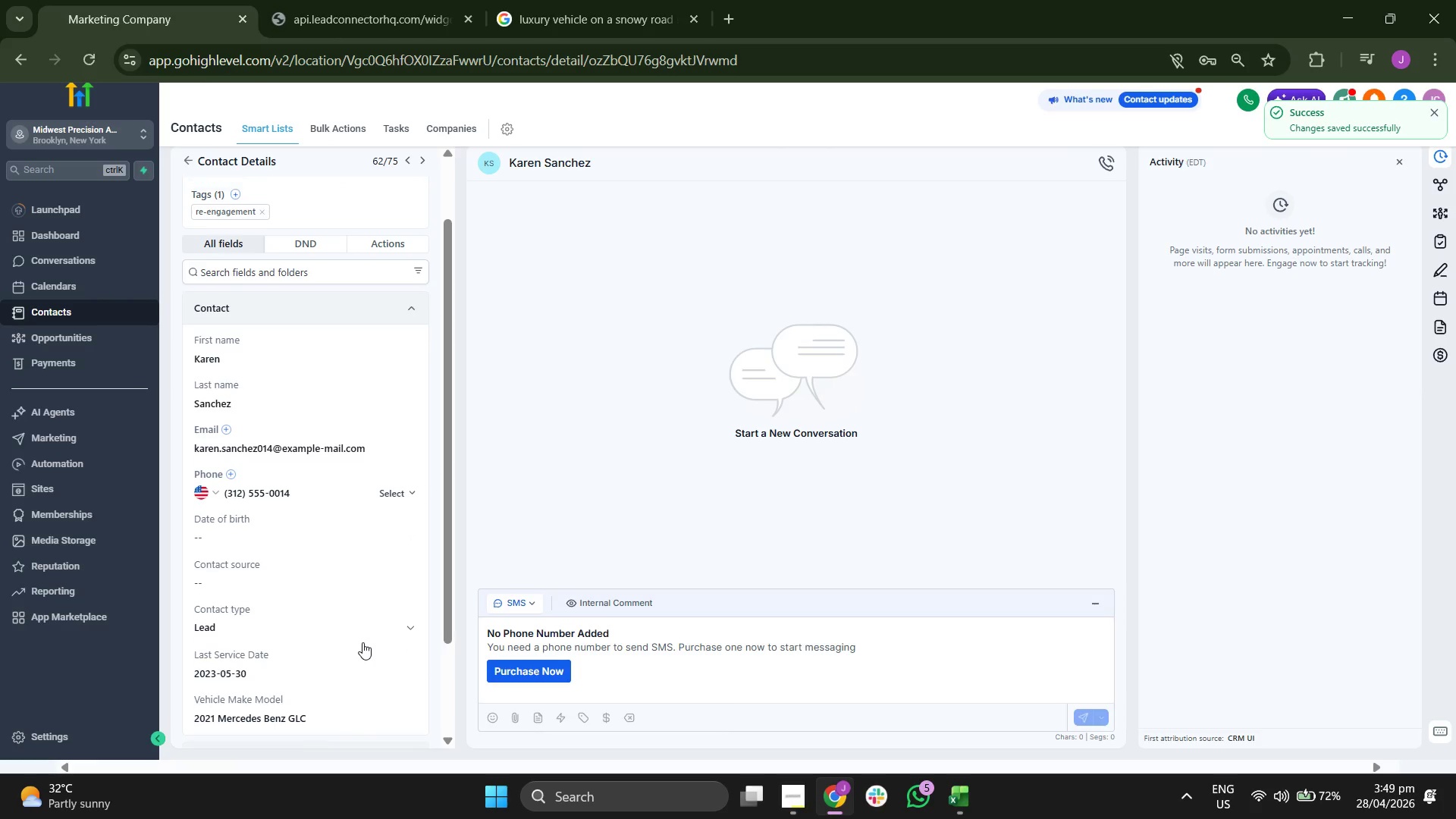 
scroll: coordinate [362, 642], scroll_direction: up, amount: 1.0
 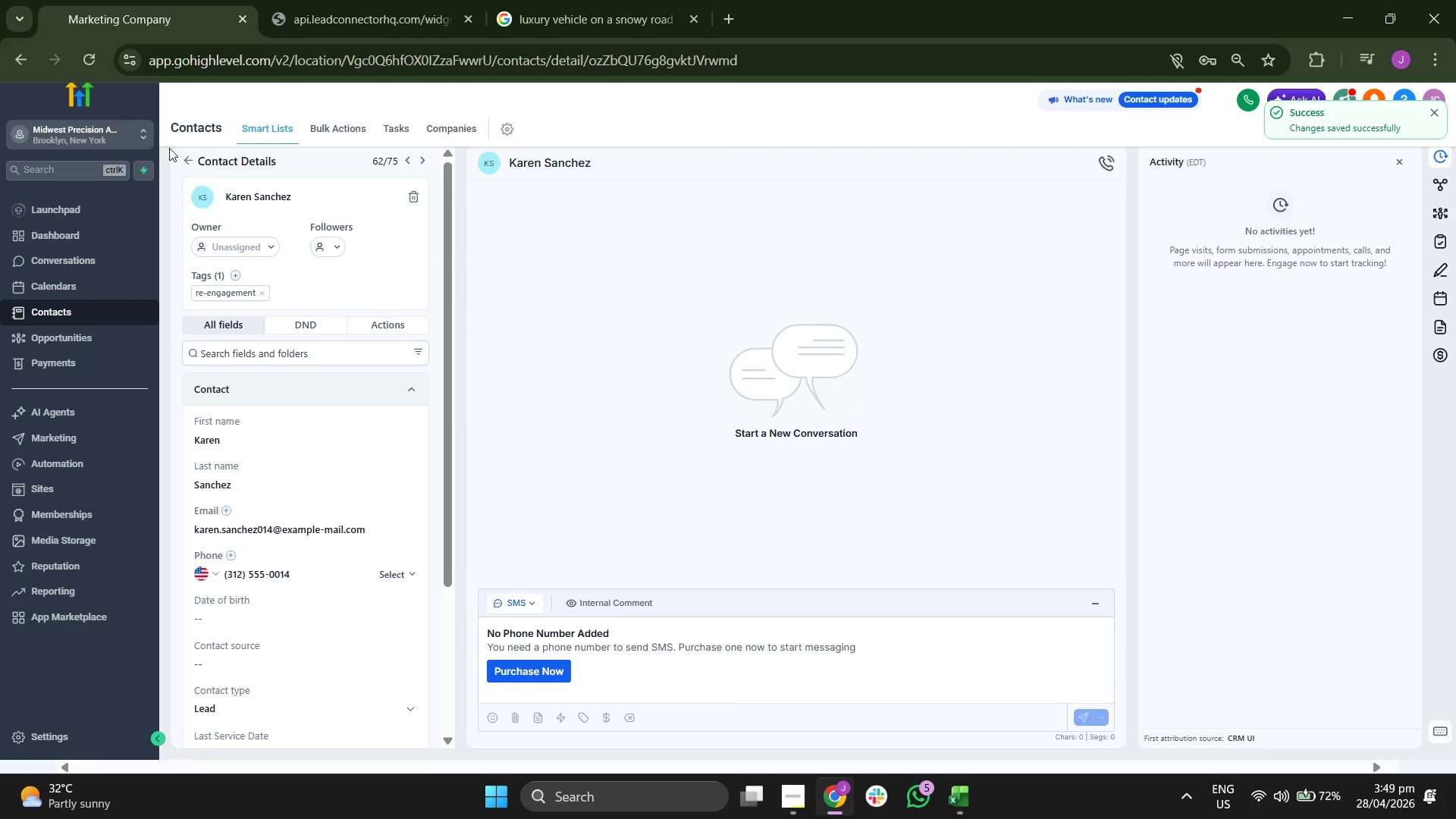 
left_click([184, 152])
 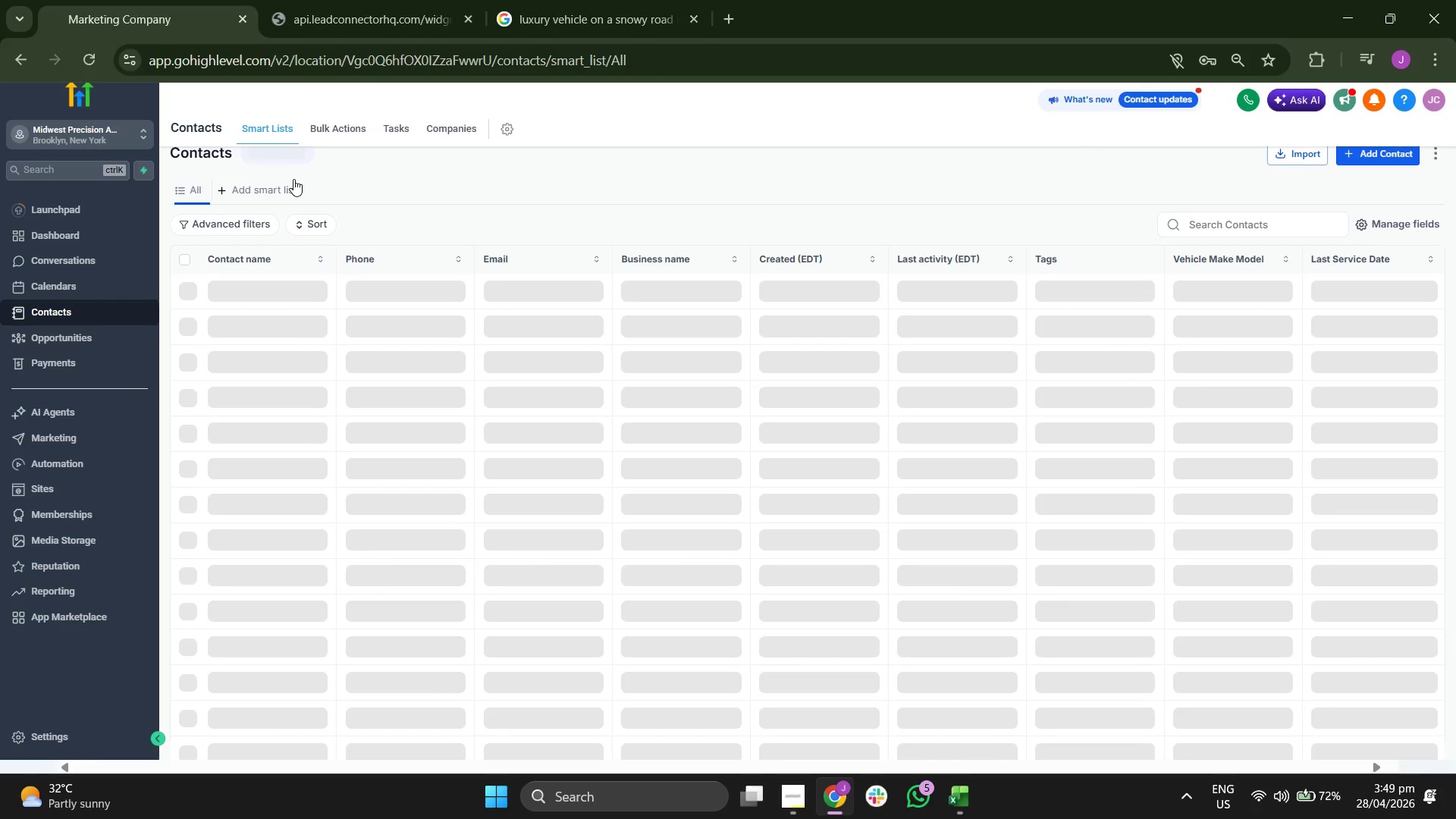 
wait(6.02)
 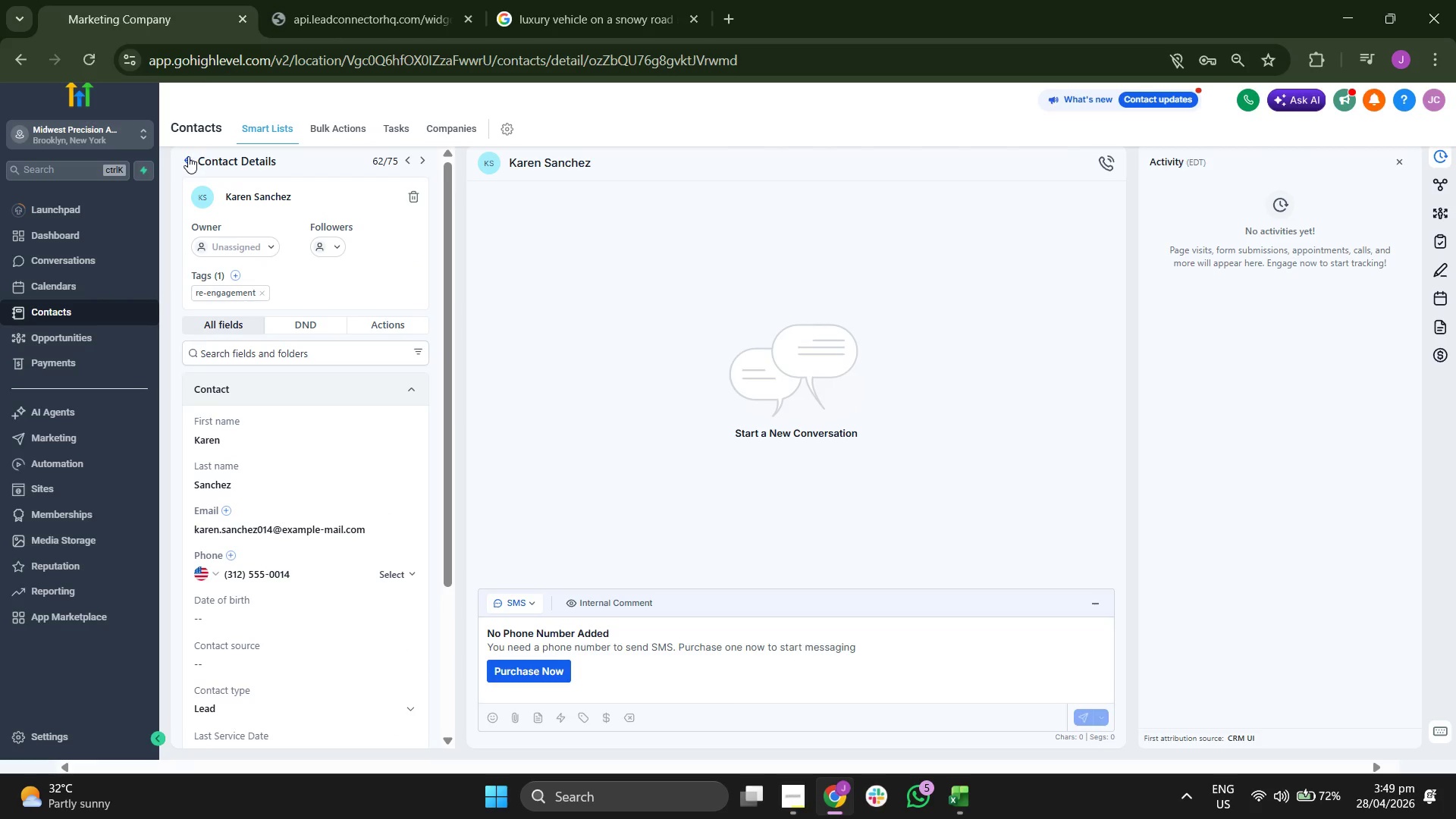 
scroll: coordinate [565, 423], scroll_direction: none, amount: 0.0
 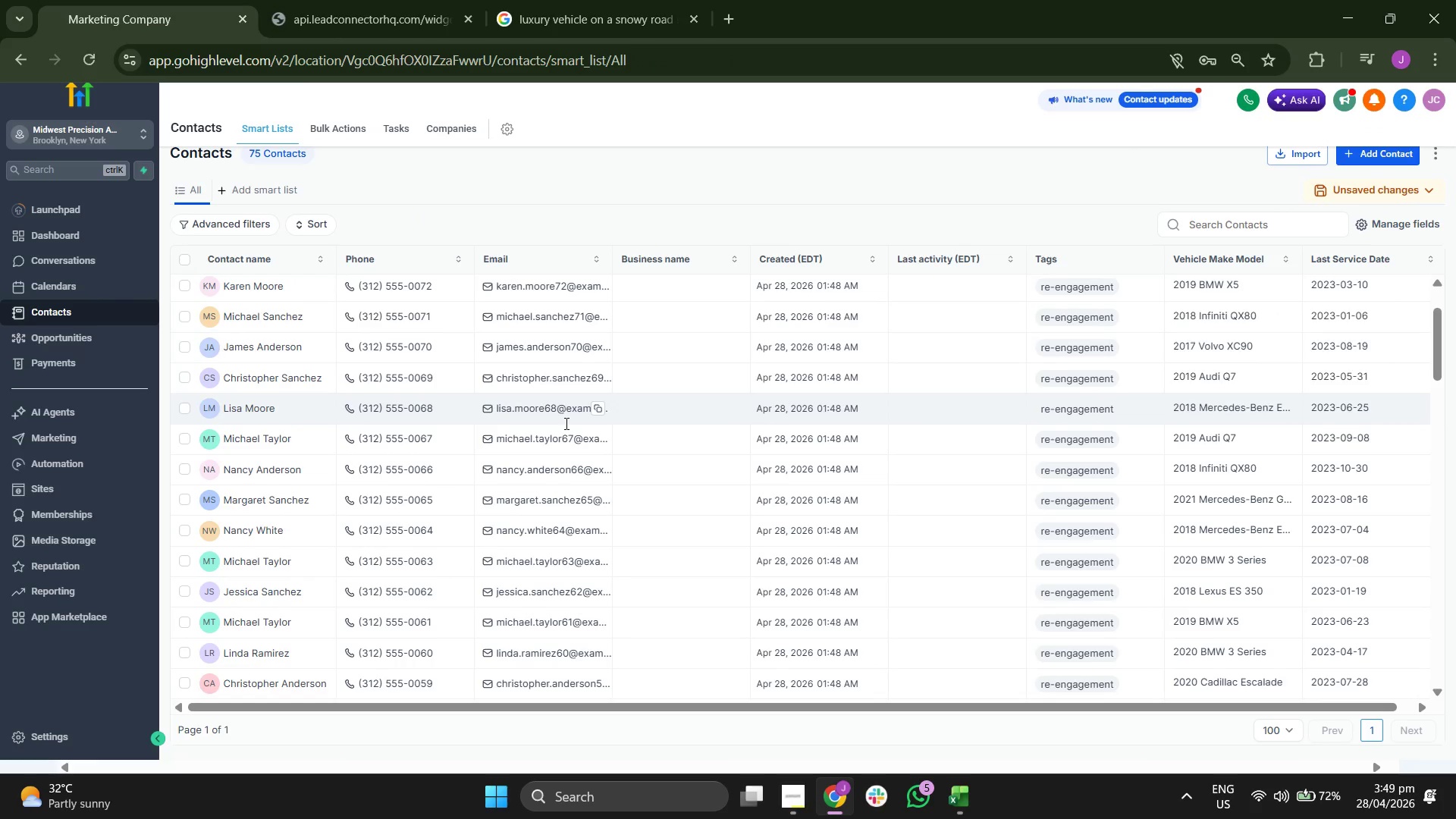 
scroll: coordinate [680, 416], scroll_direction: down, amount: 18.0
 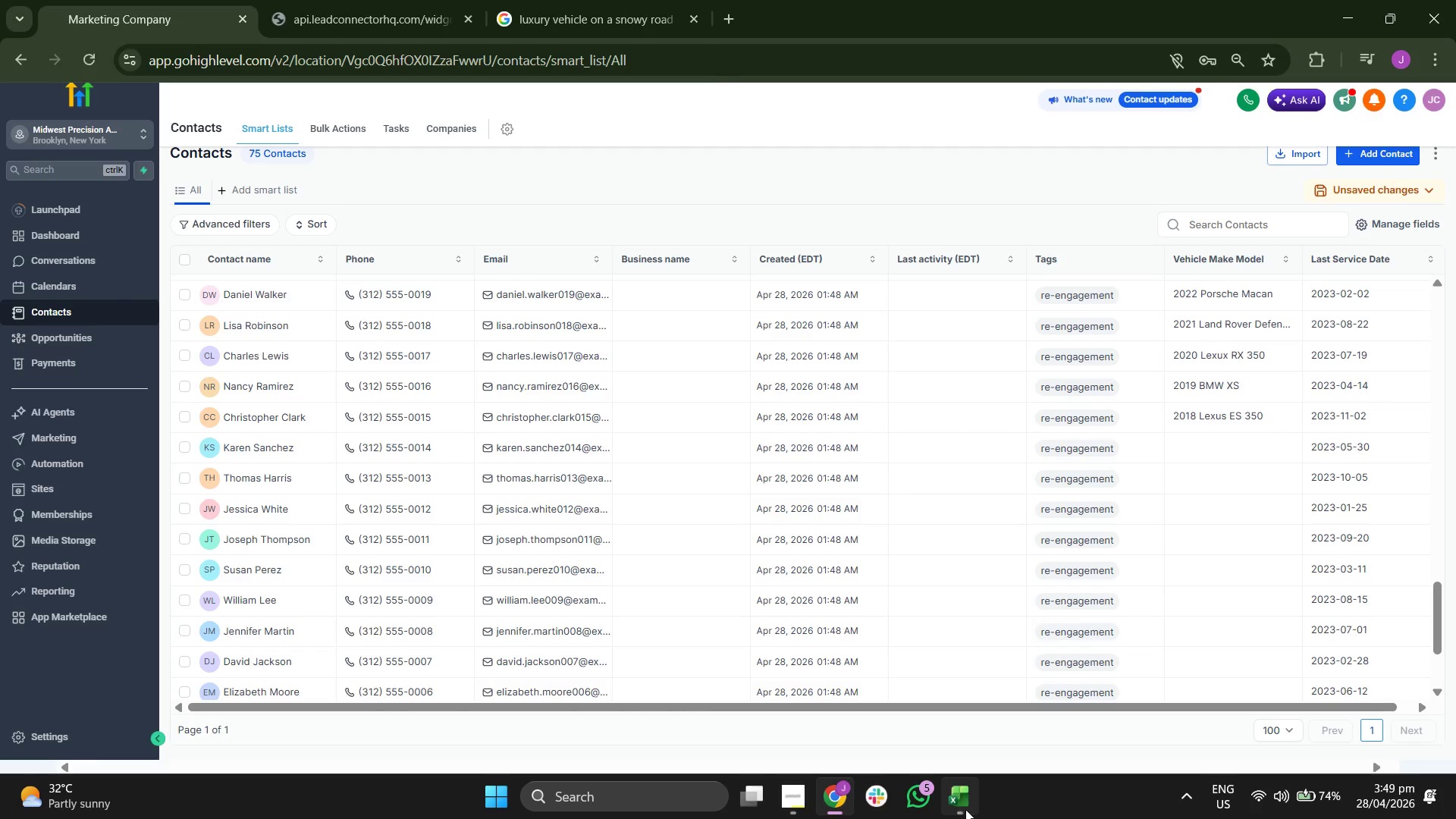 
wait(5.04)
 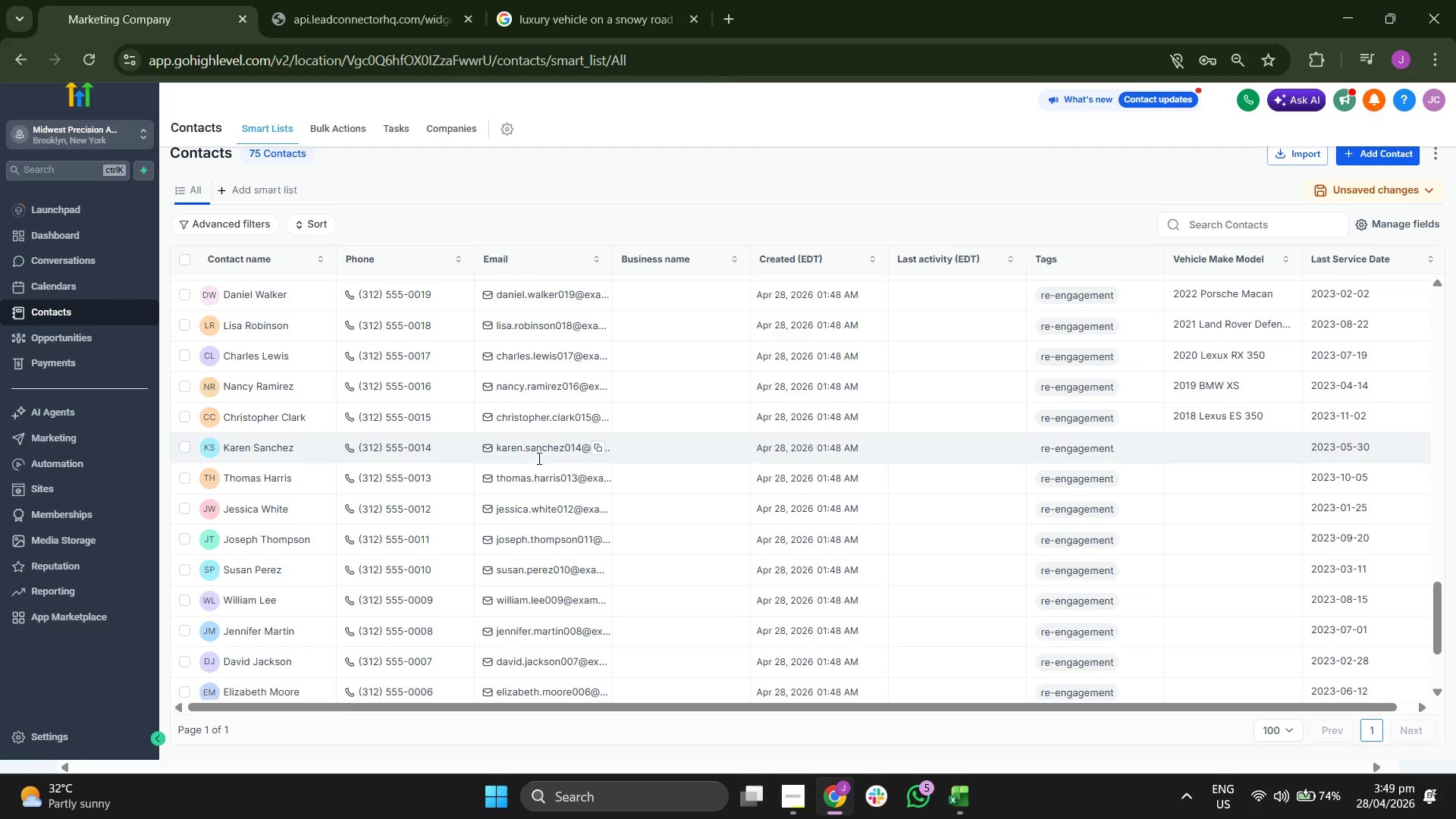 
key(ArrowUp)
 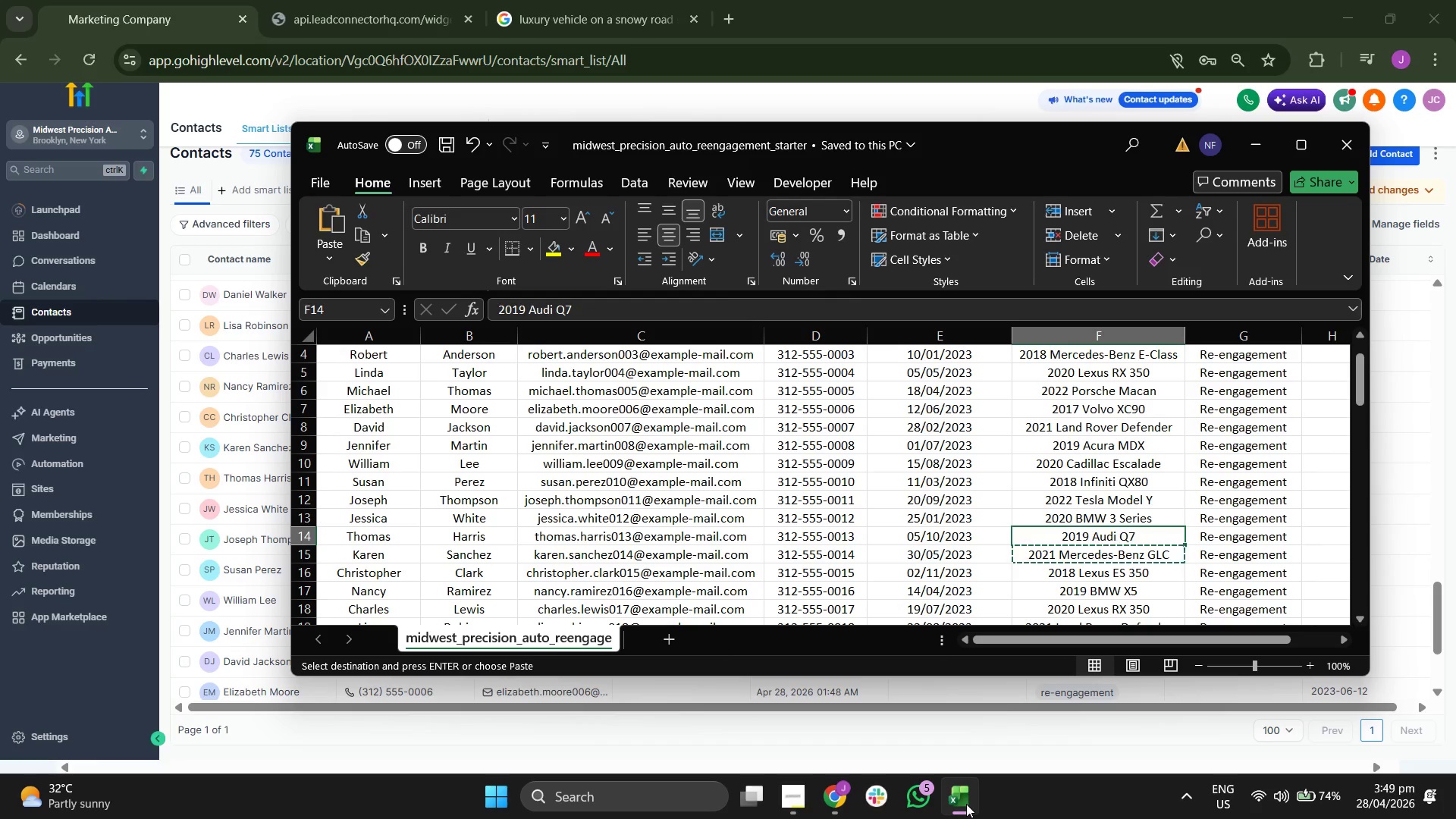 
key(Control+C)
 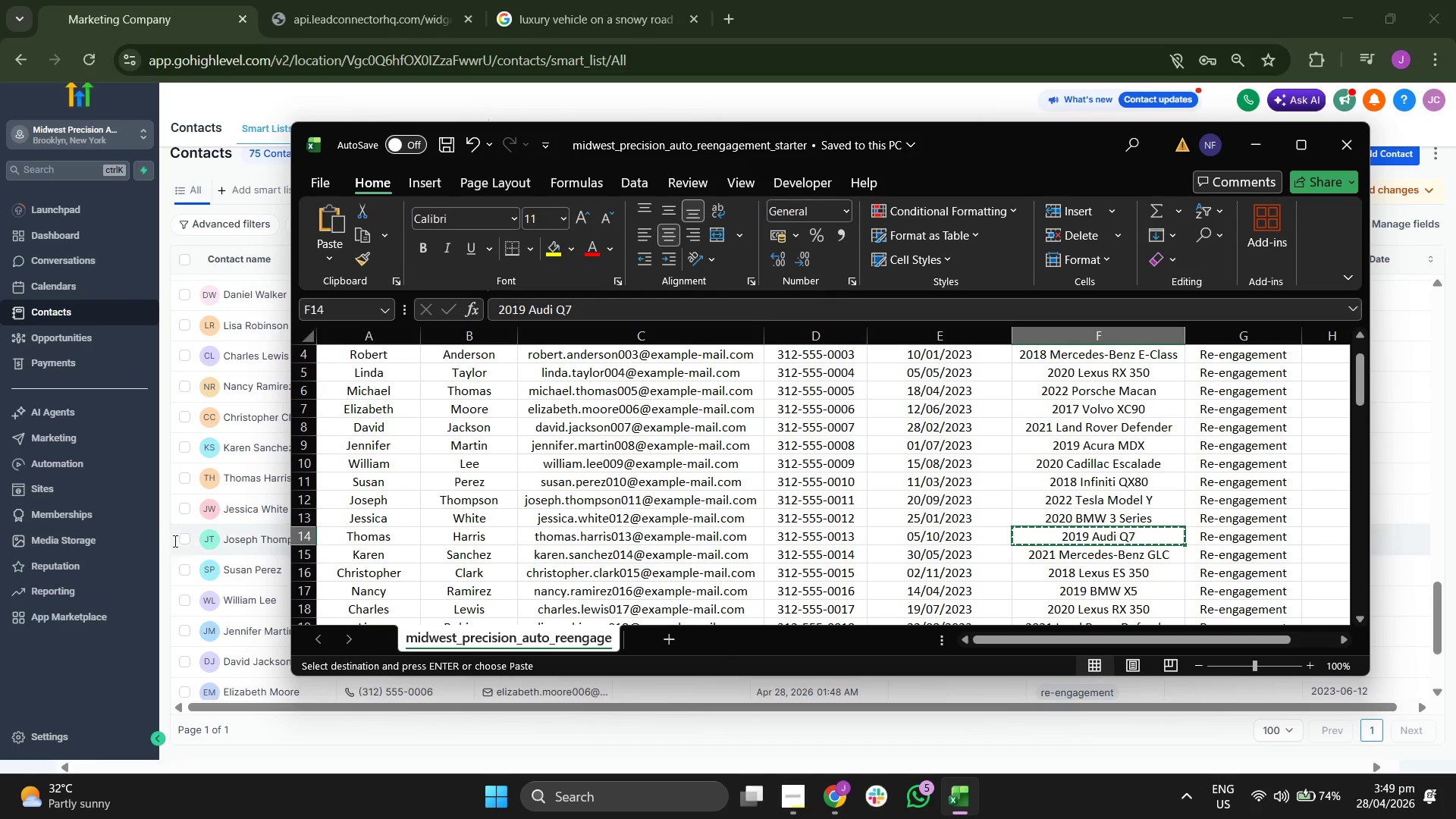 
left_click([256, 478])
 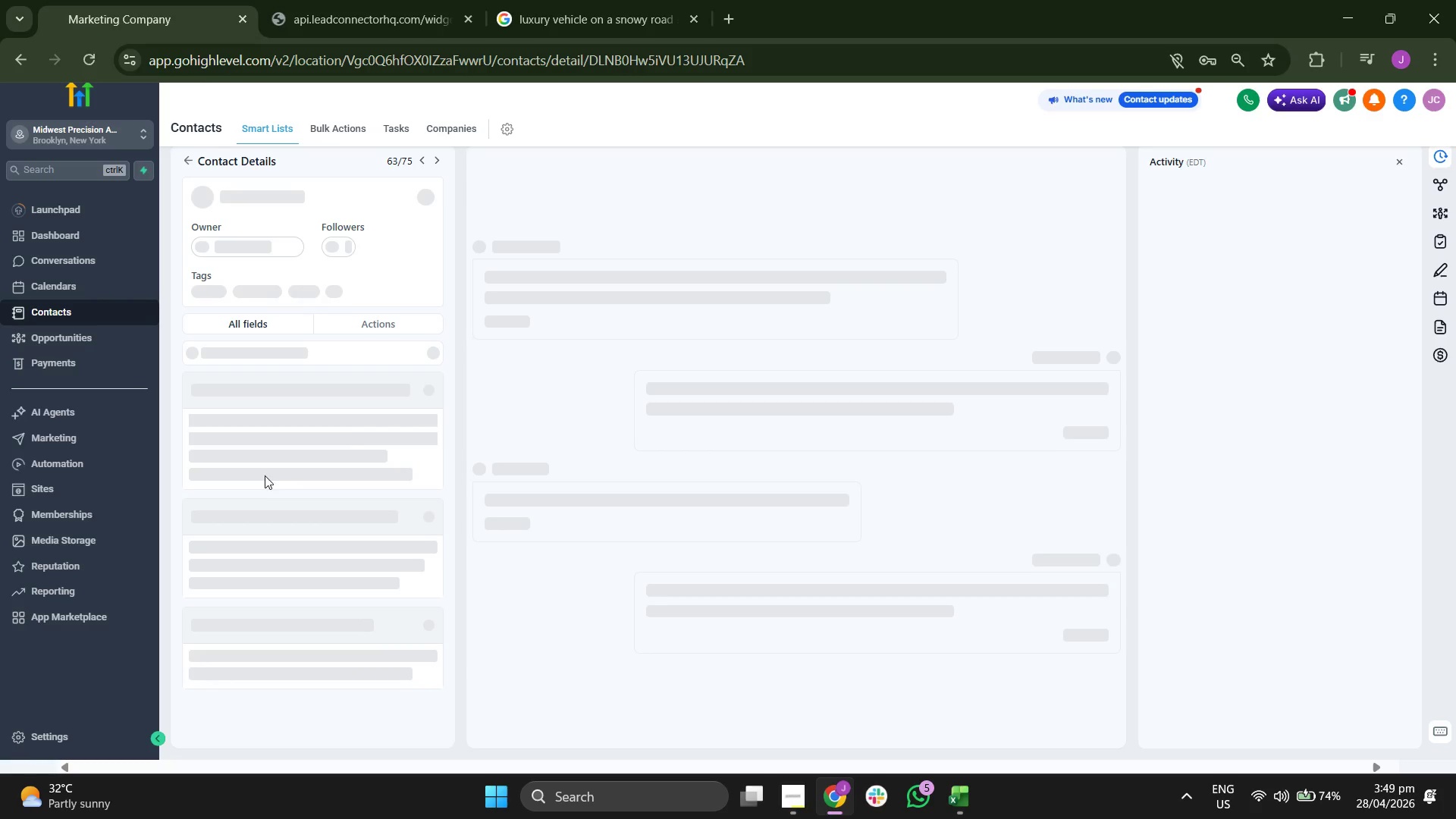 
scroll: coordinate [274, 473], scroll_direction: none, amount: 0.0
 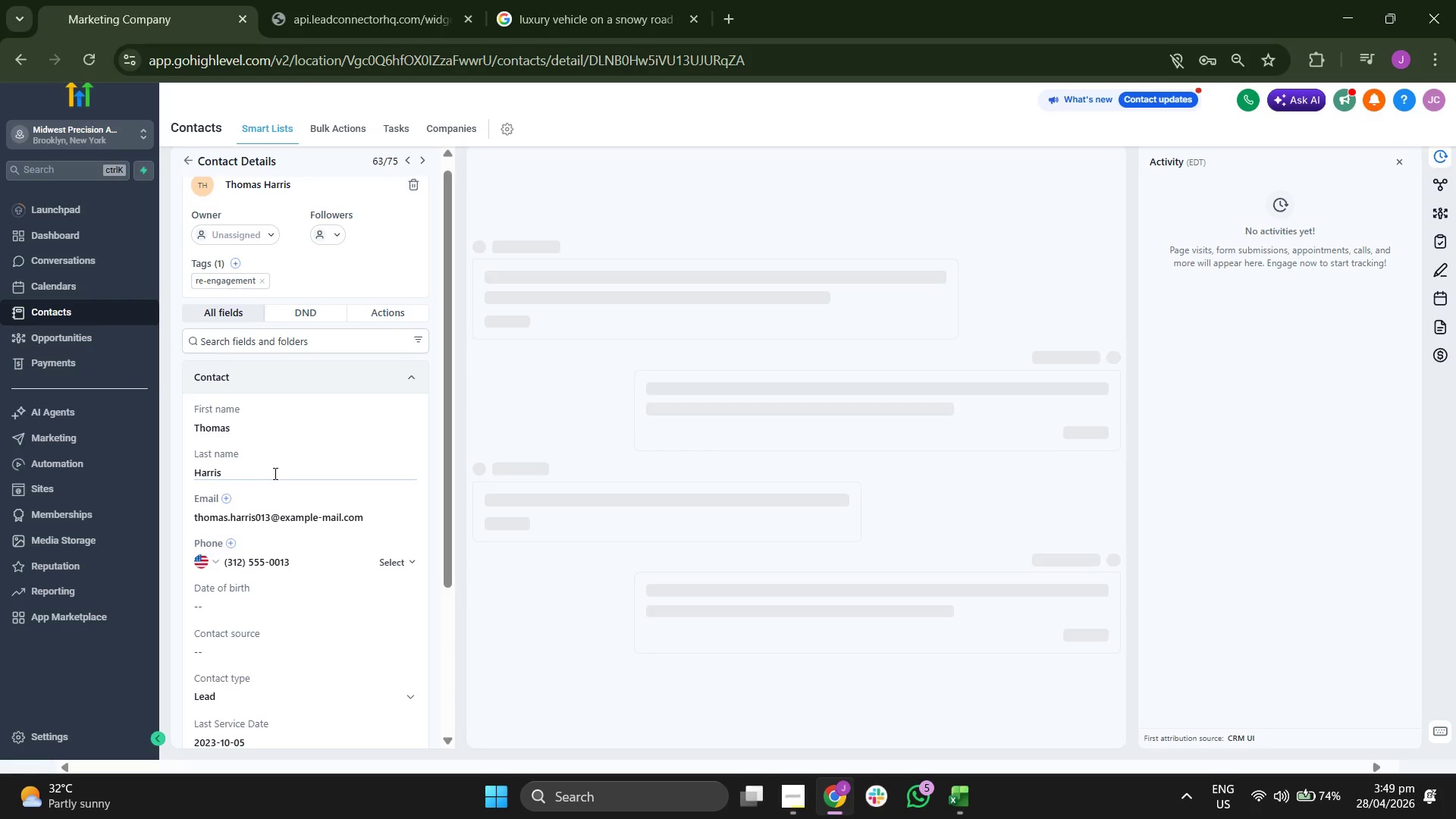 
scroll: coordinate [274, 473], scroll_direction: down, amount: 2.0
 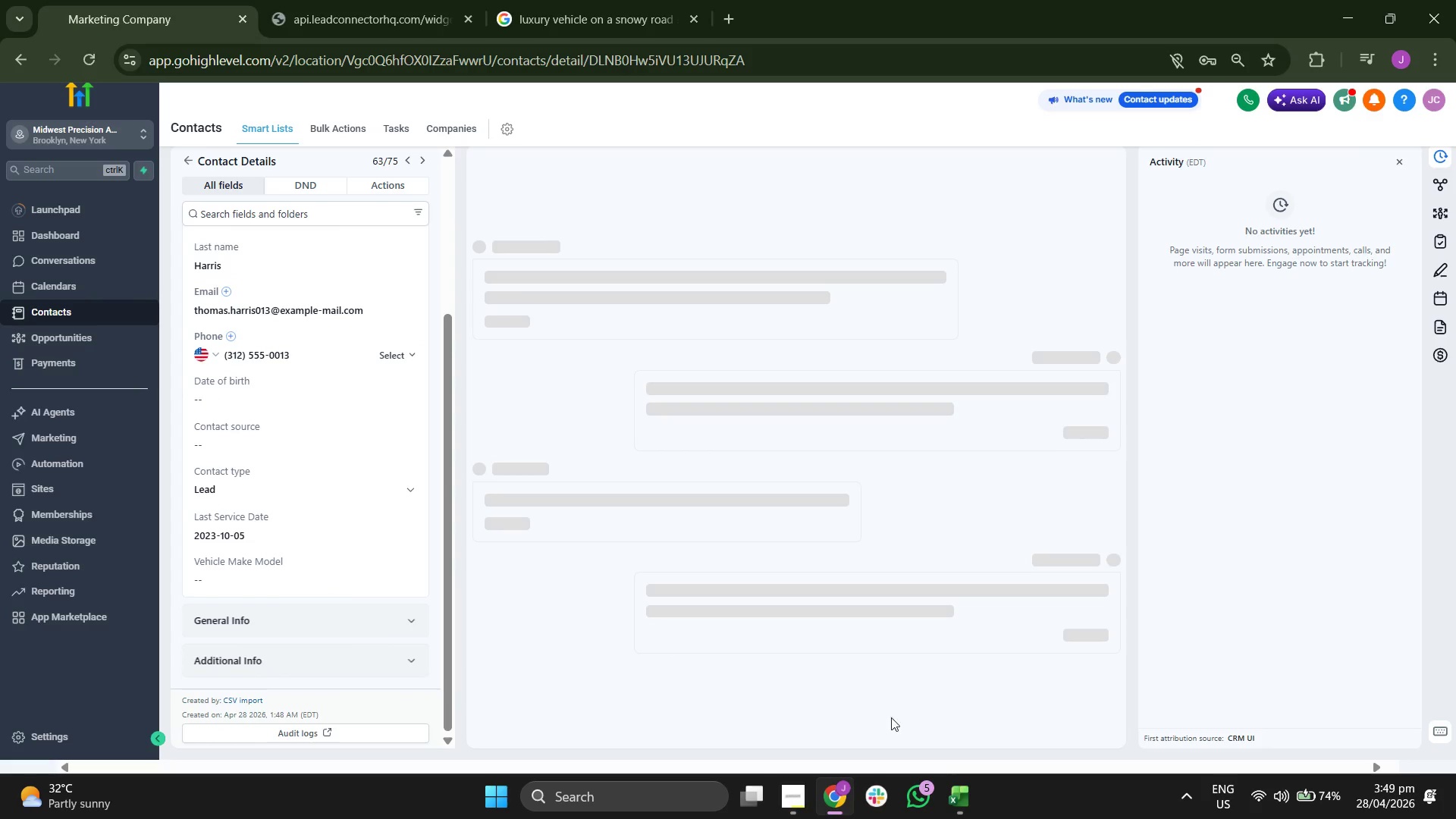 
left_click([965, 791])
 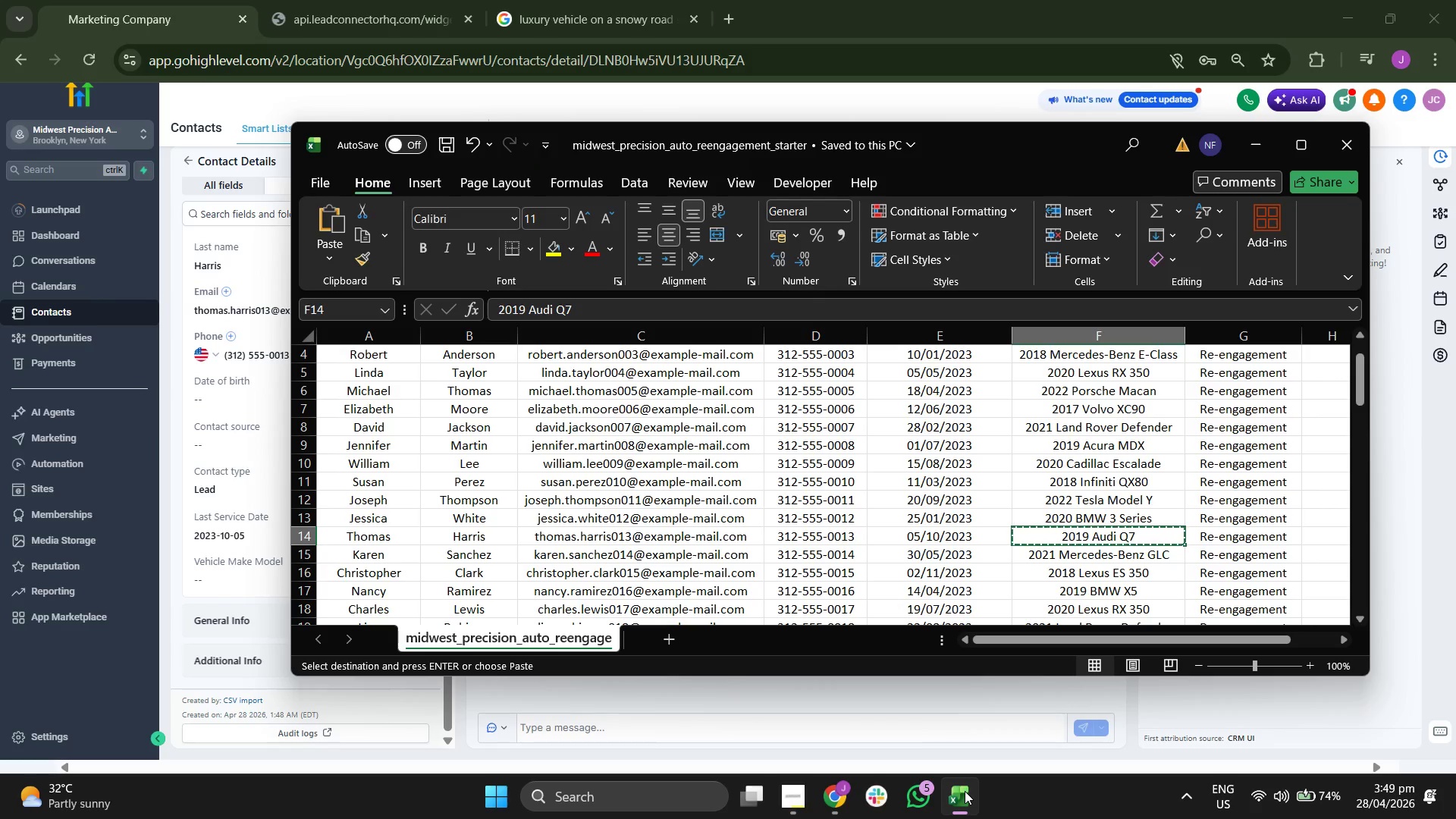 
left_click([965, 791])
 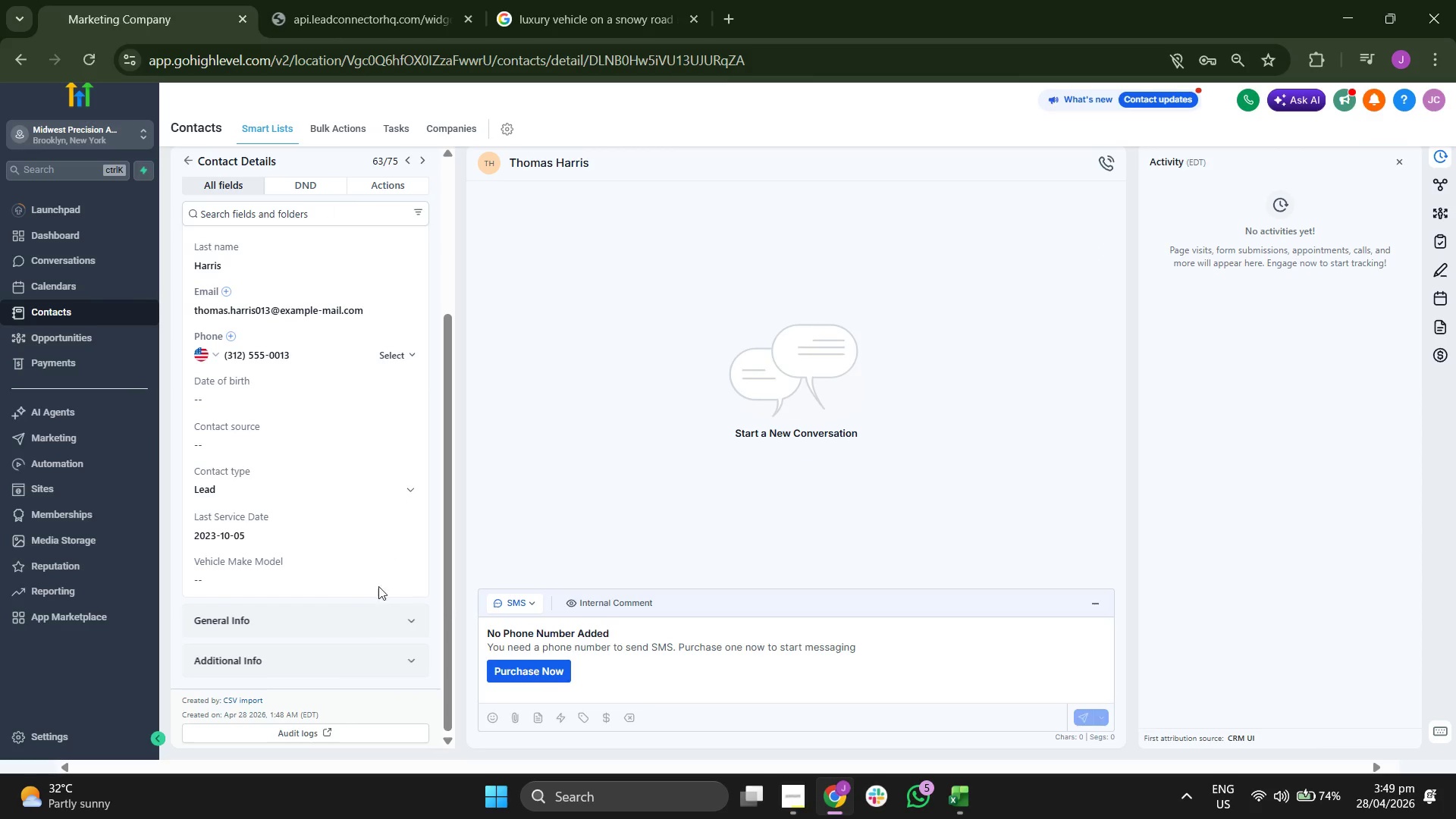 
left_click([369, 581])
 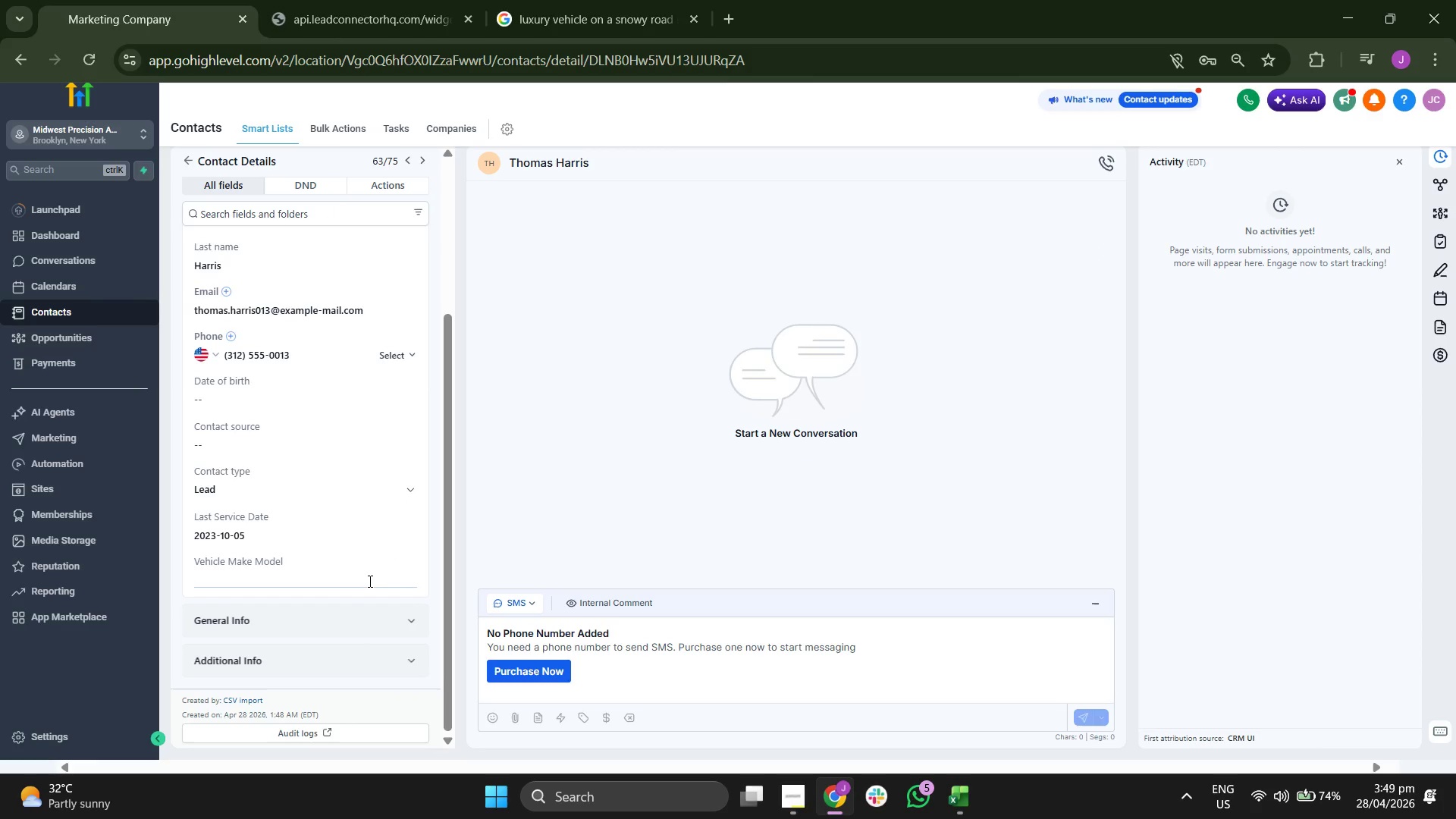 
type(aUDI )
key(Backspace)
key(Backspace)
key(Backspace)
key(Backspace)
key(Backspace)
type(a)
key(Backspace)
type(2019 Audi )
key(Tab)
type(q7q)
 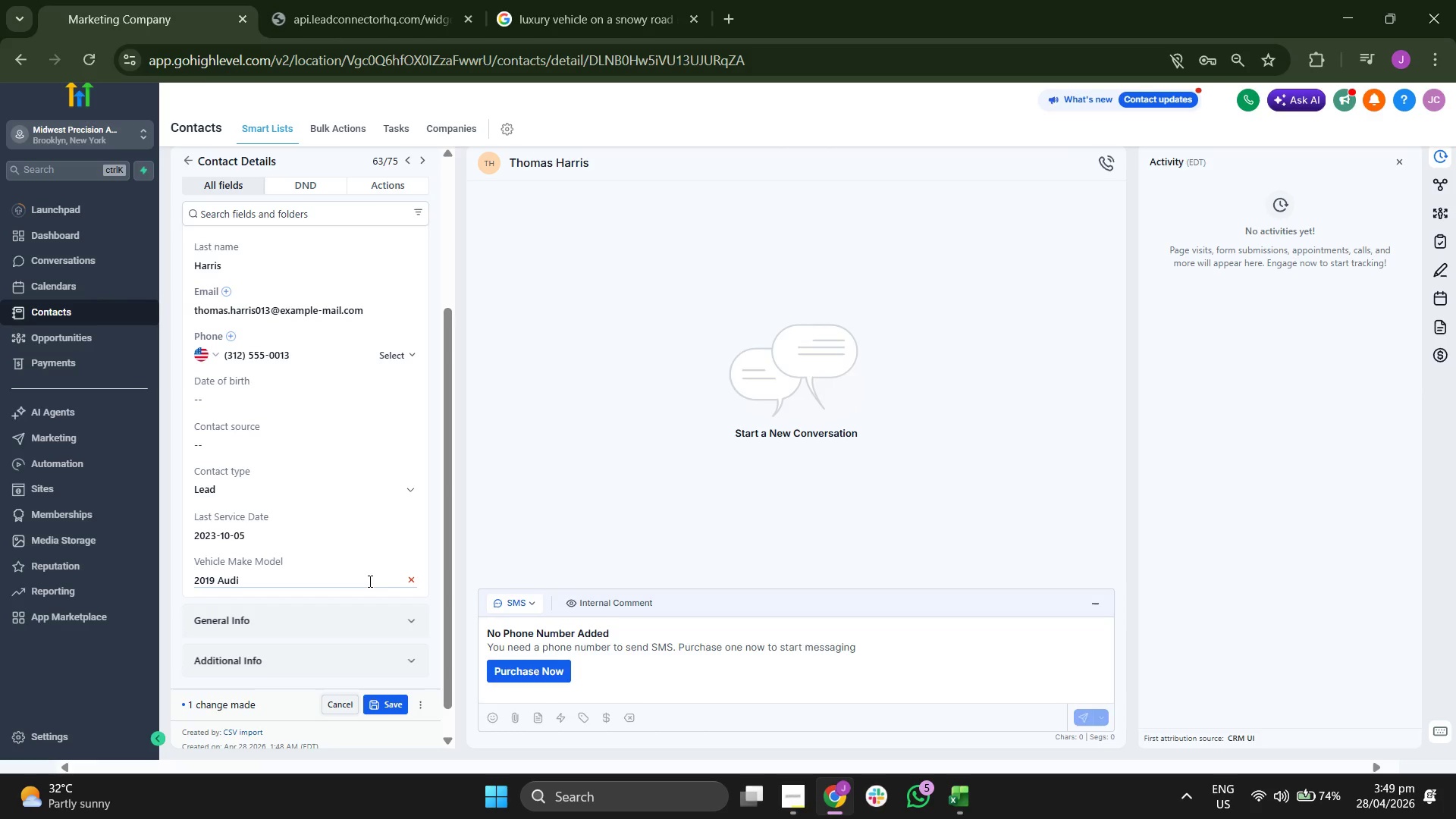 
left_click([369, 581])
 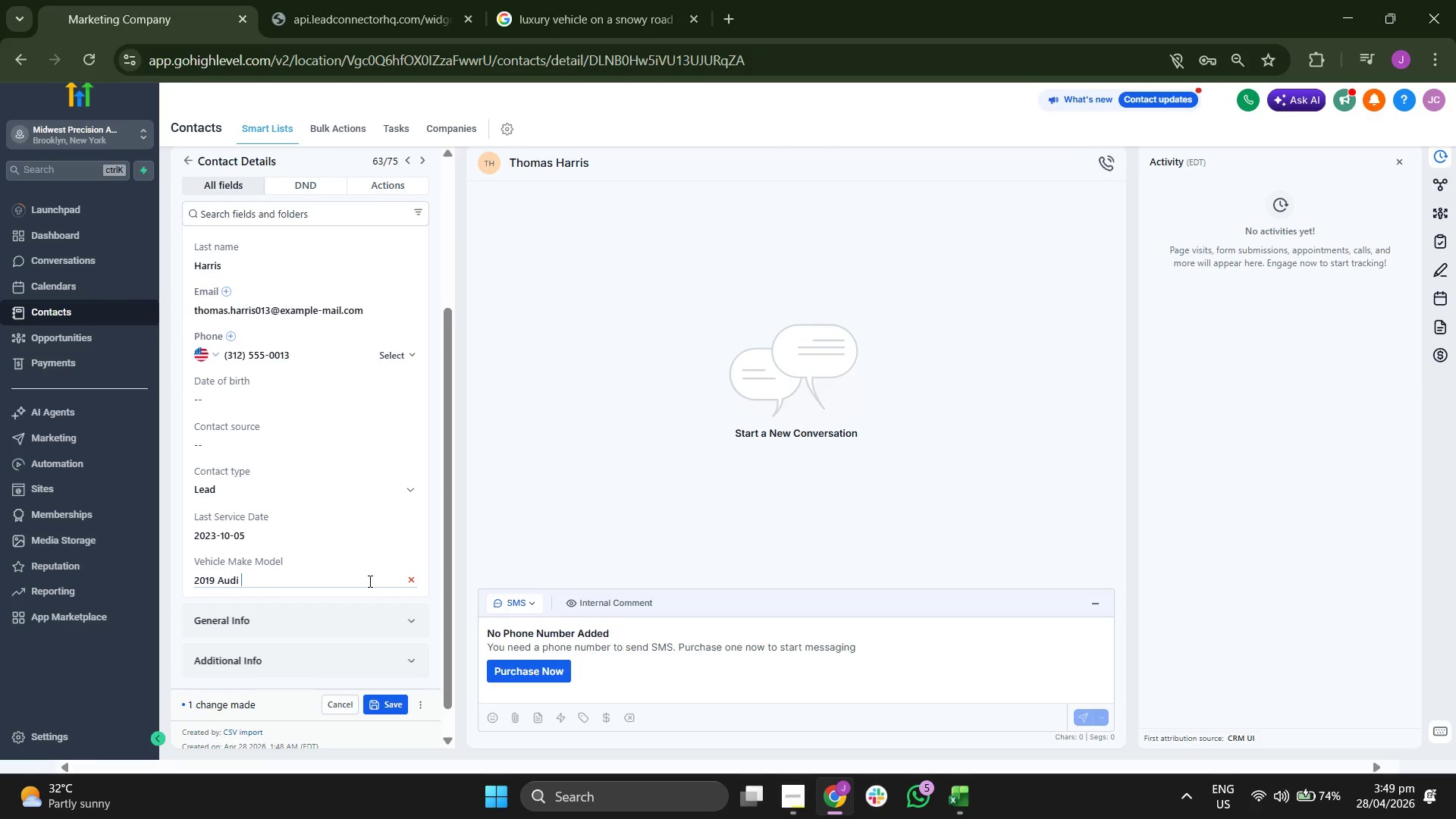 
key(Q)
 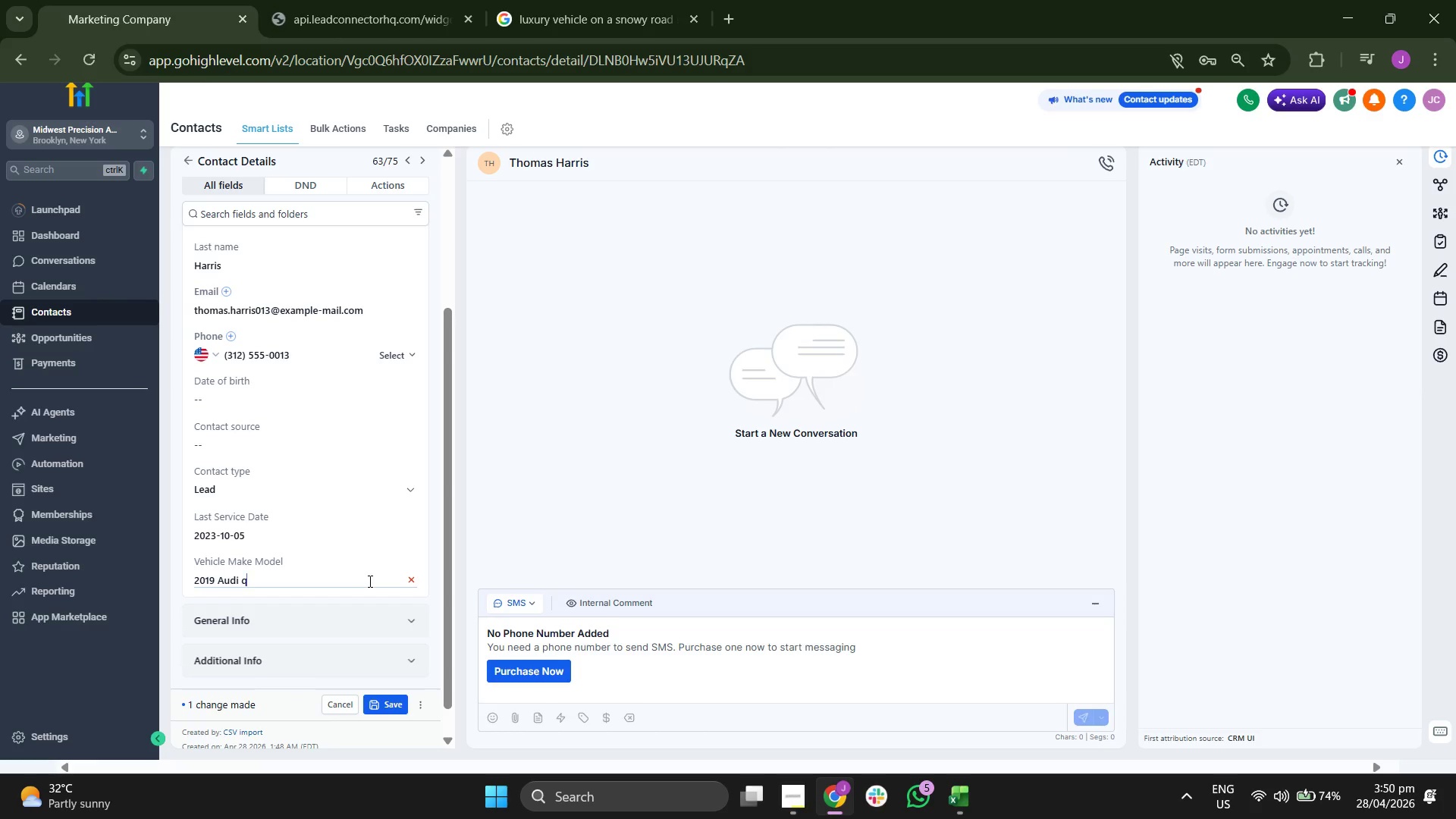 
key(Backspace)
 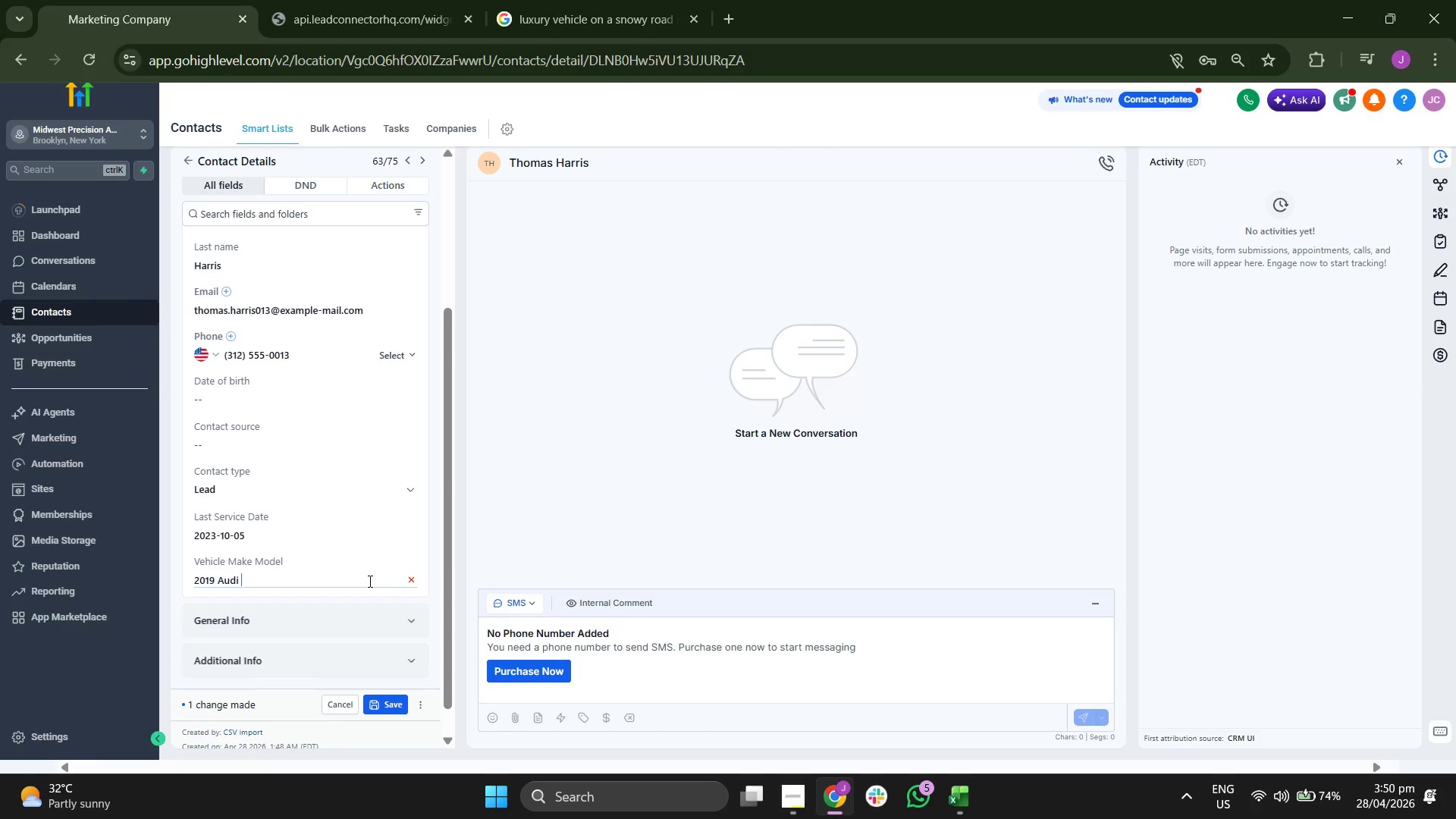 
key(CapsLock)
 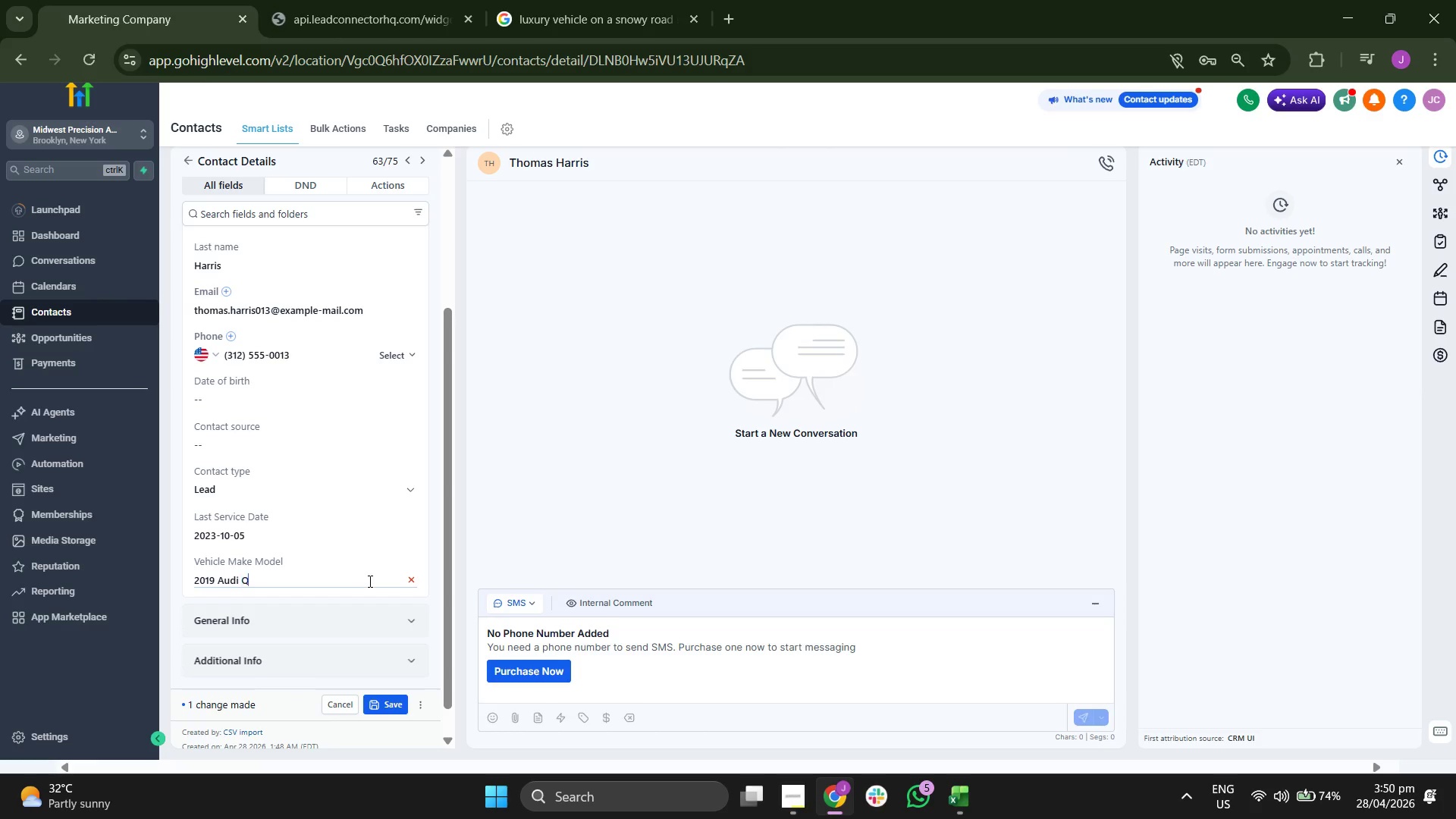 
key(Q)
 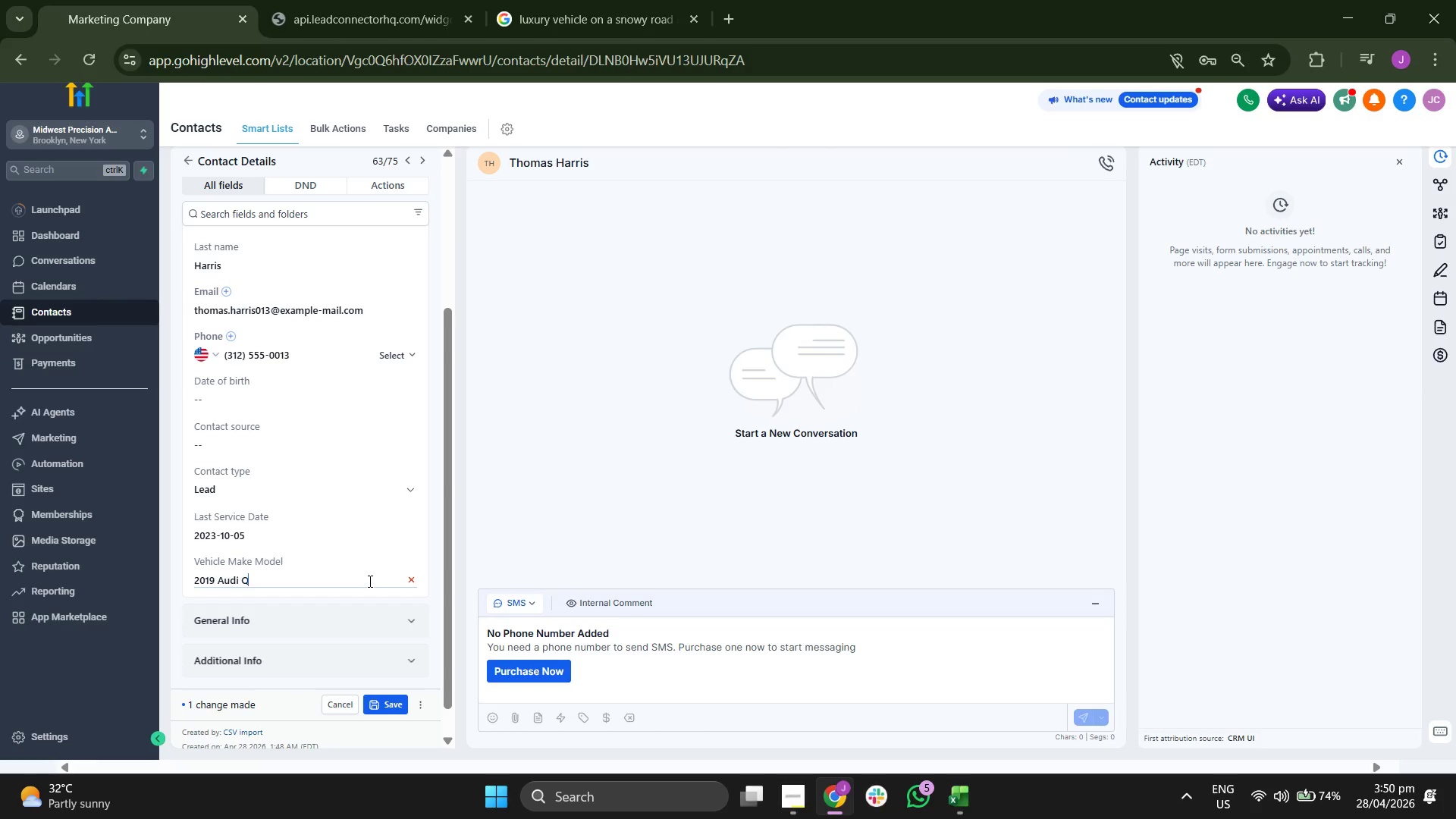 
key(CapsLock)
 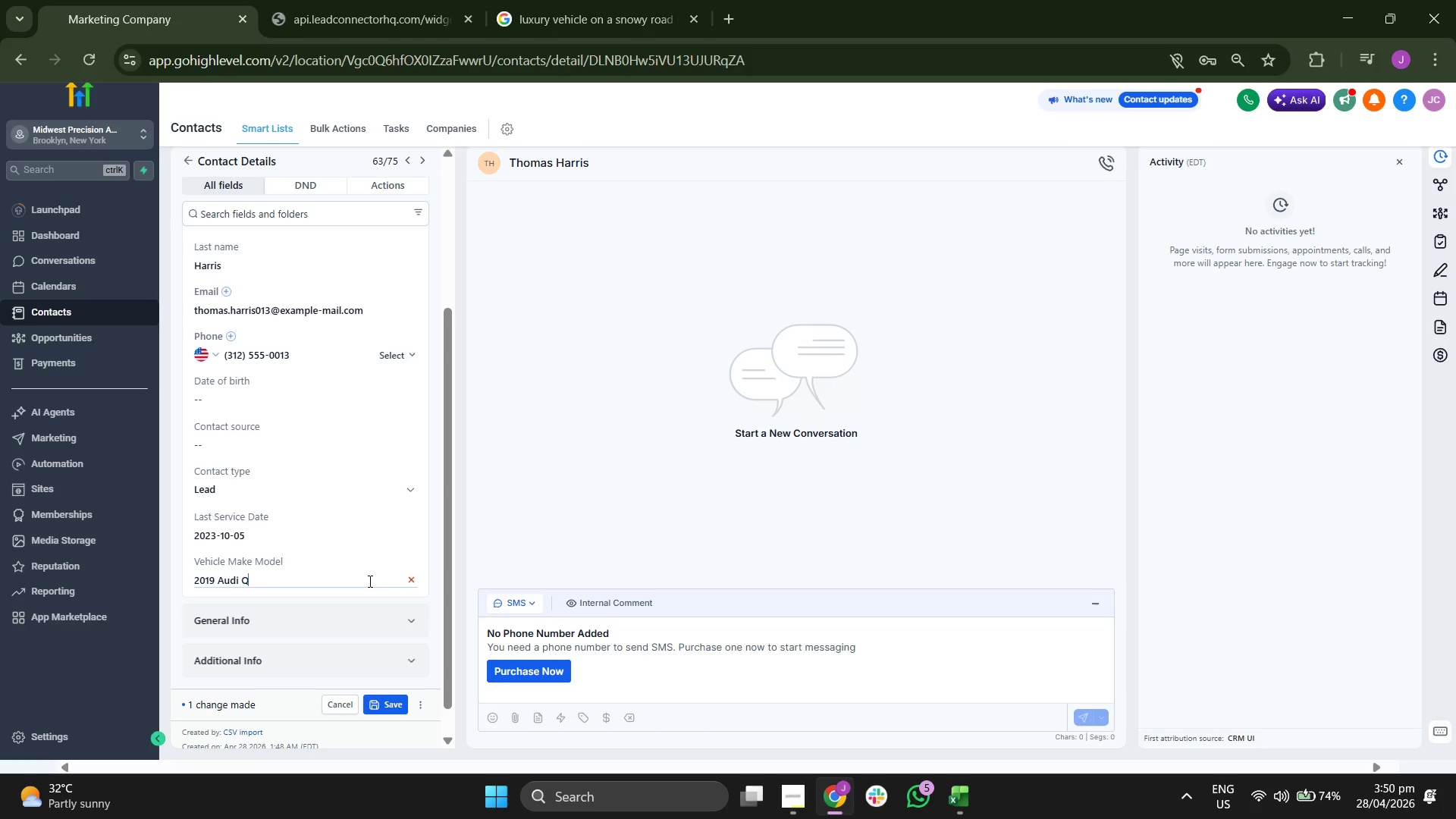 
key(7)
 